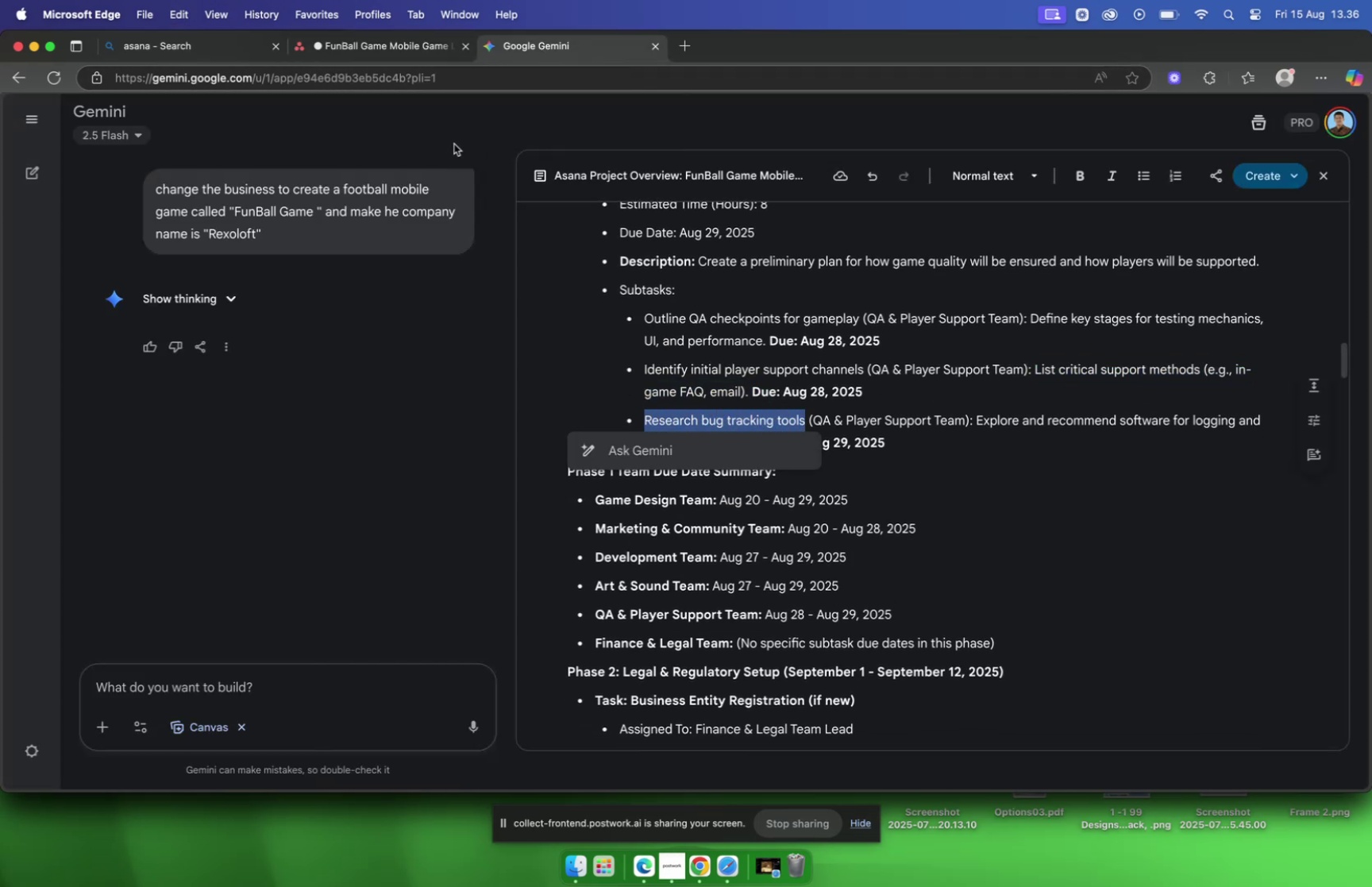 
mouse_move([380, 79])
 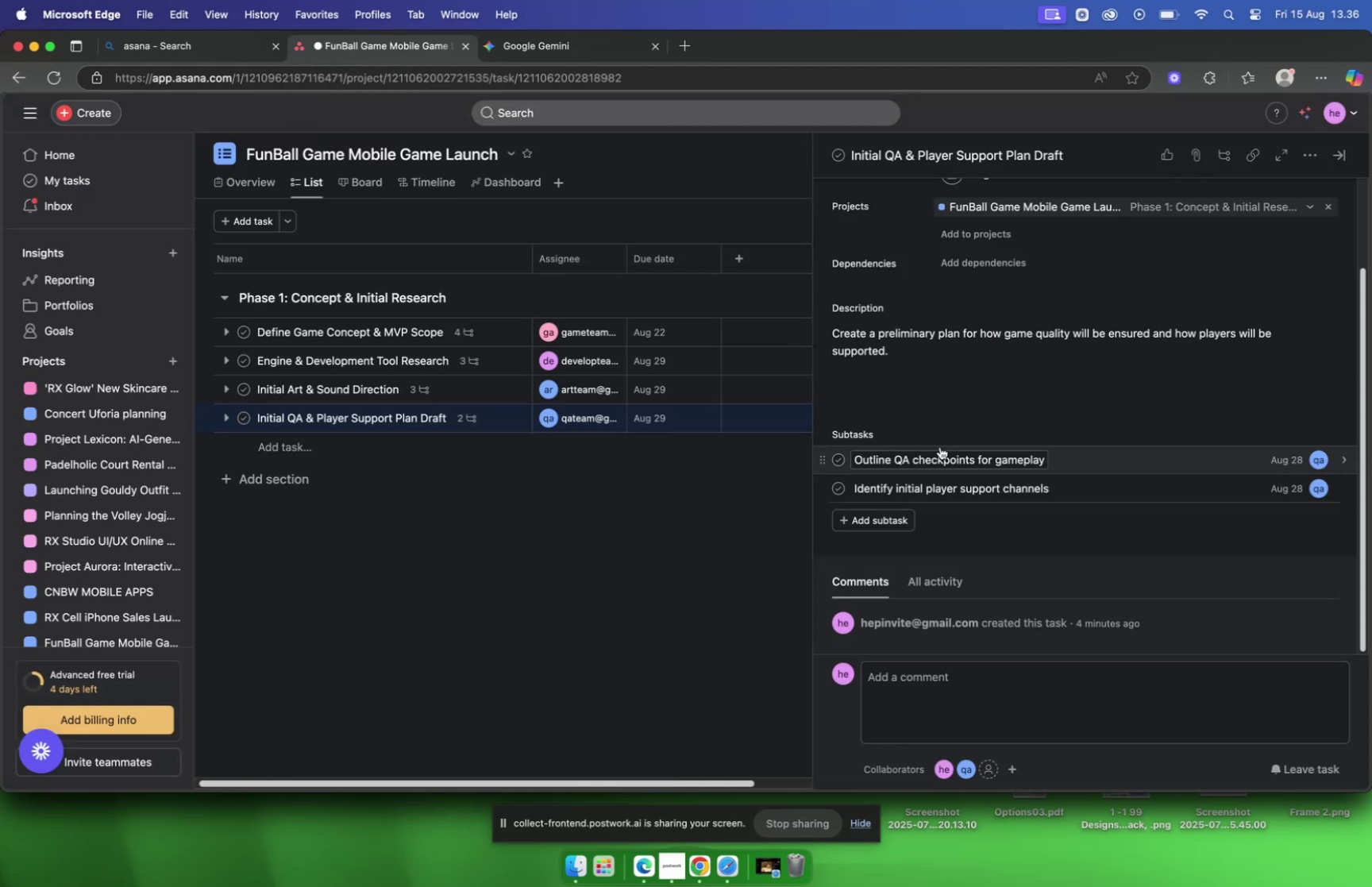 
scroll: coordinate [935, 428], scroll_direction: down, amount: 1.0
 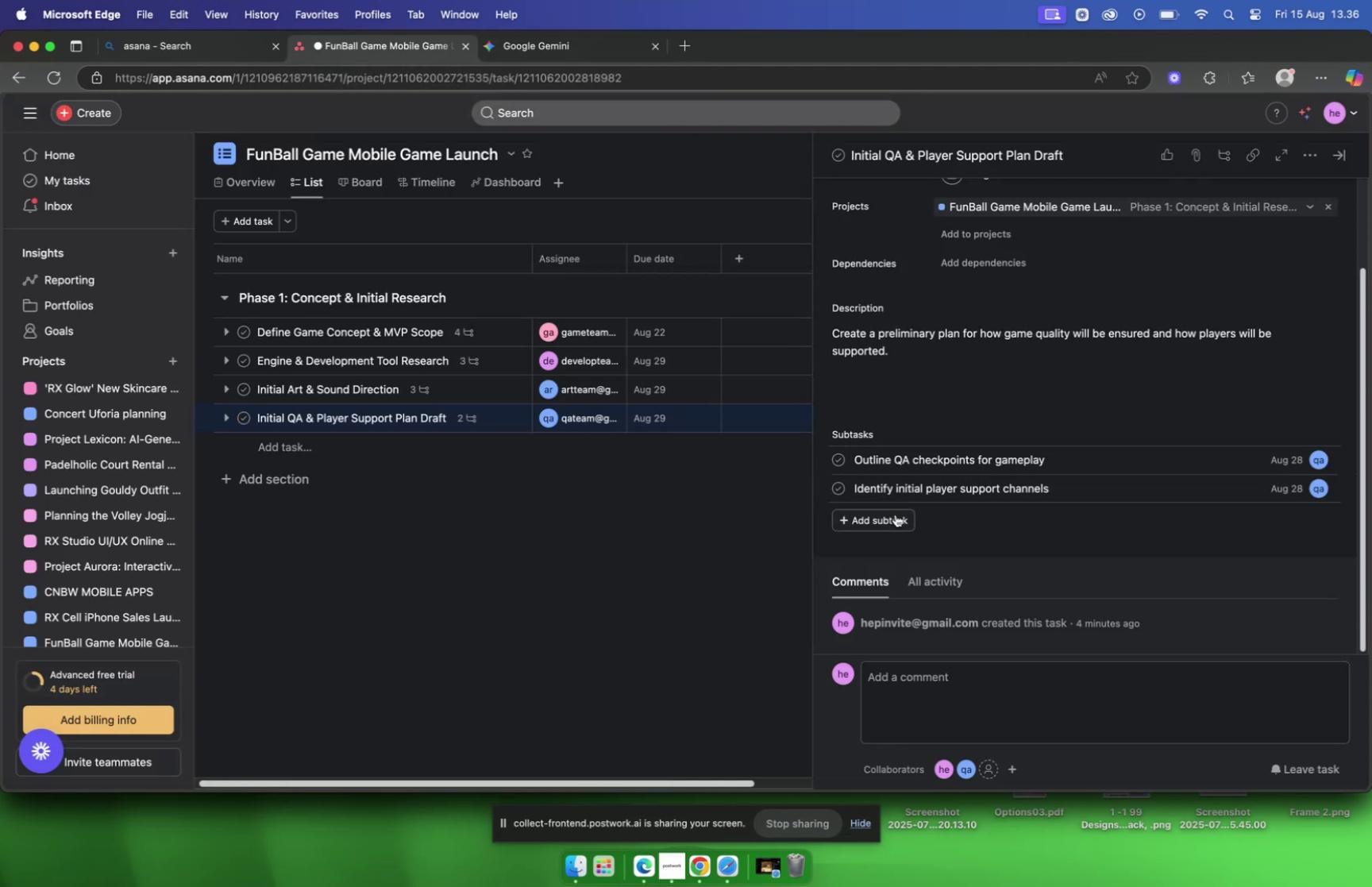 
left_click([893, 519])
 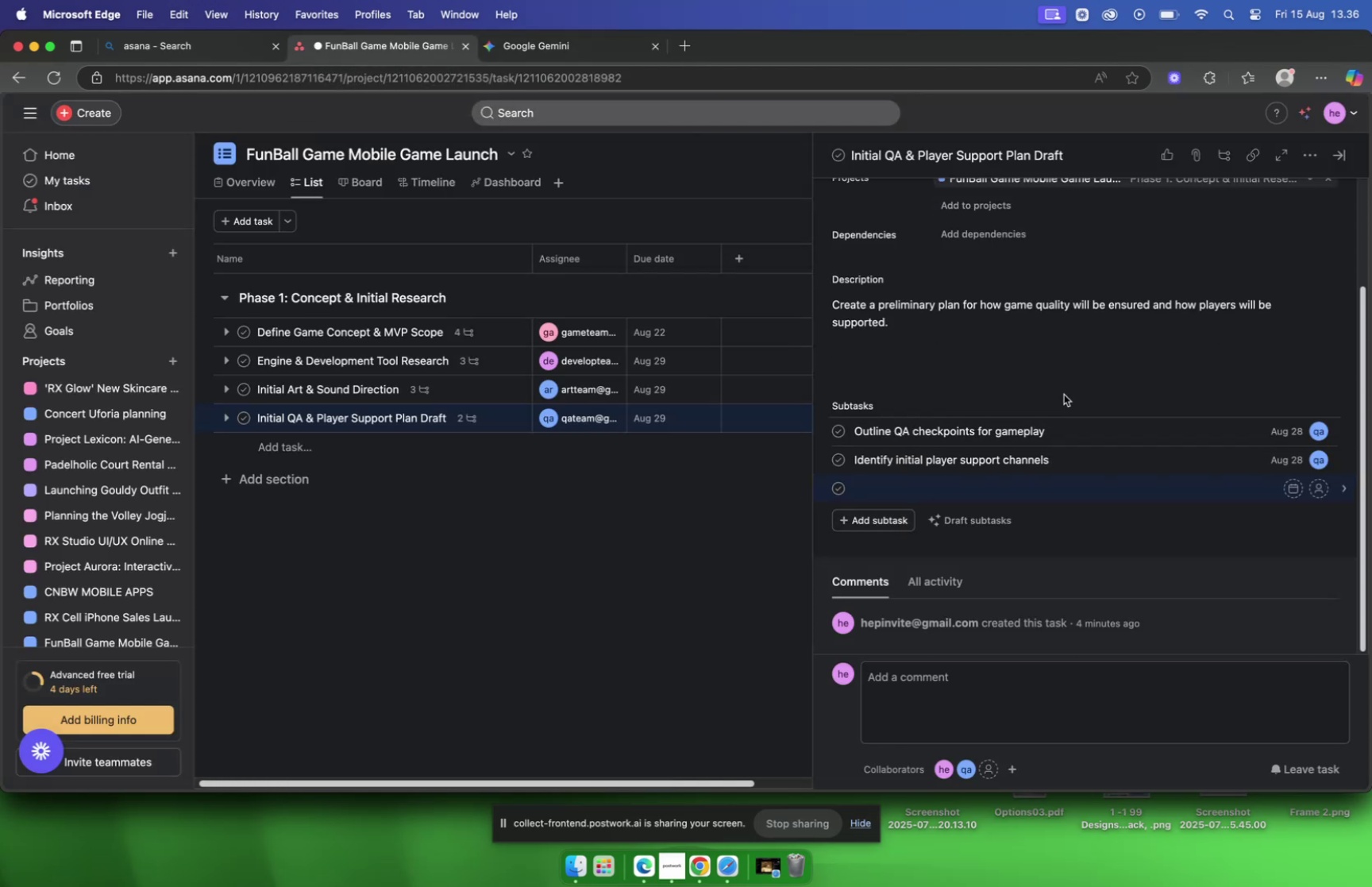 
key(Meta+CommandLeft)
 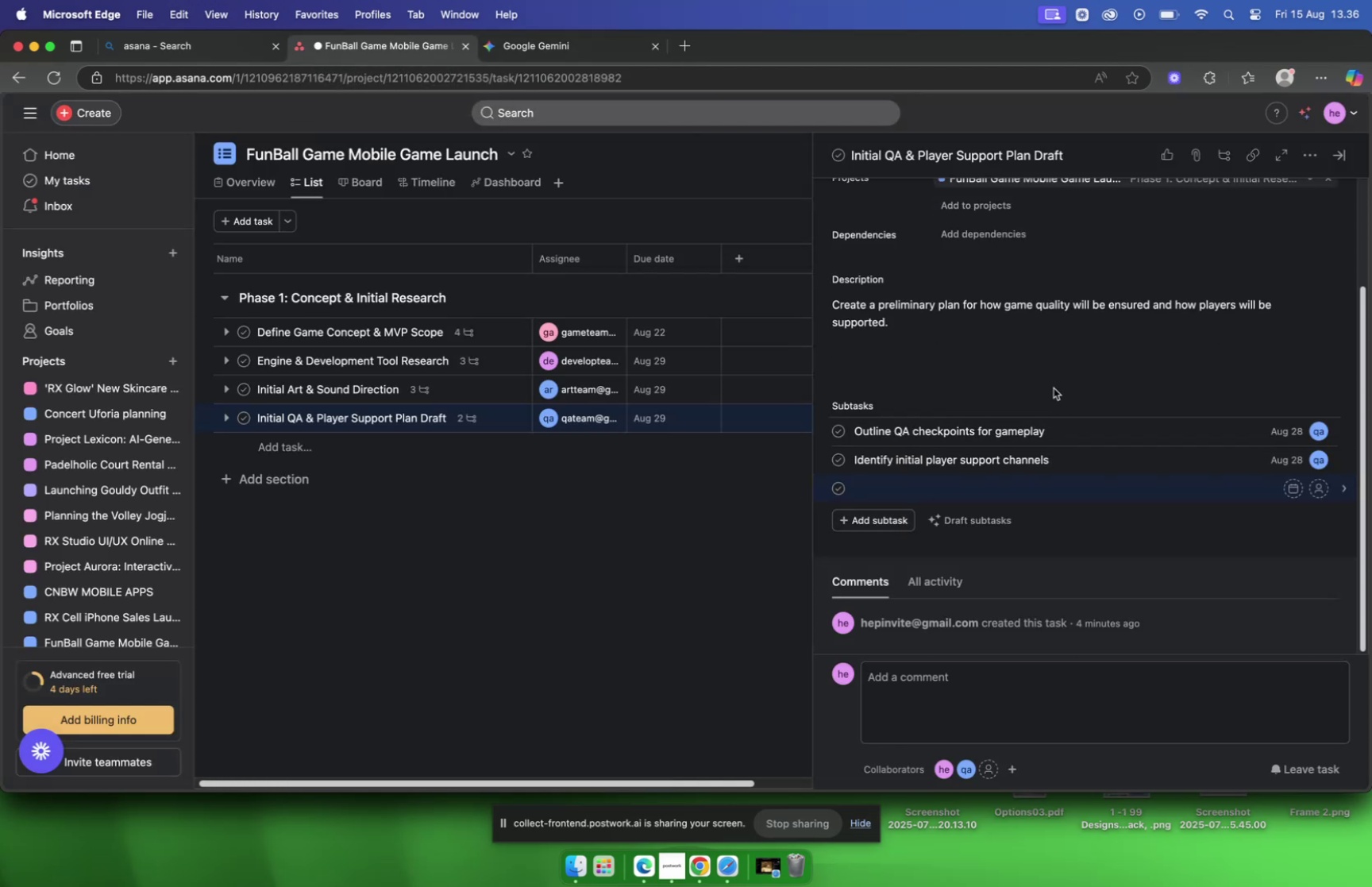 
key(Meta+V)
 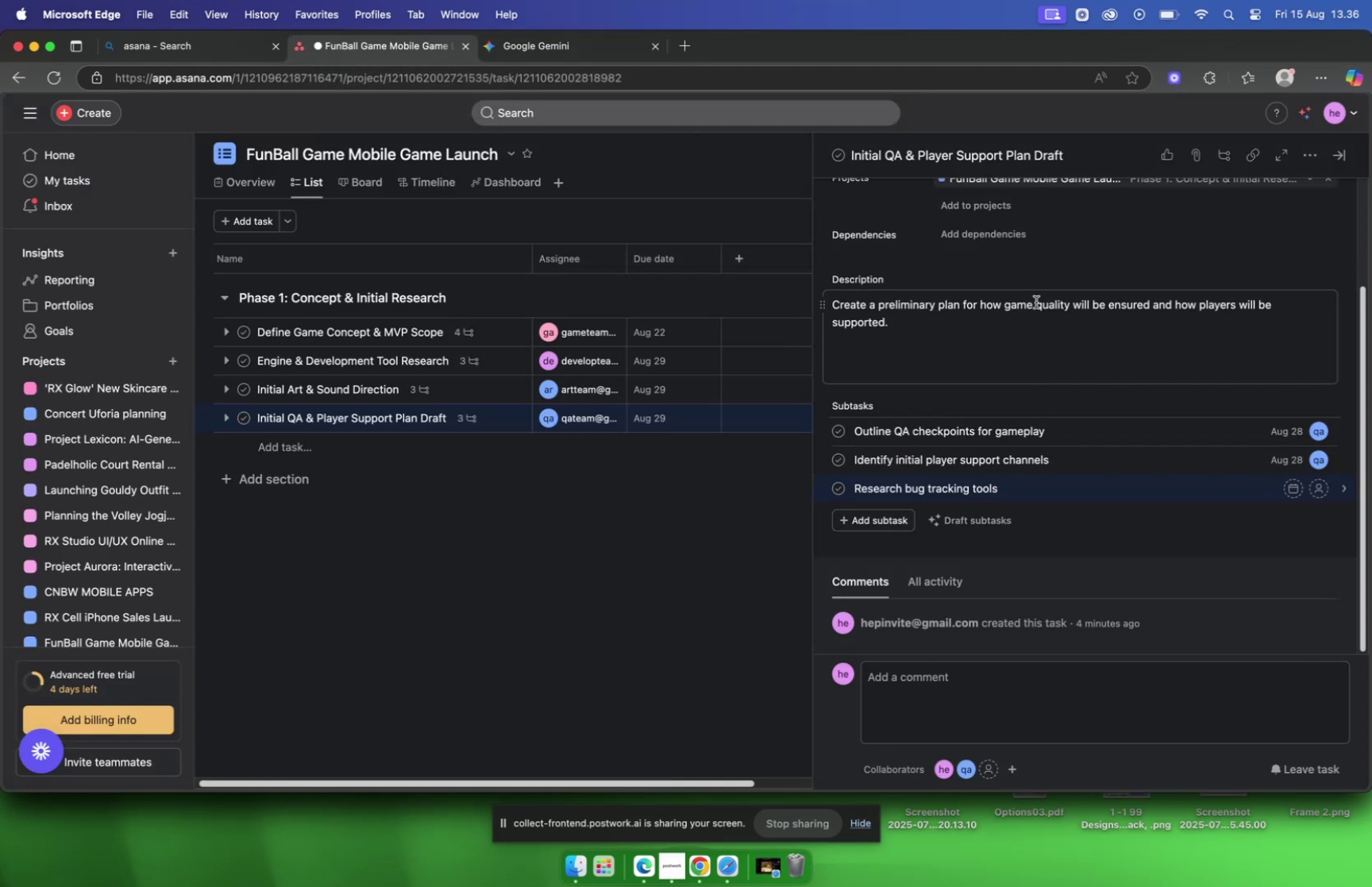 
wait(9.66)
 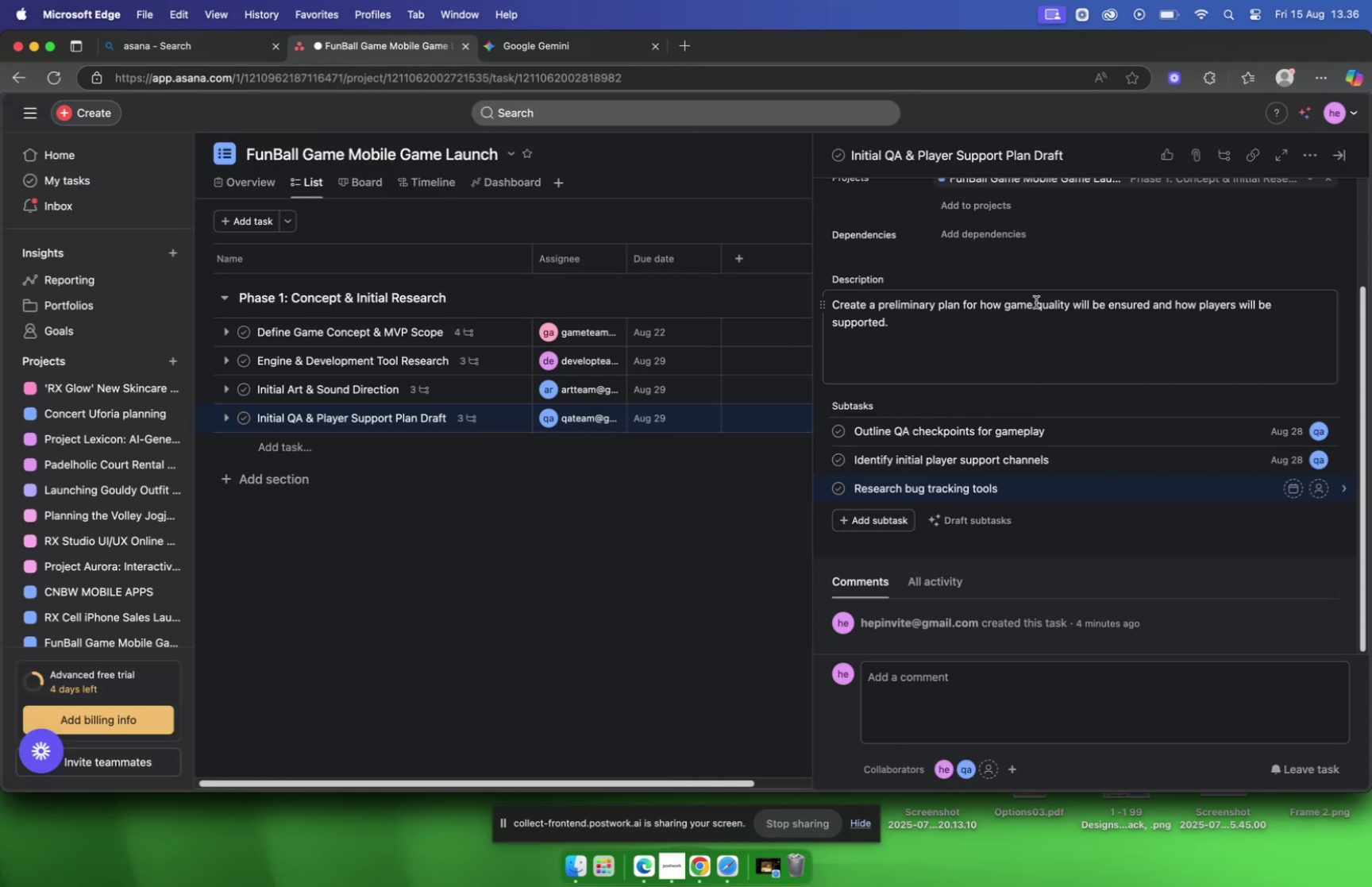 
type(qa)
 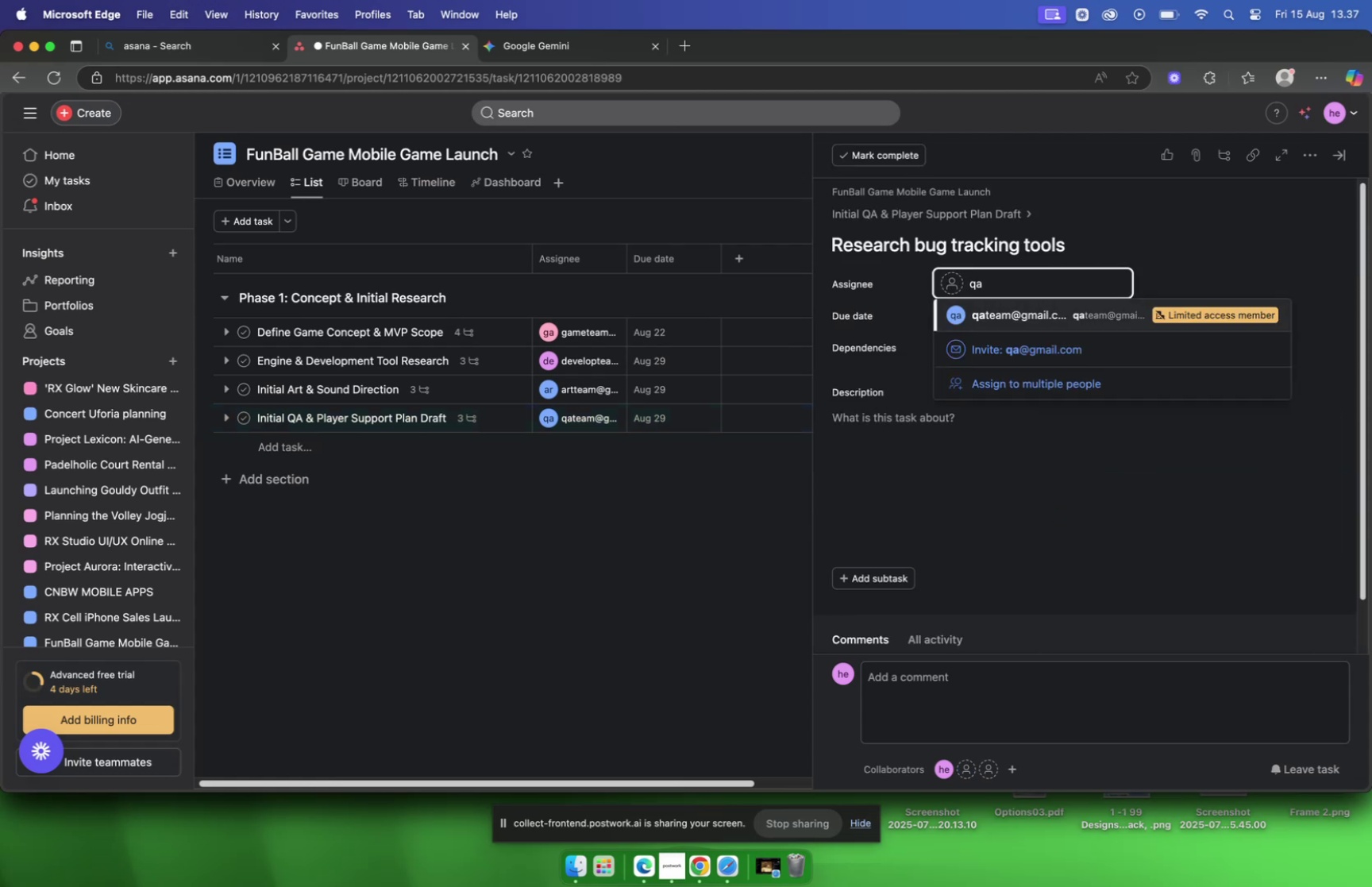 
key(Enter)
 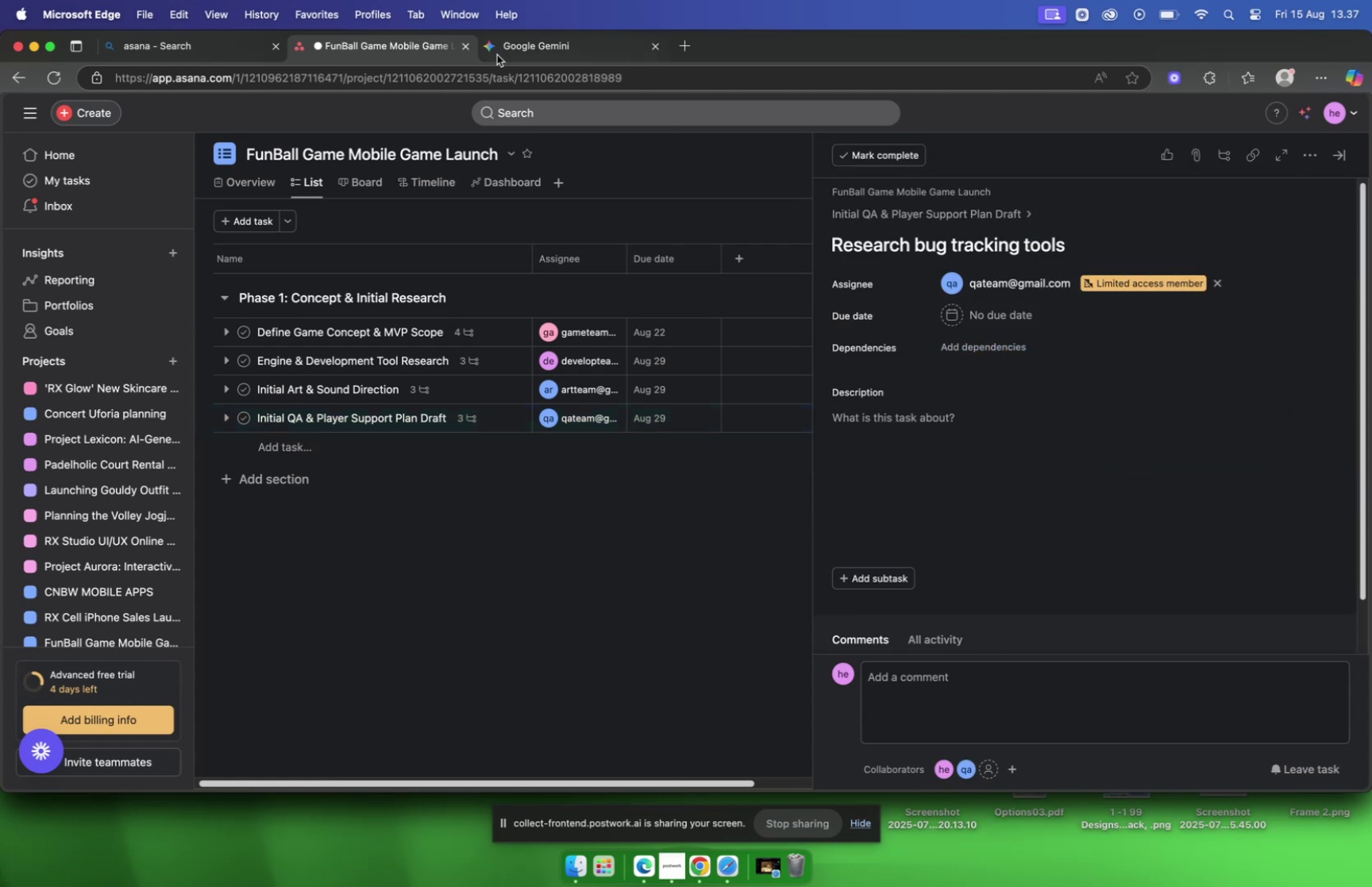 
left_click([492, 49])
 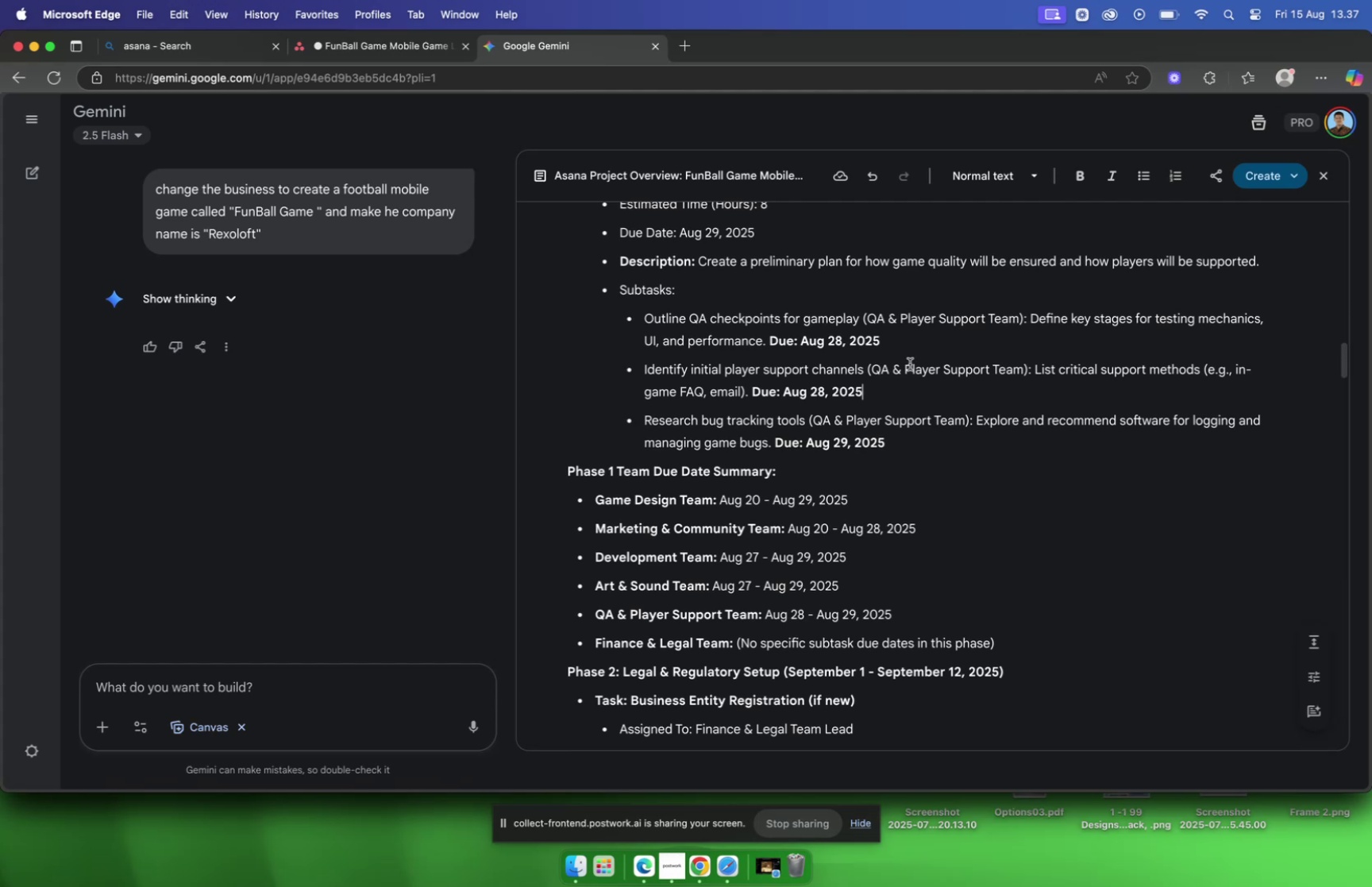 
left_click([404, 50])
 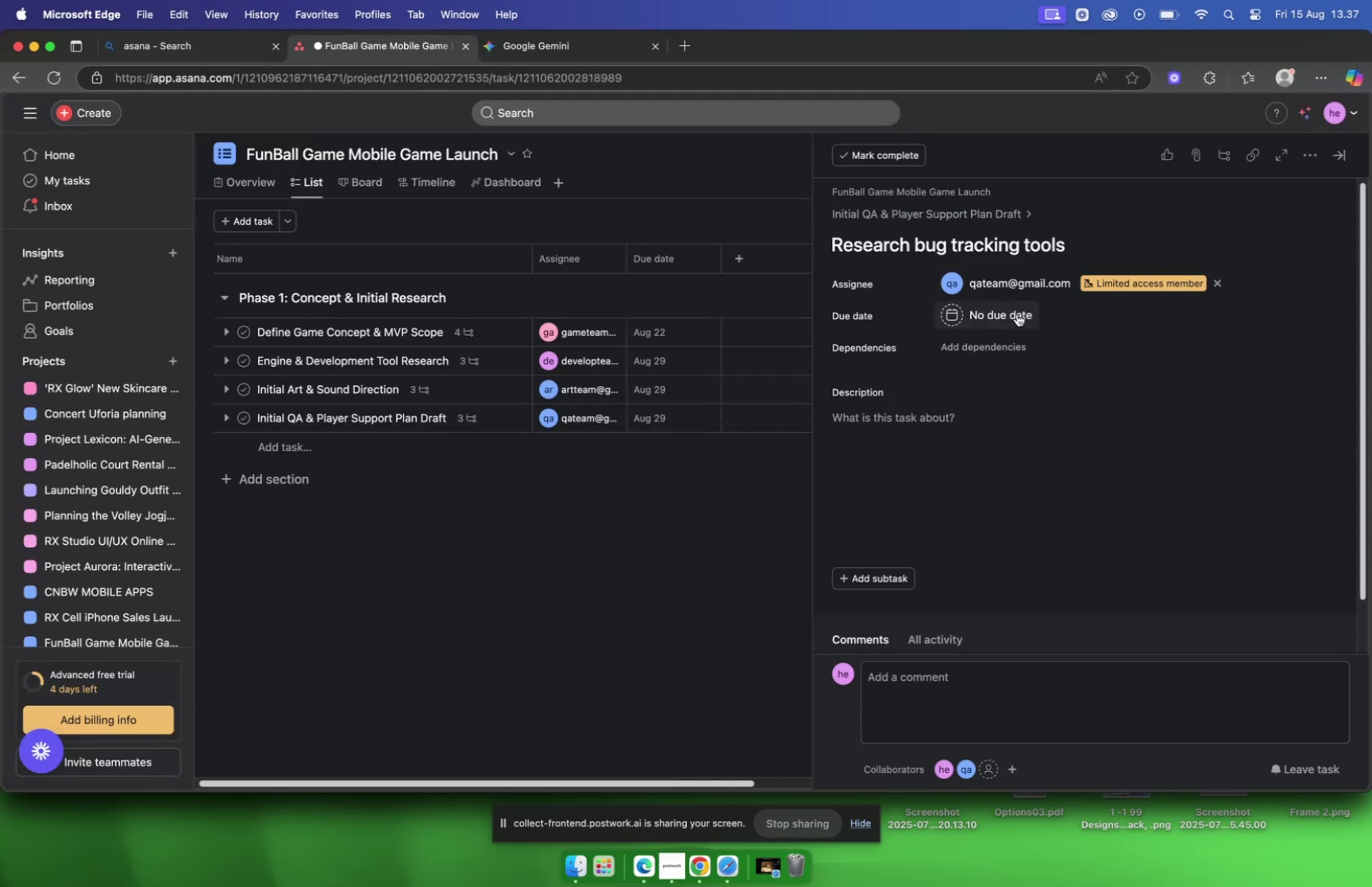 
left_click([1017, 314])
 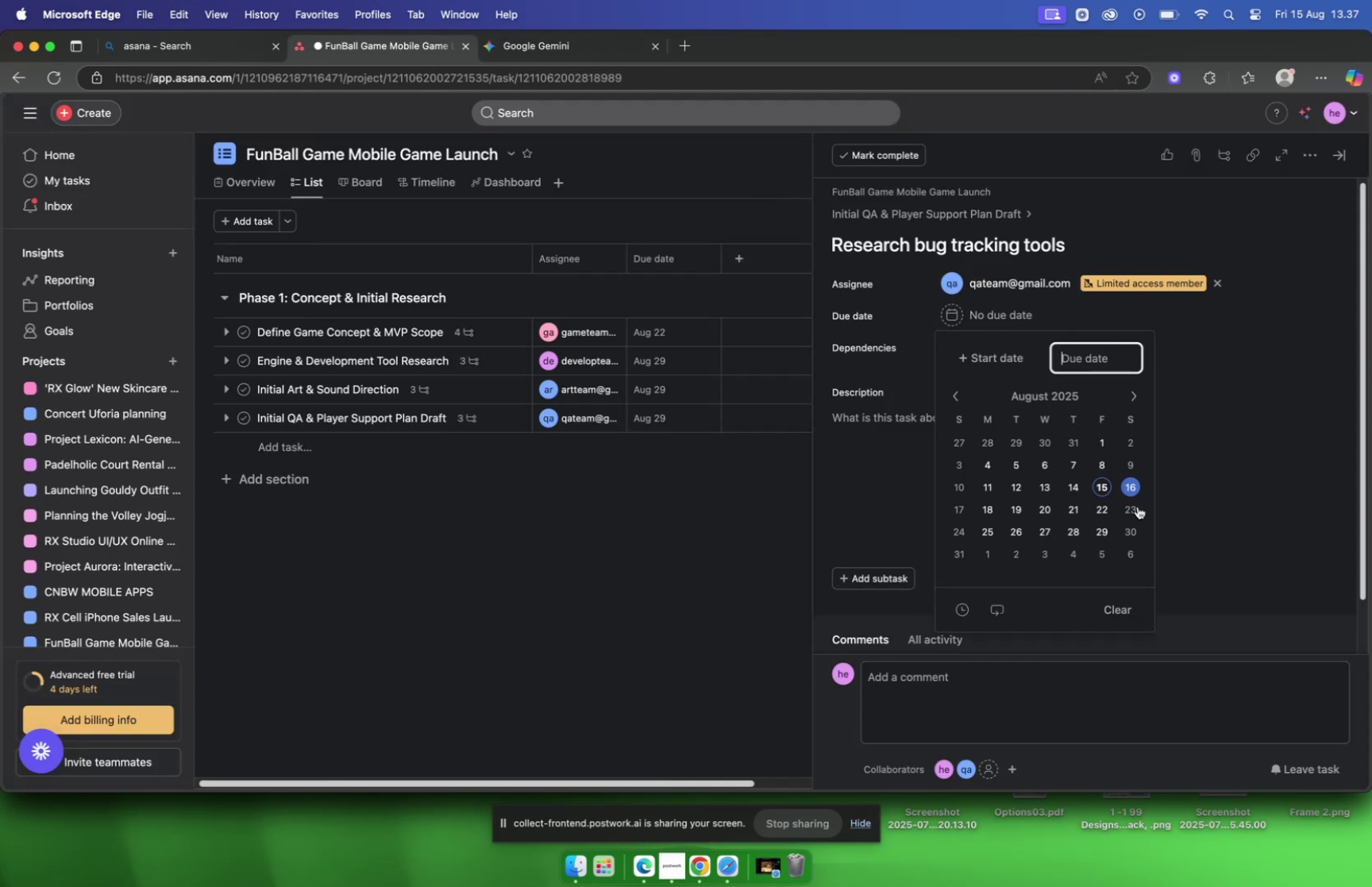 
left_click([1103, 530])
 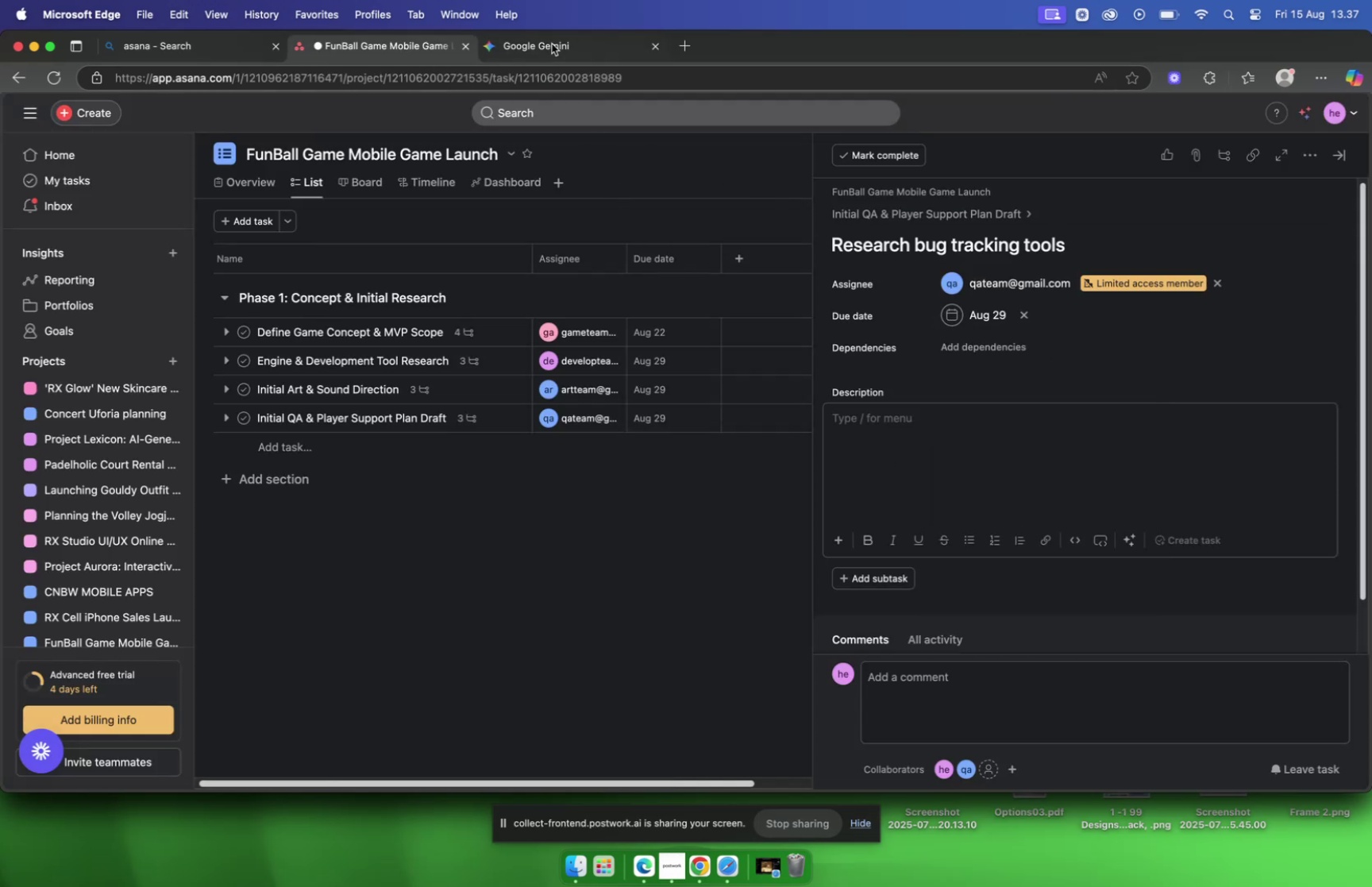 
left_click([550, 41])
 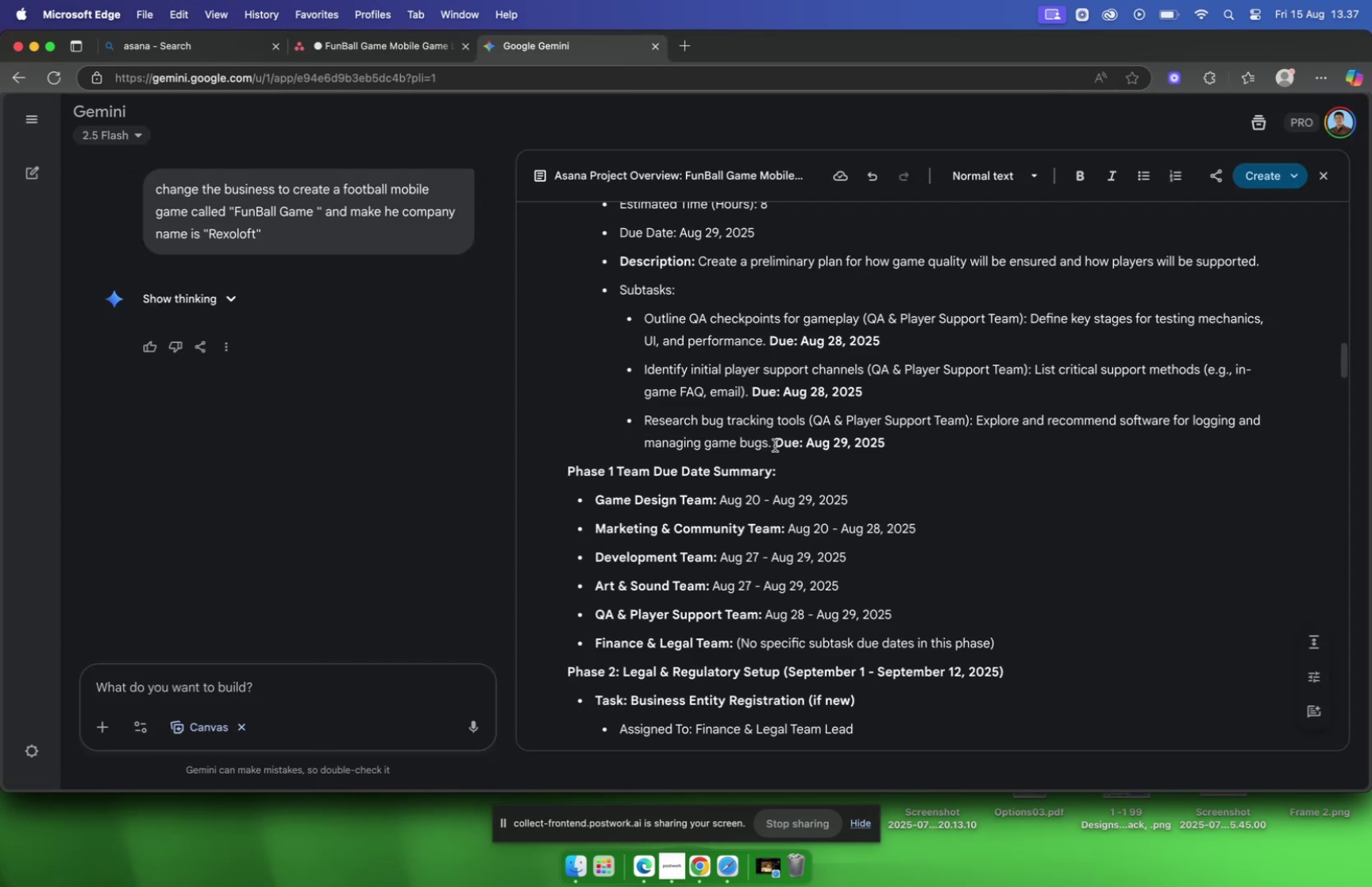 
left_click_drag(start_coordinate=[772, 445], to_coordinate=[977, 429])
 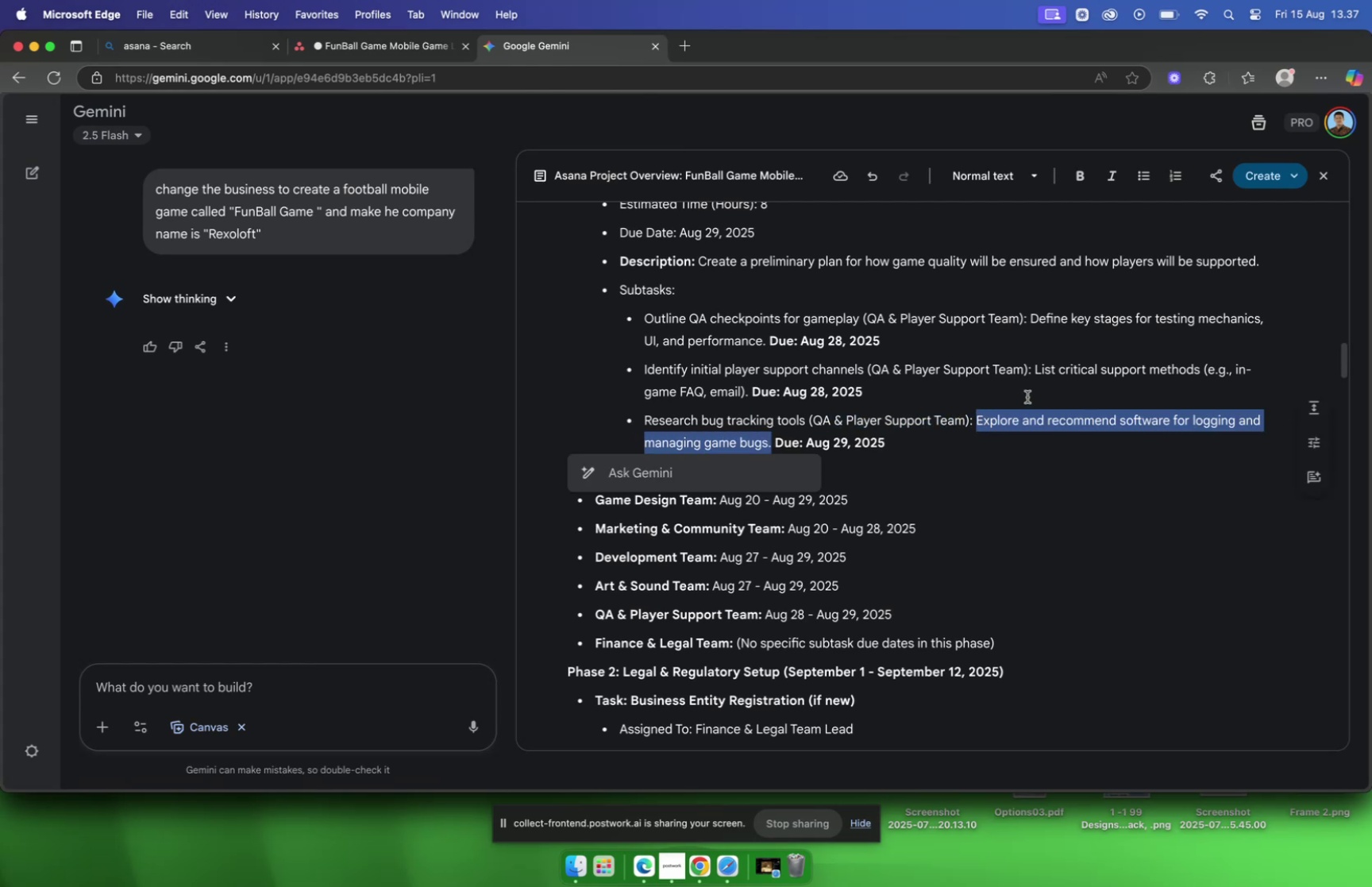 
key(Meta+C)
 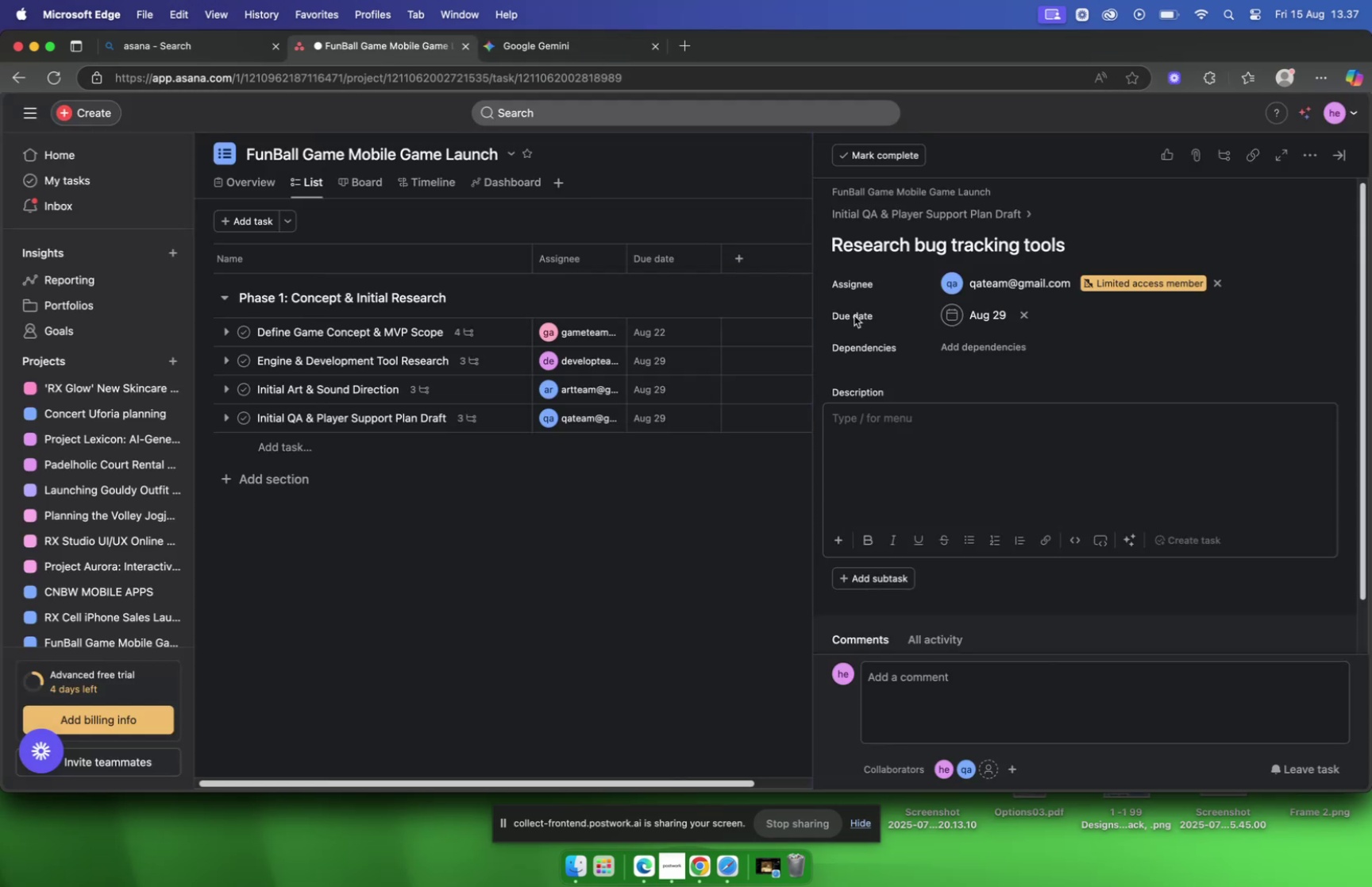 
key(Meta+V)
 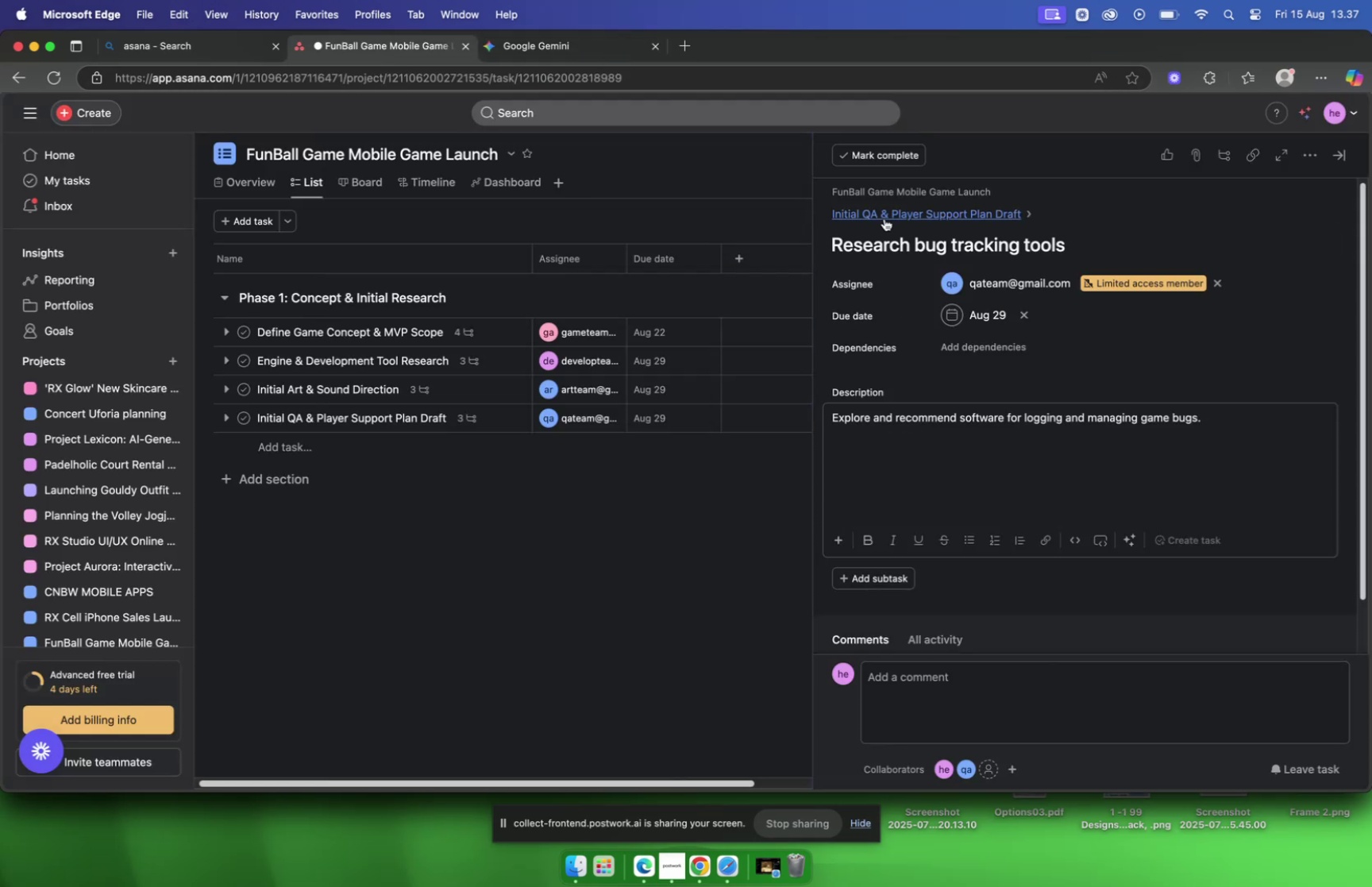 
left_click([884, 215])
 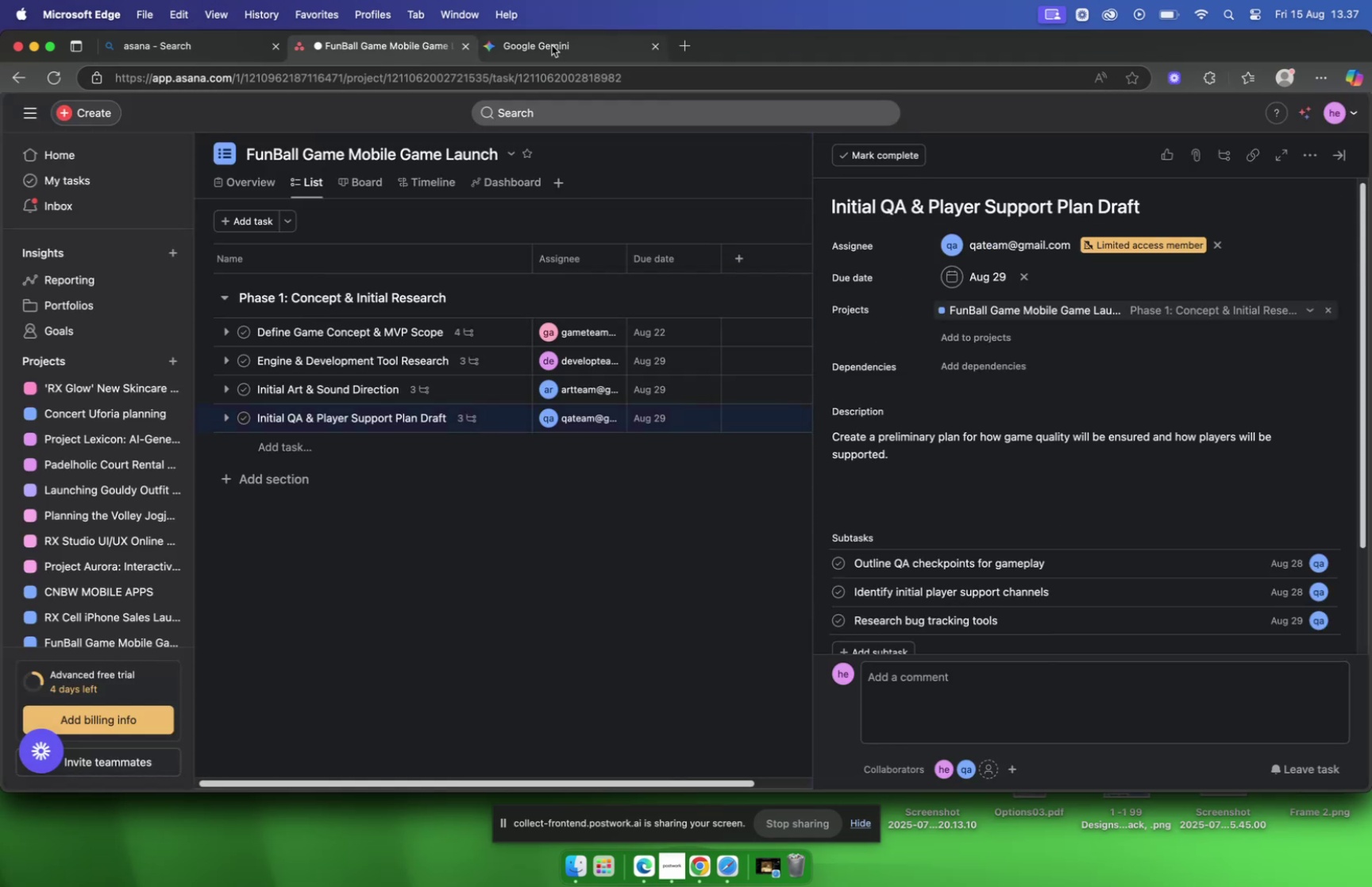 
scroll: coordinate [818, 270], scroll_direction: down, amount: 11.0
 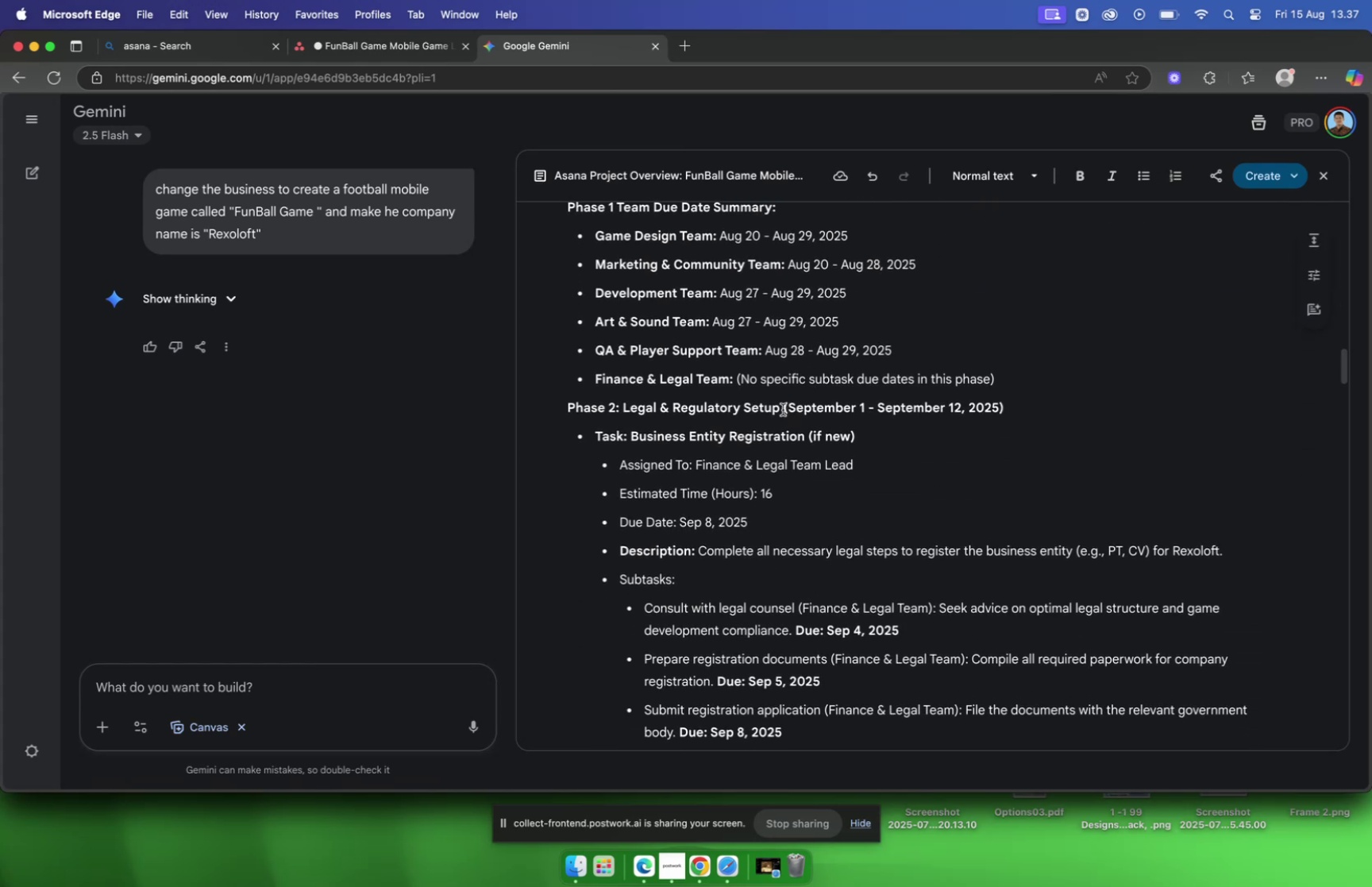 
left_click_drag(start_coordinate=[780, 410], to_coordinate=[565, 408])
 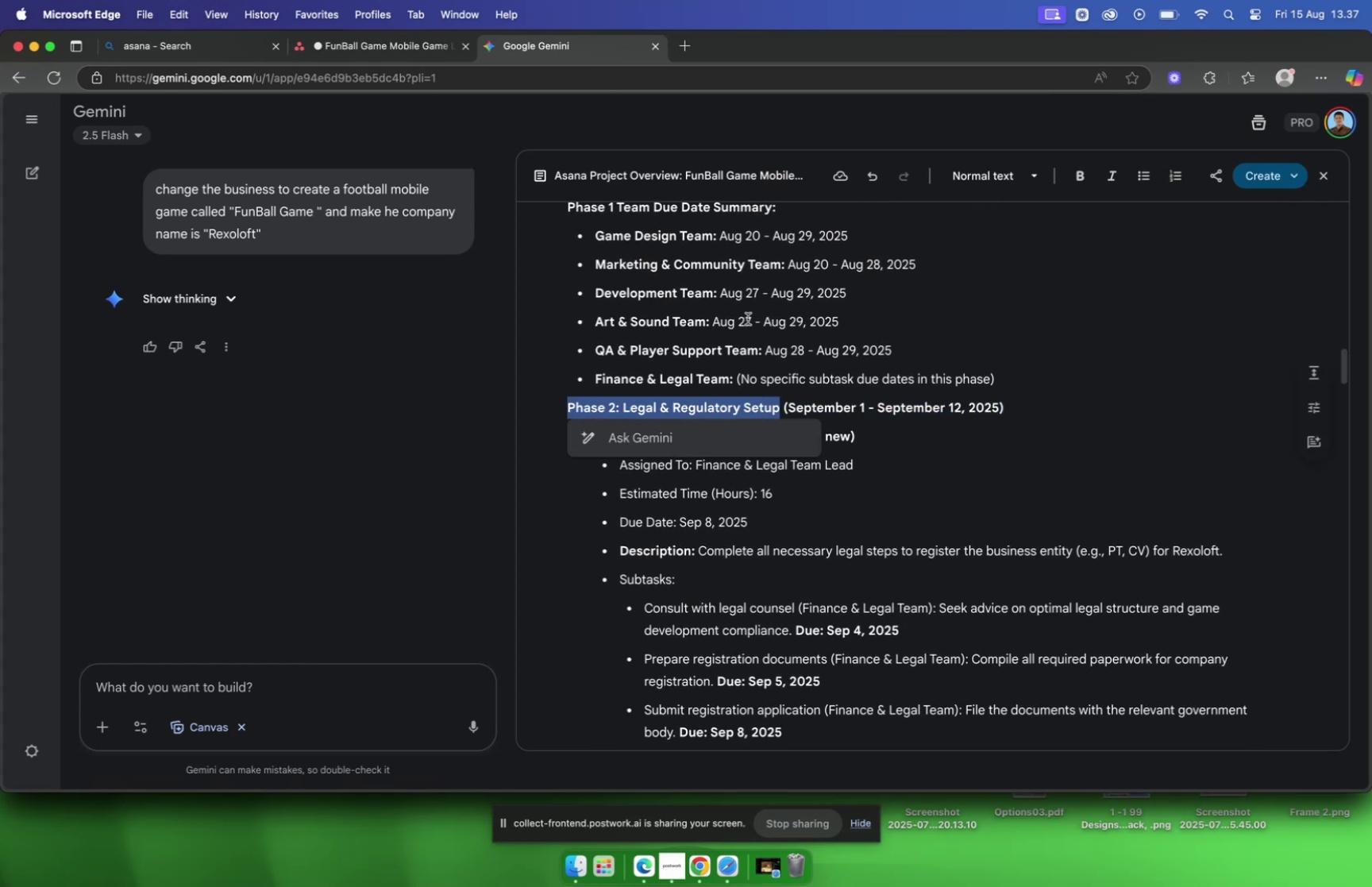 
key(Meta+C)
 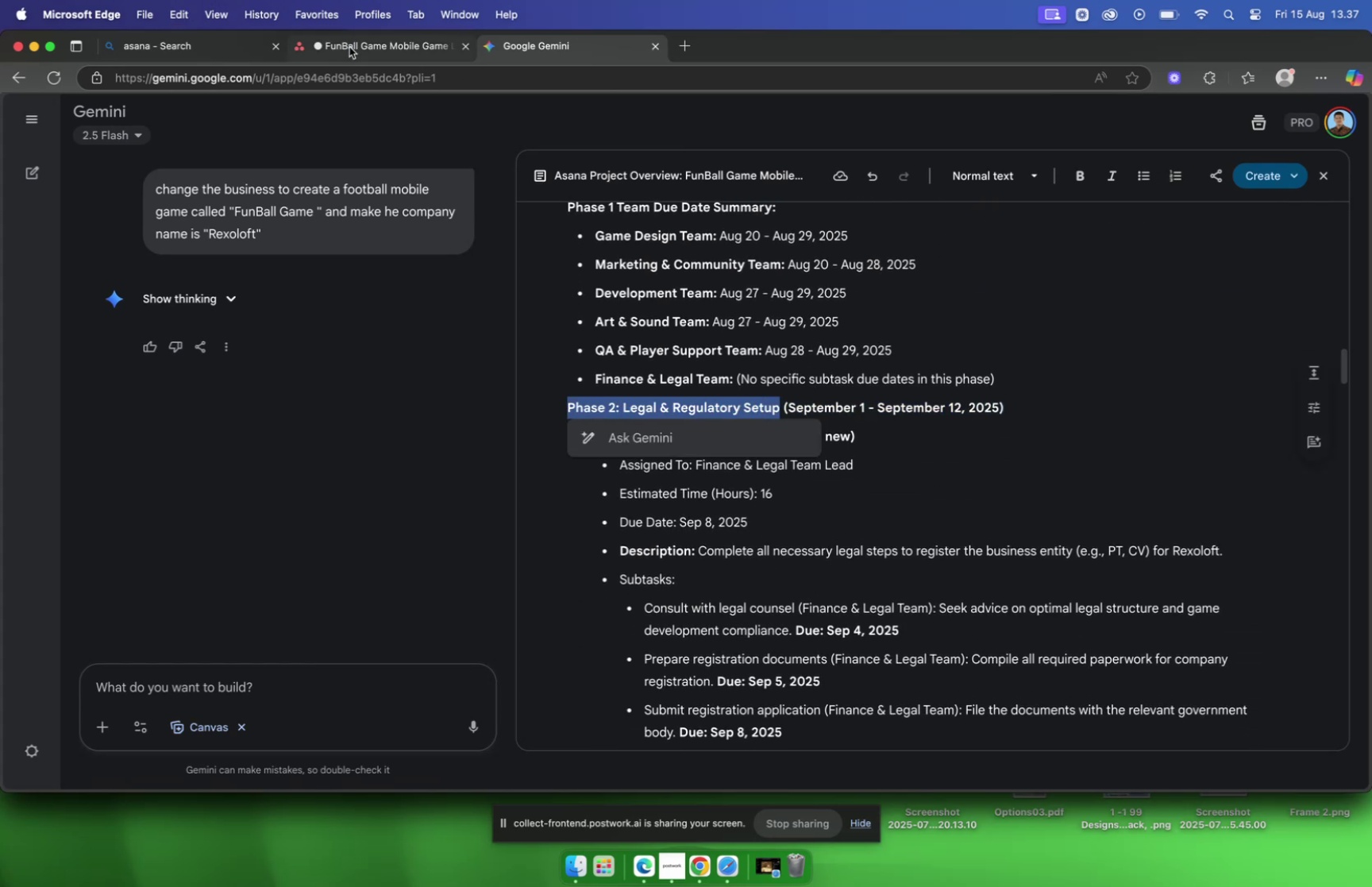 
left_click([349, 47])
 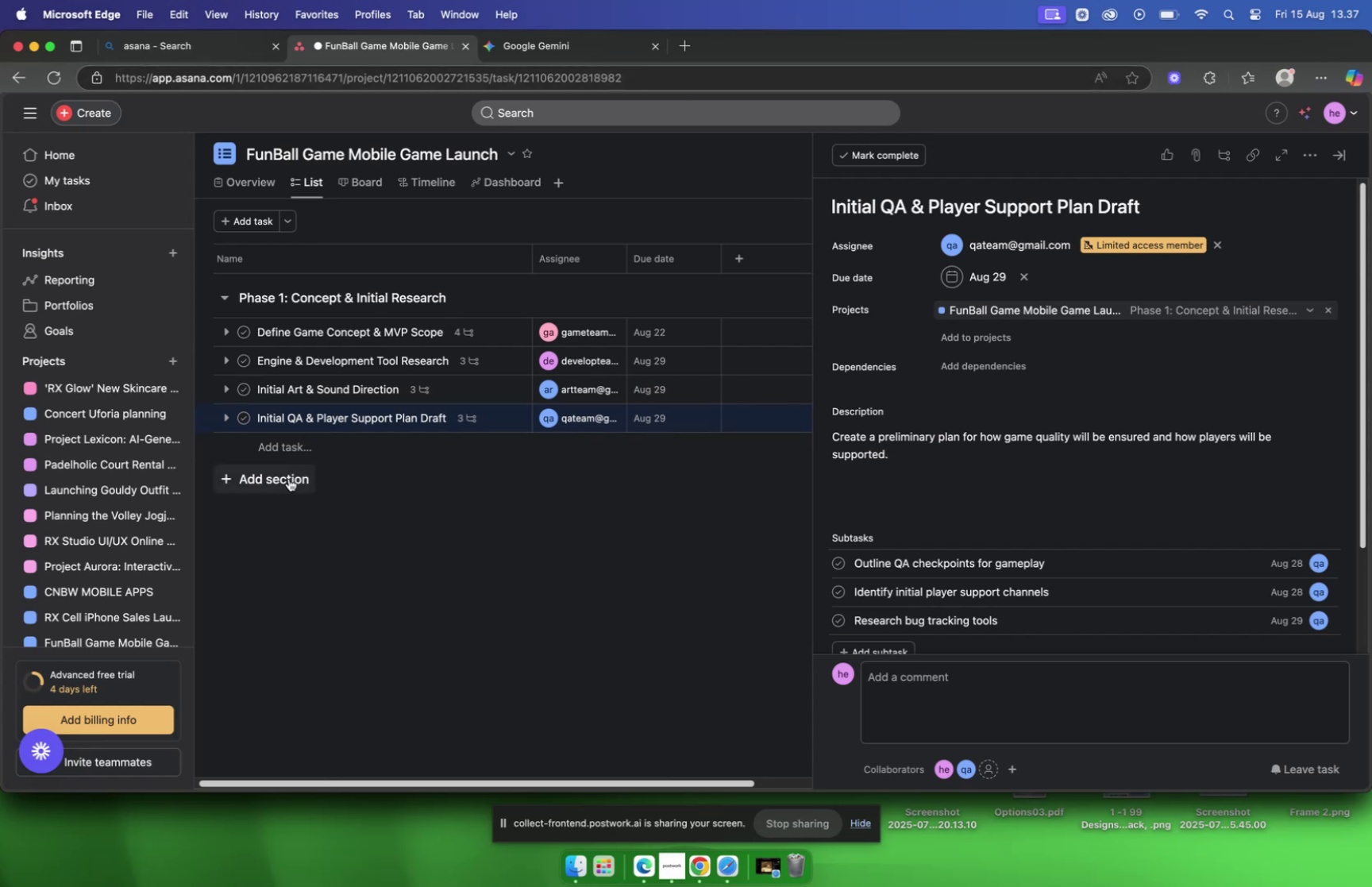 
key(Meta+V)
 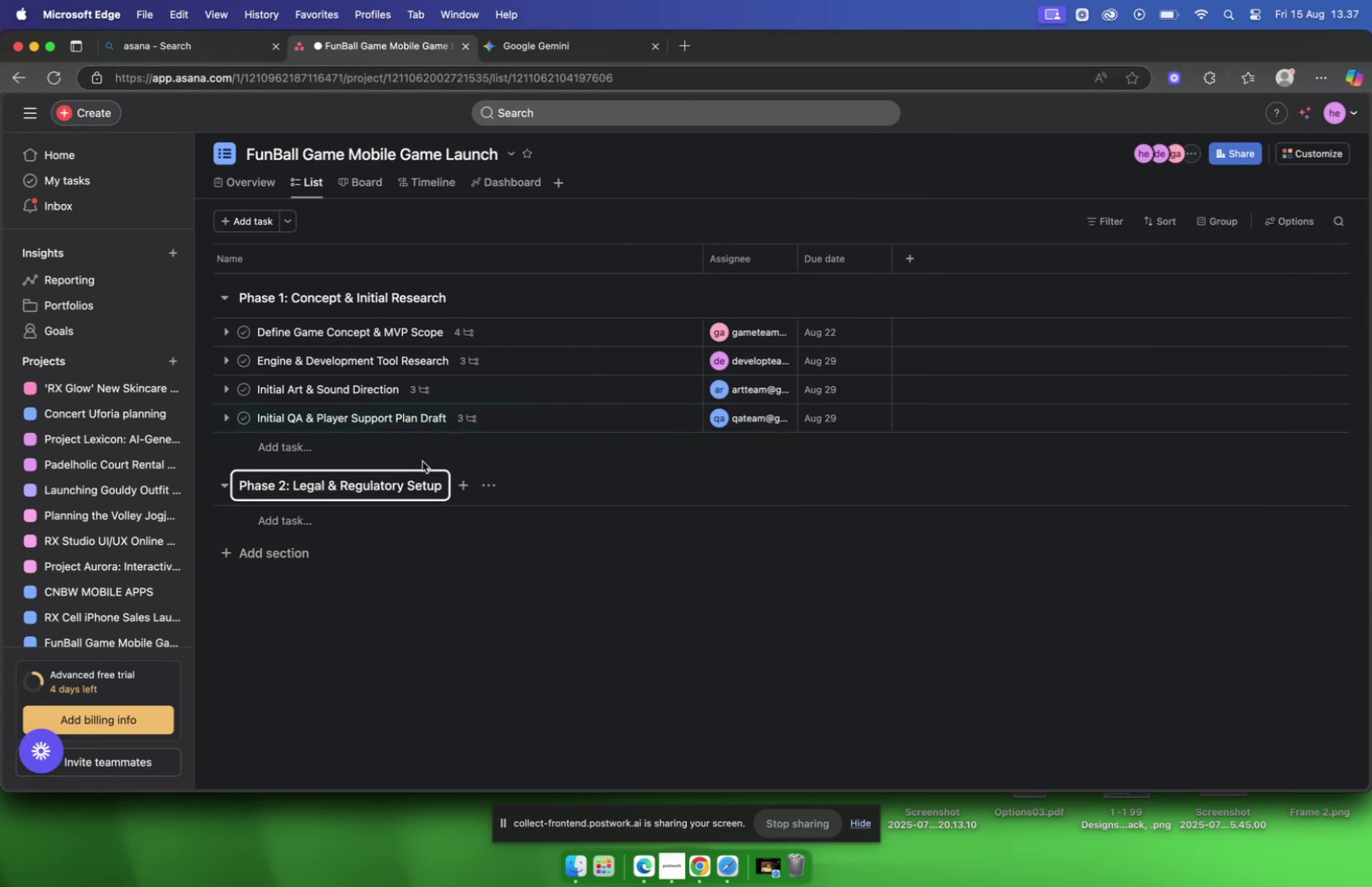 
key(VolumeUp)
 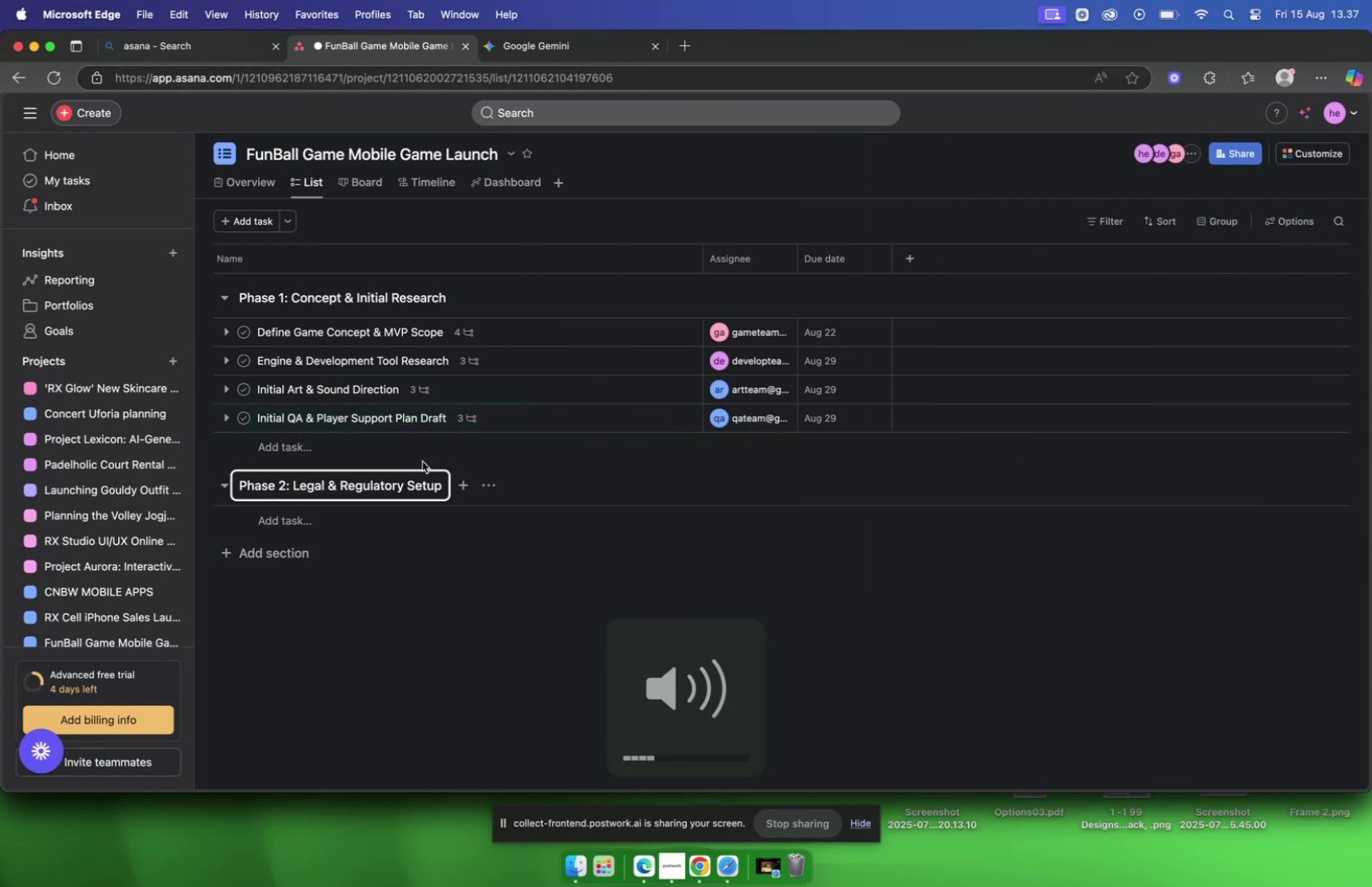 
key(VolumeUp)
 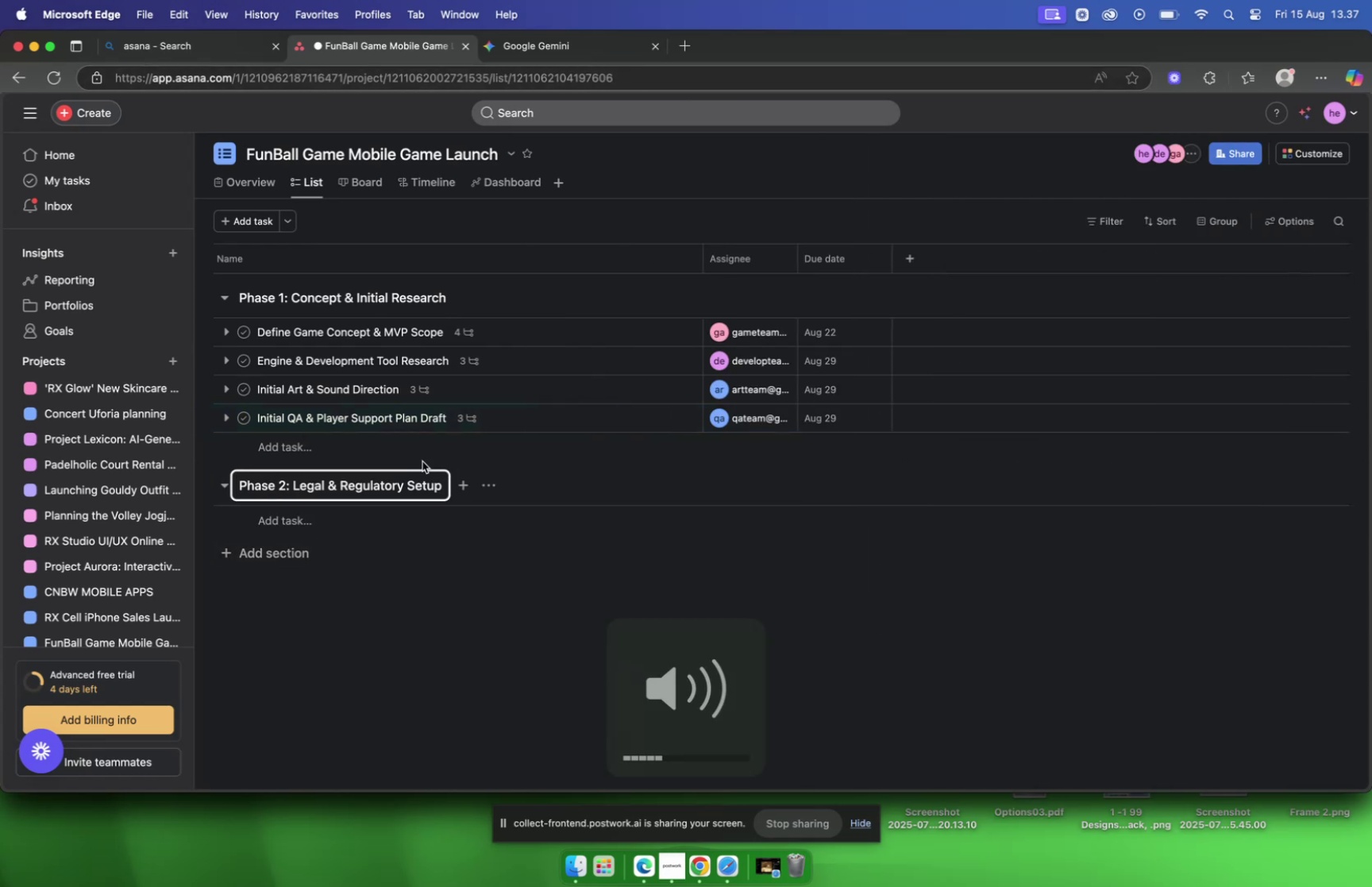 
key(VolumeDown)
 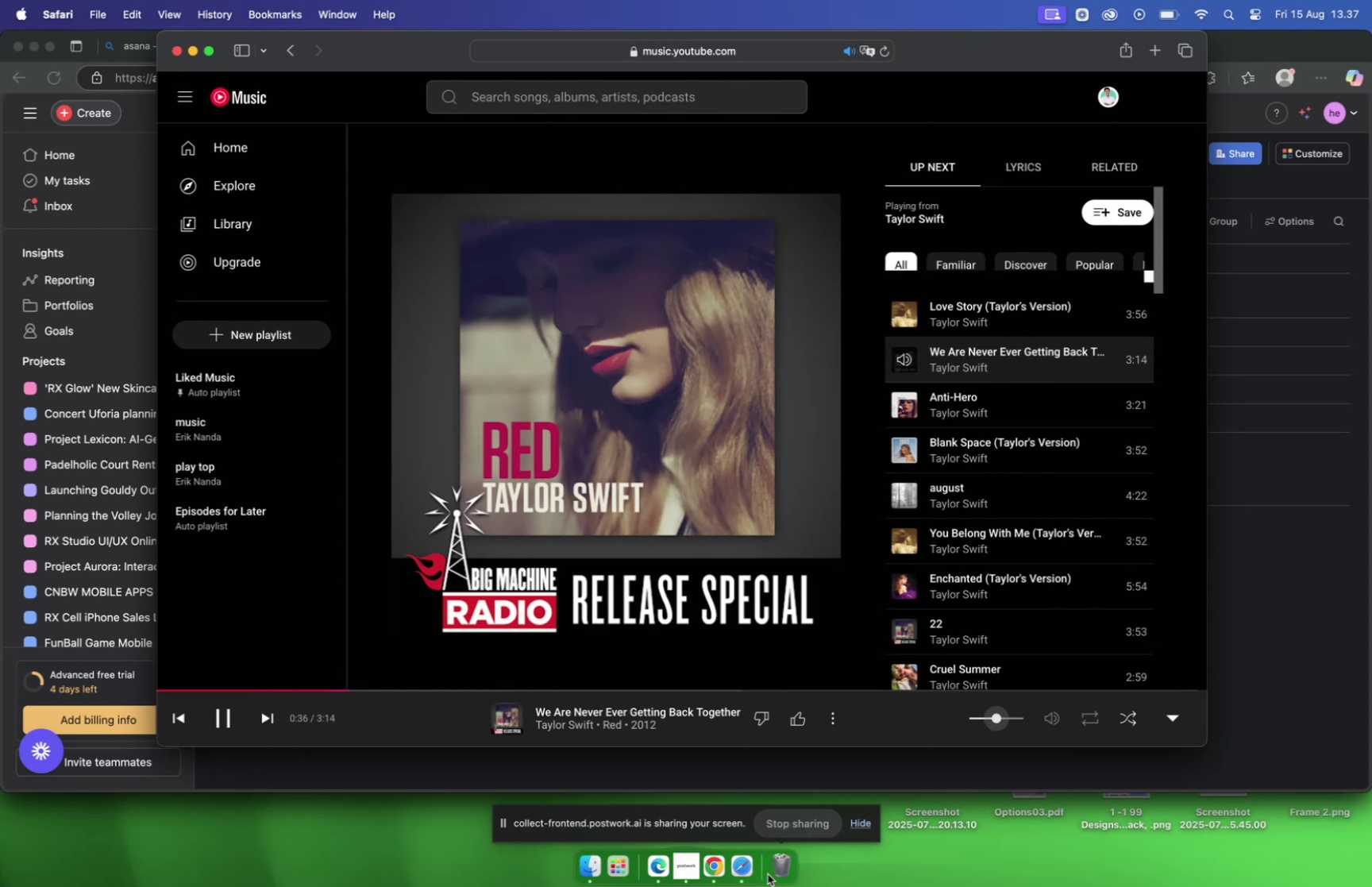 
wait(22.81)
 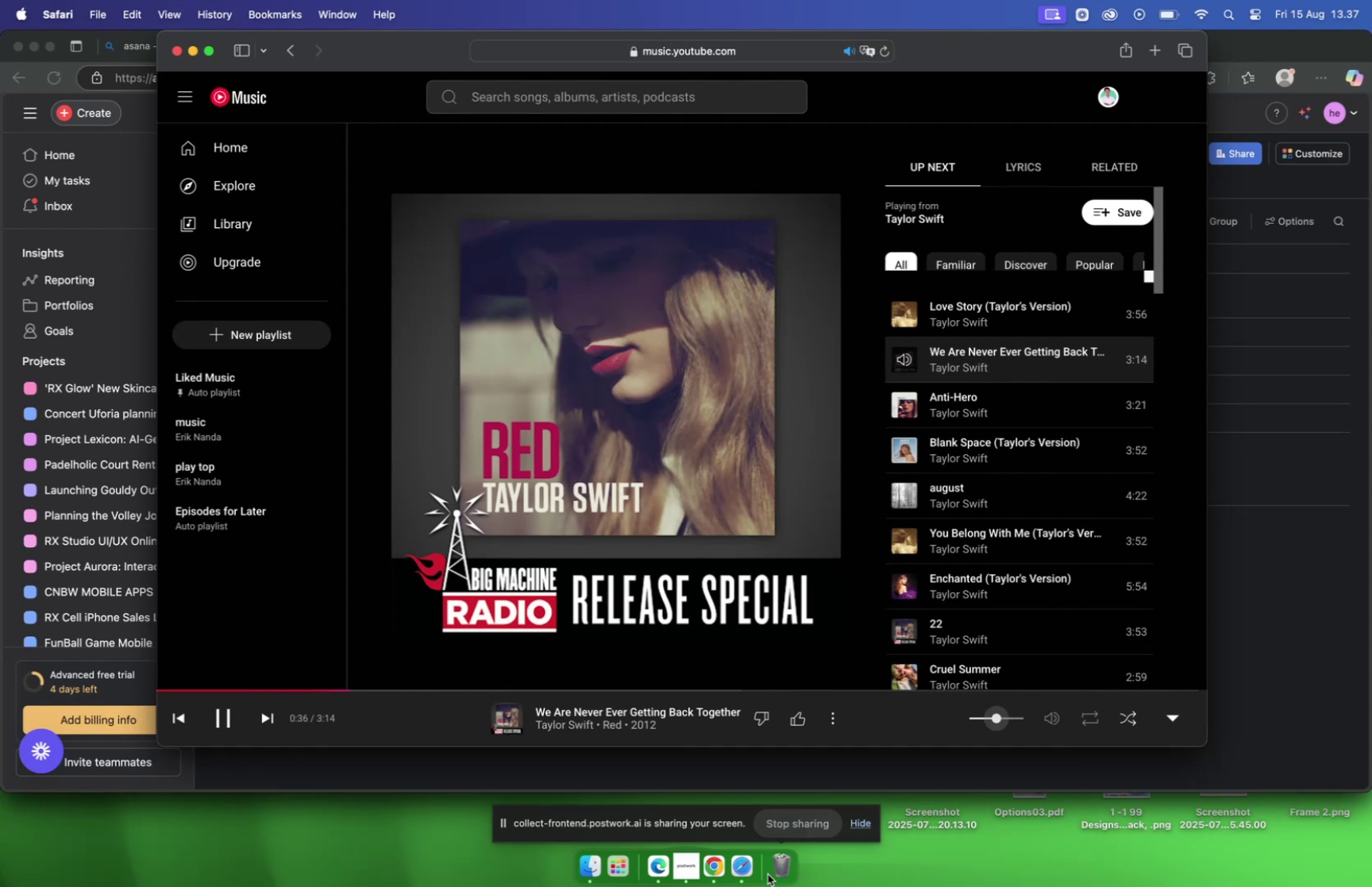 
left_click([192, 52])
 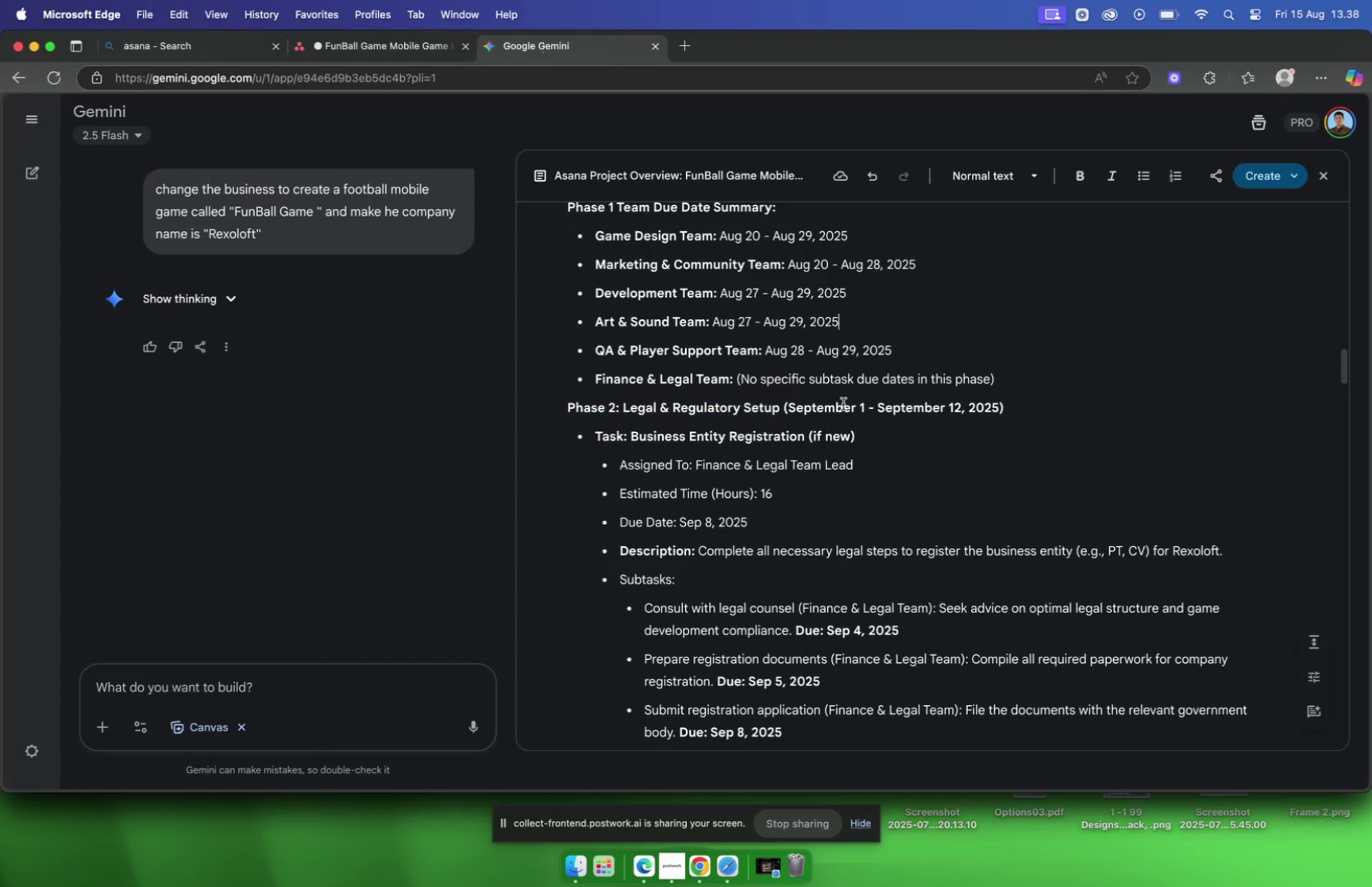 
wait(10.05)
 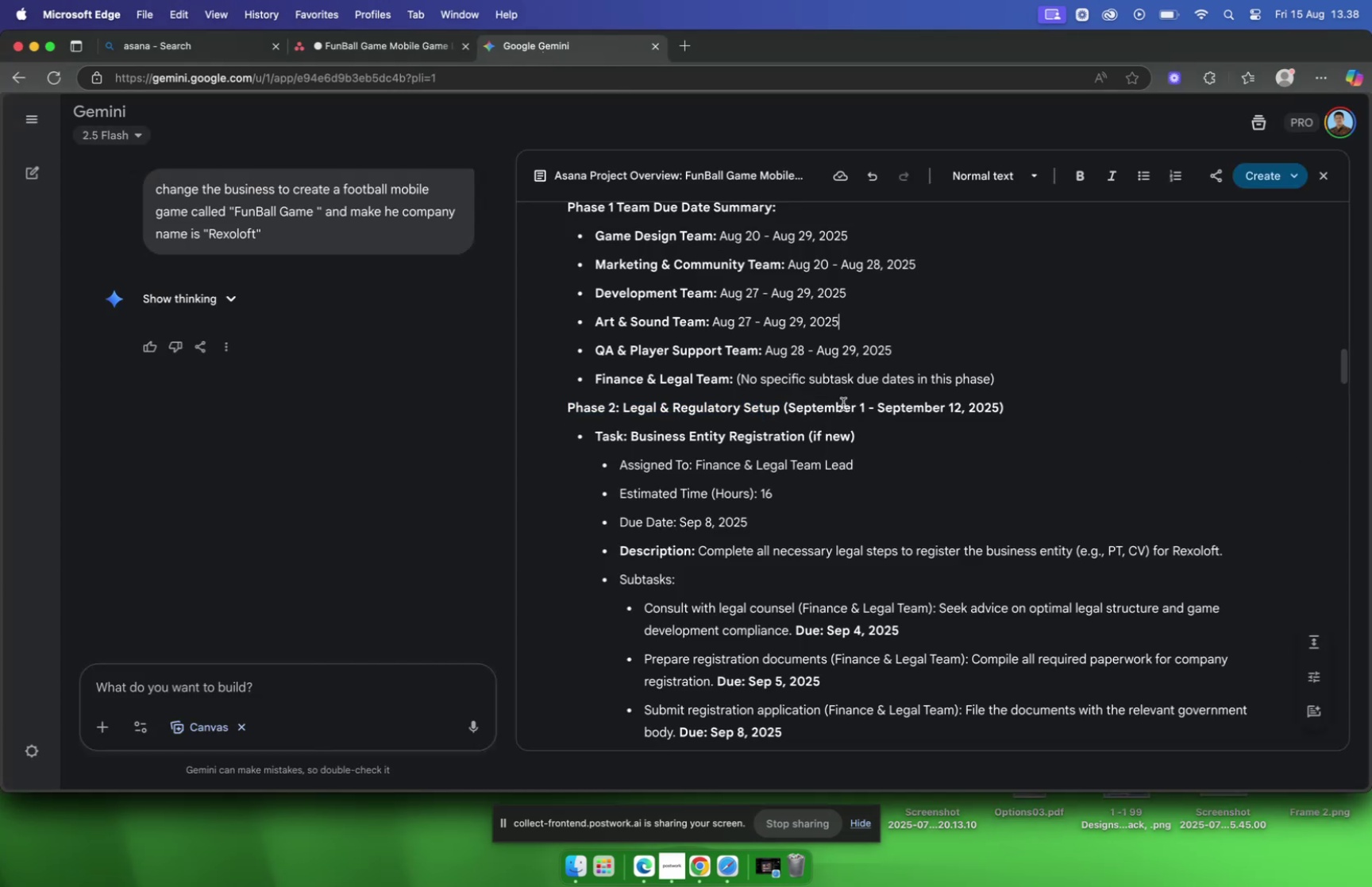 
left_click_drag(start_coordinate=[805, 439], to_coordinate=[633, 445])
 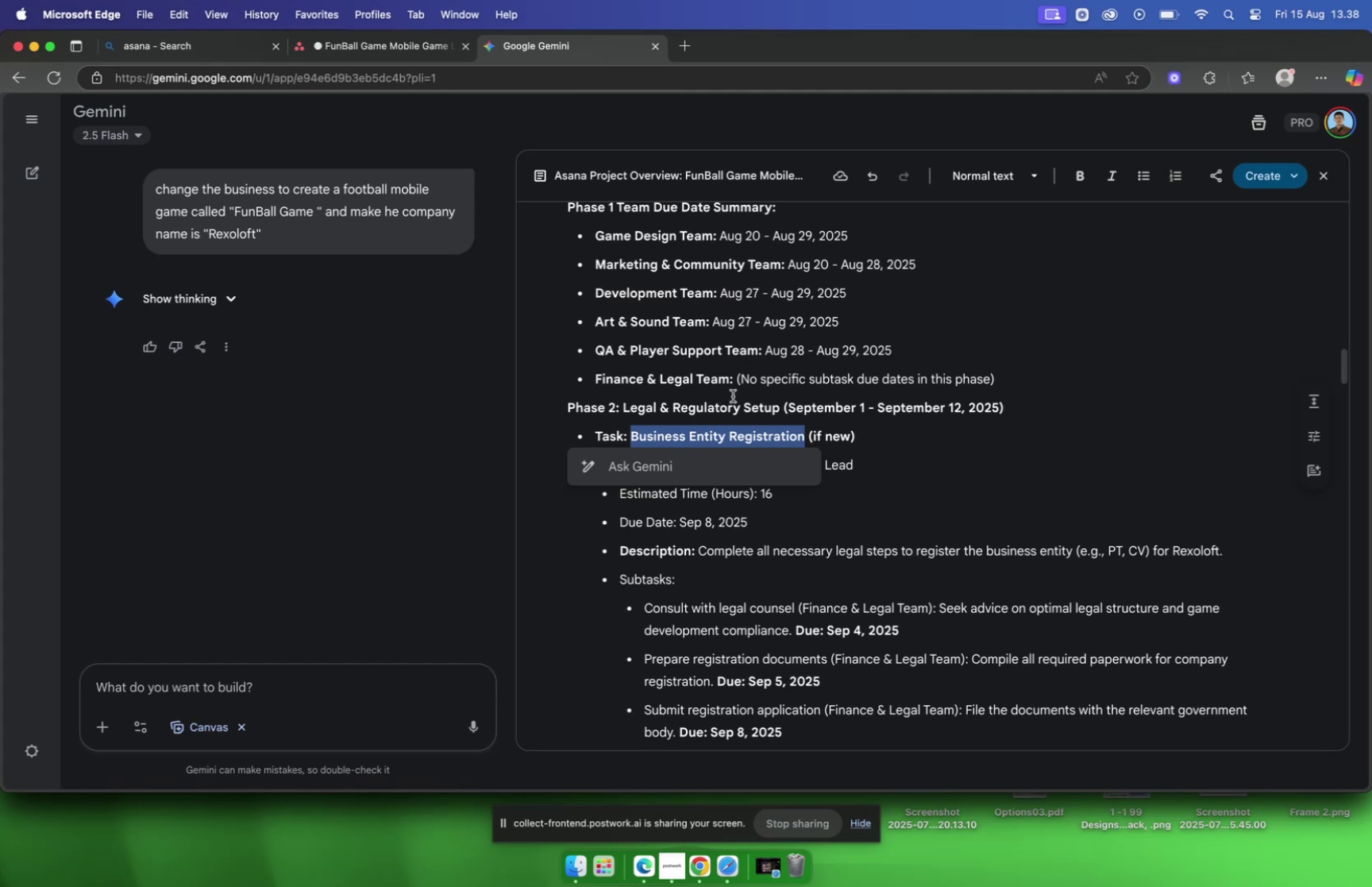 
key(Meta+C)
 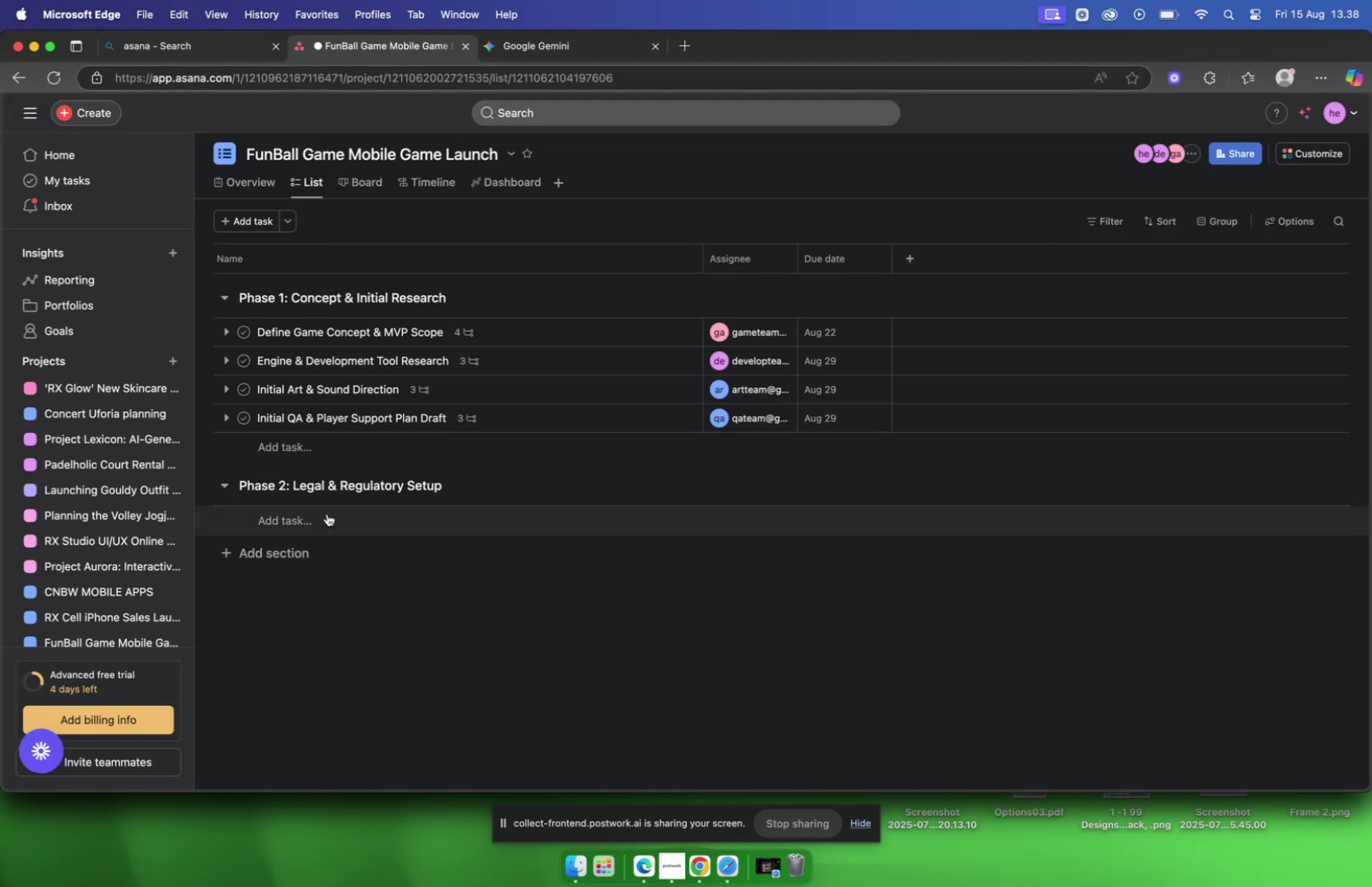 
key(Meta+V)
 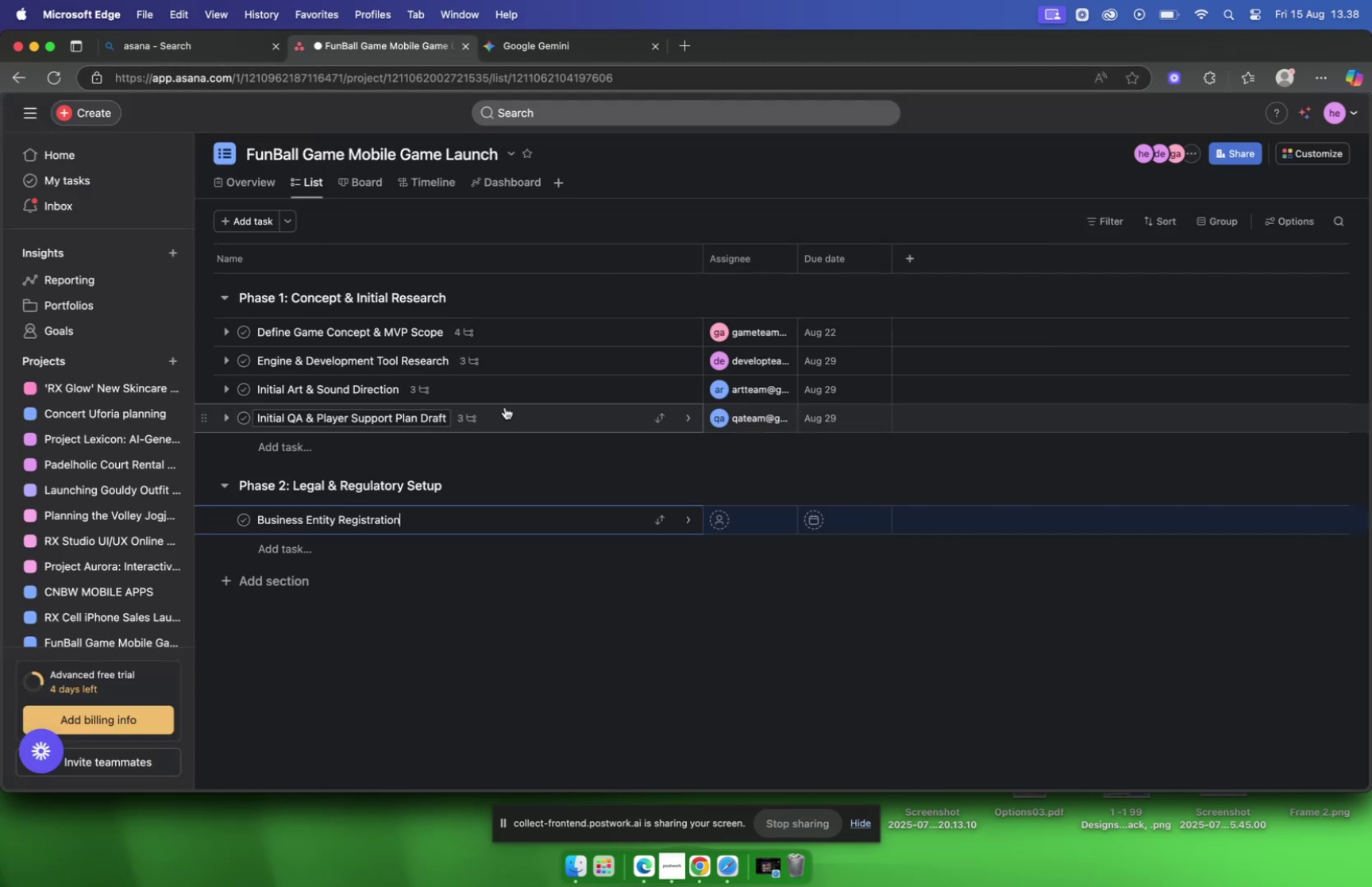 
scroll: coordinate [506, 402], scroll_direction: down, amount: 4.0
 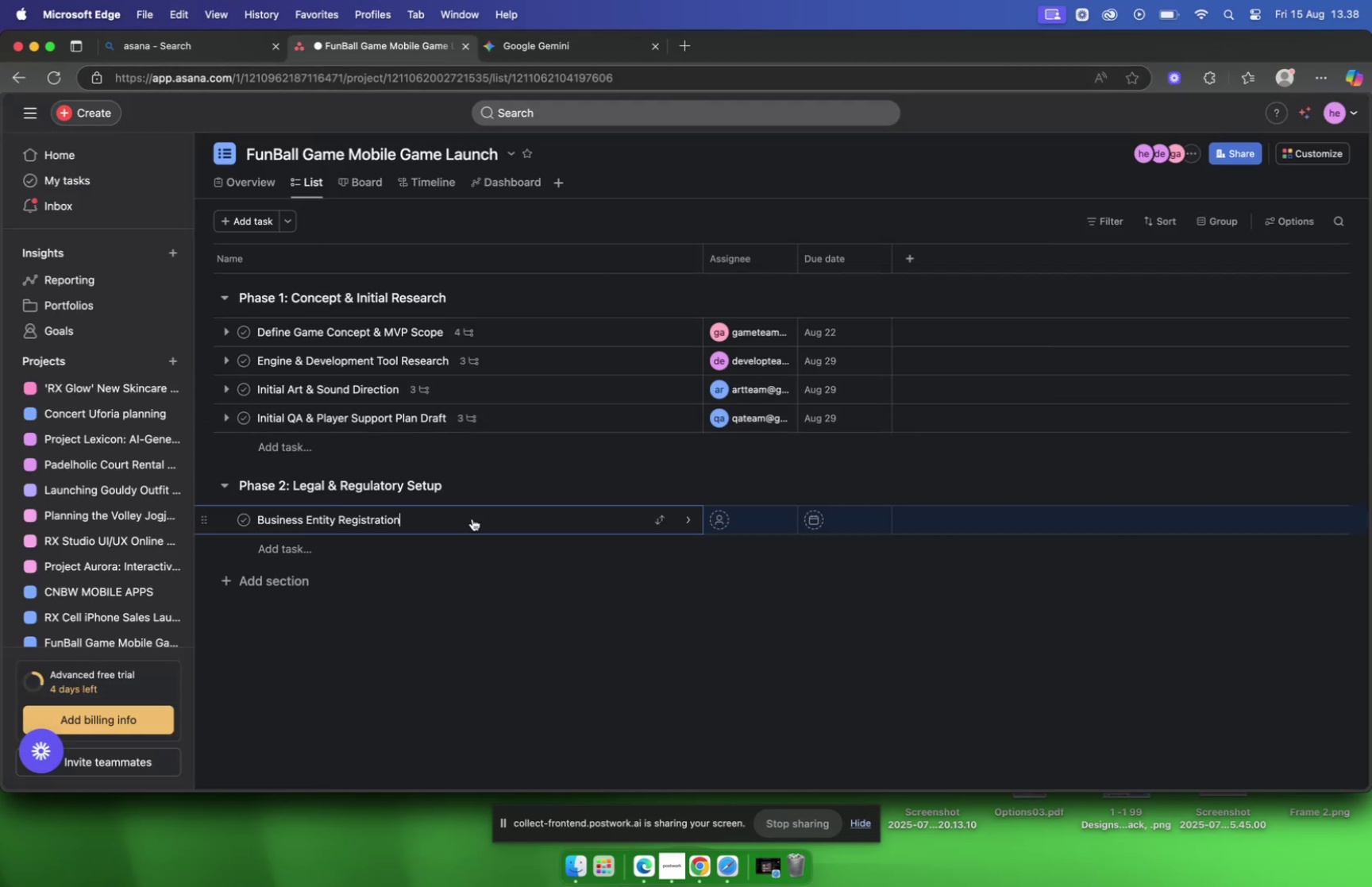 
left_click([472, 518])
 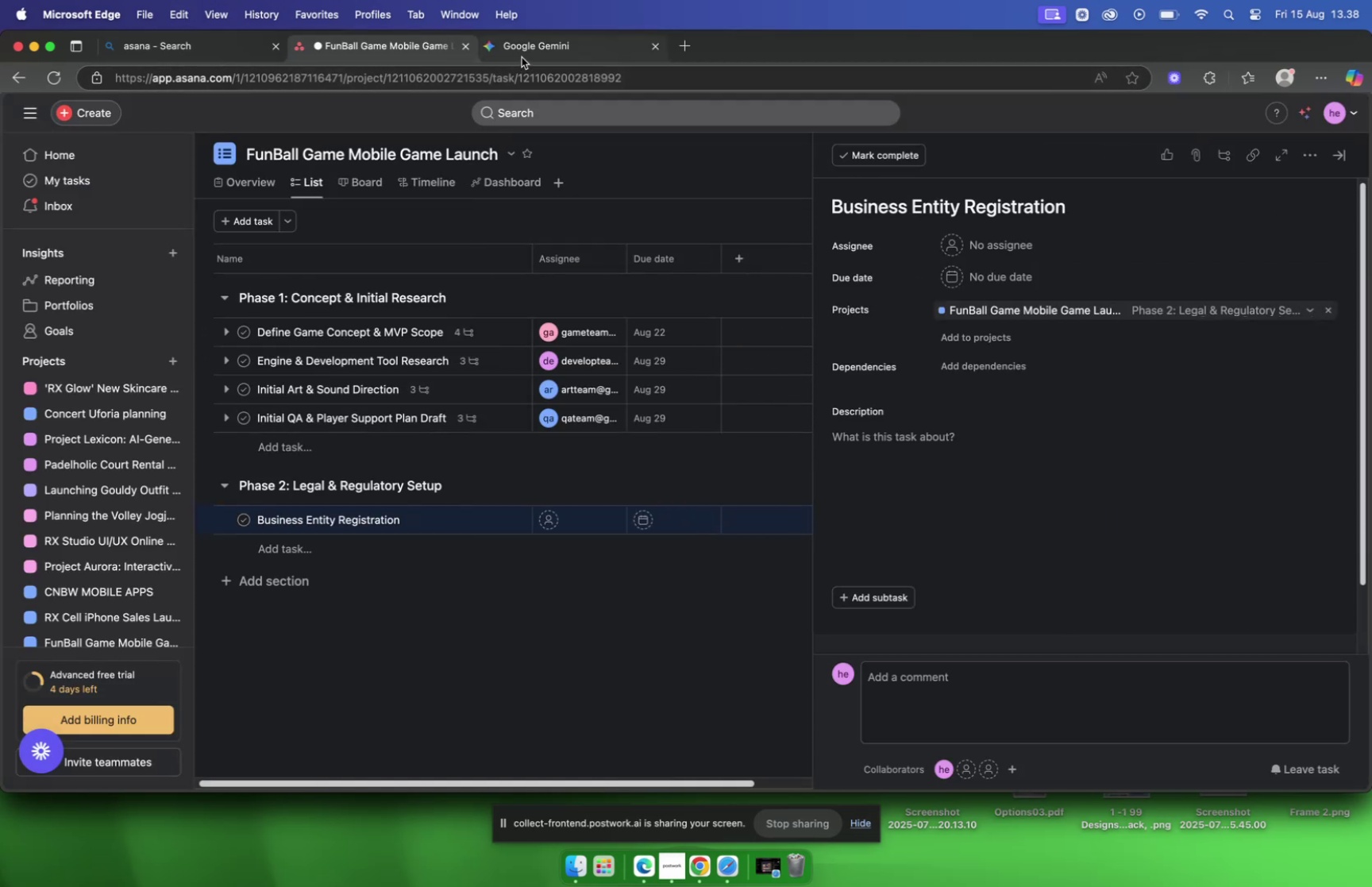 
left_click([521, 56])
 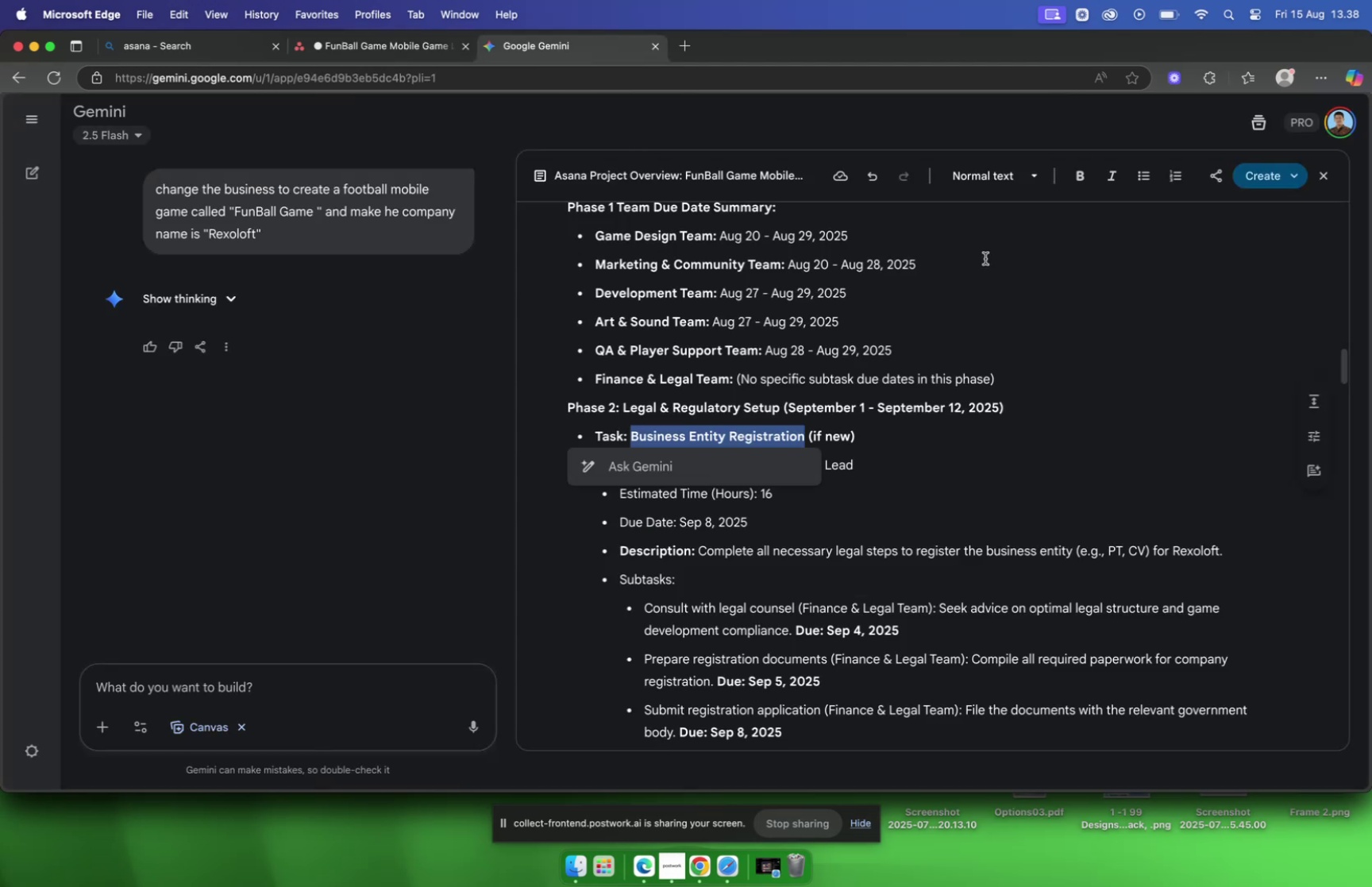 
scroll: coordinate [986, 262], scroll_direction: down, amount: 4.0
 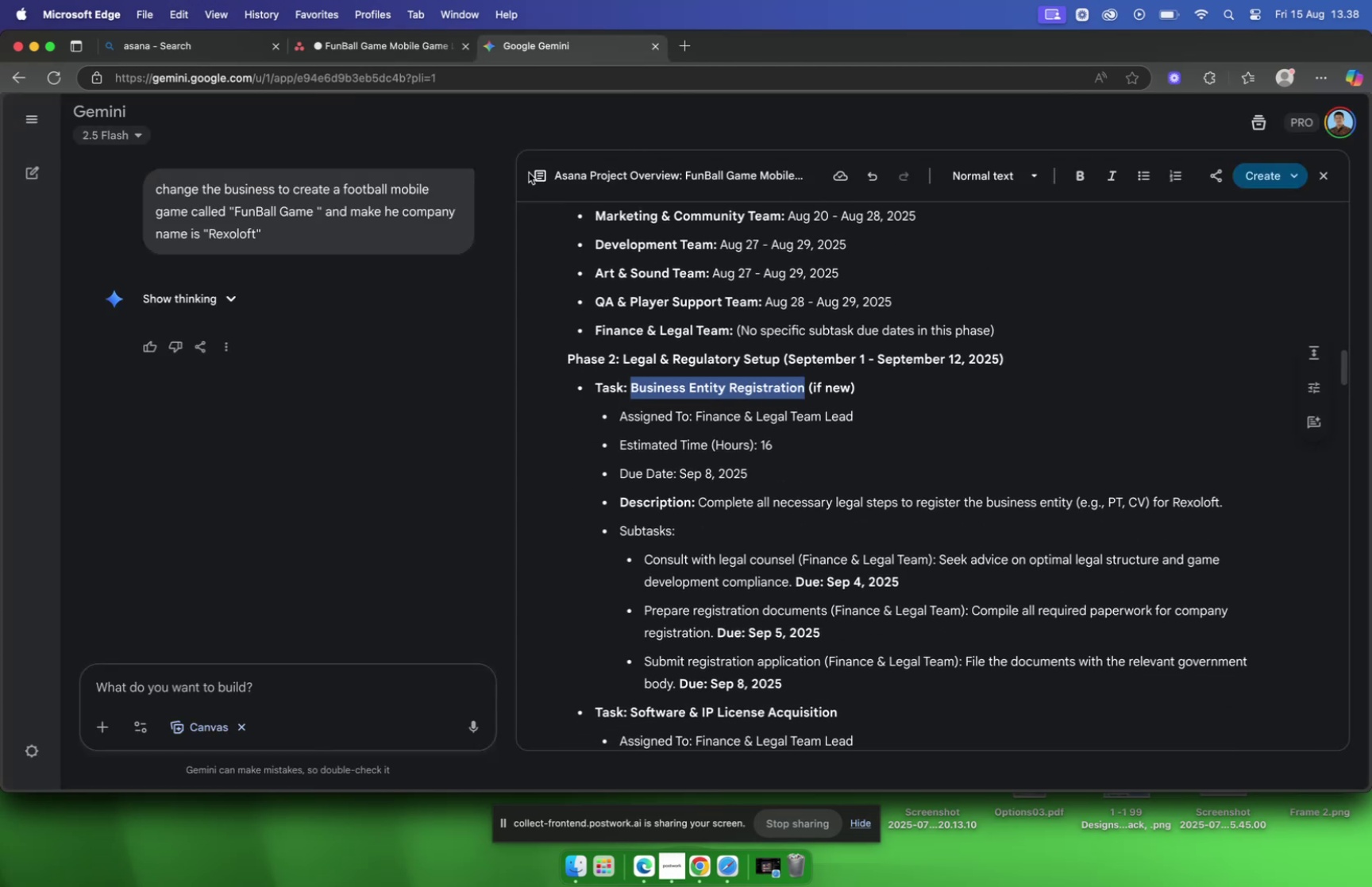 
wait(11.21)
 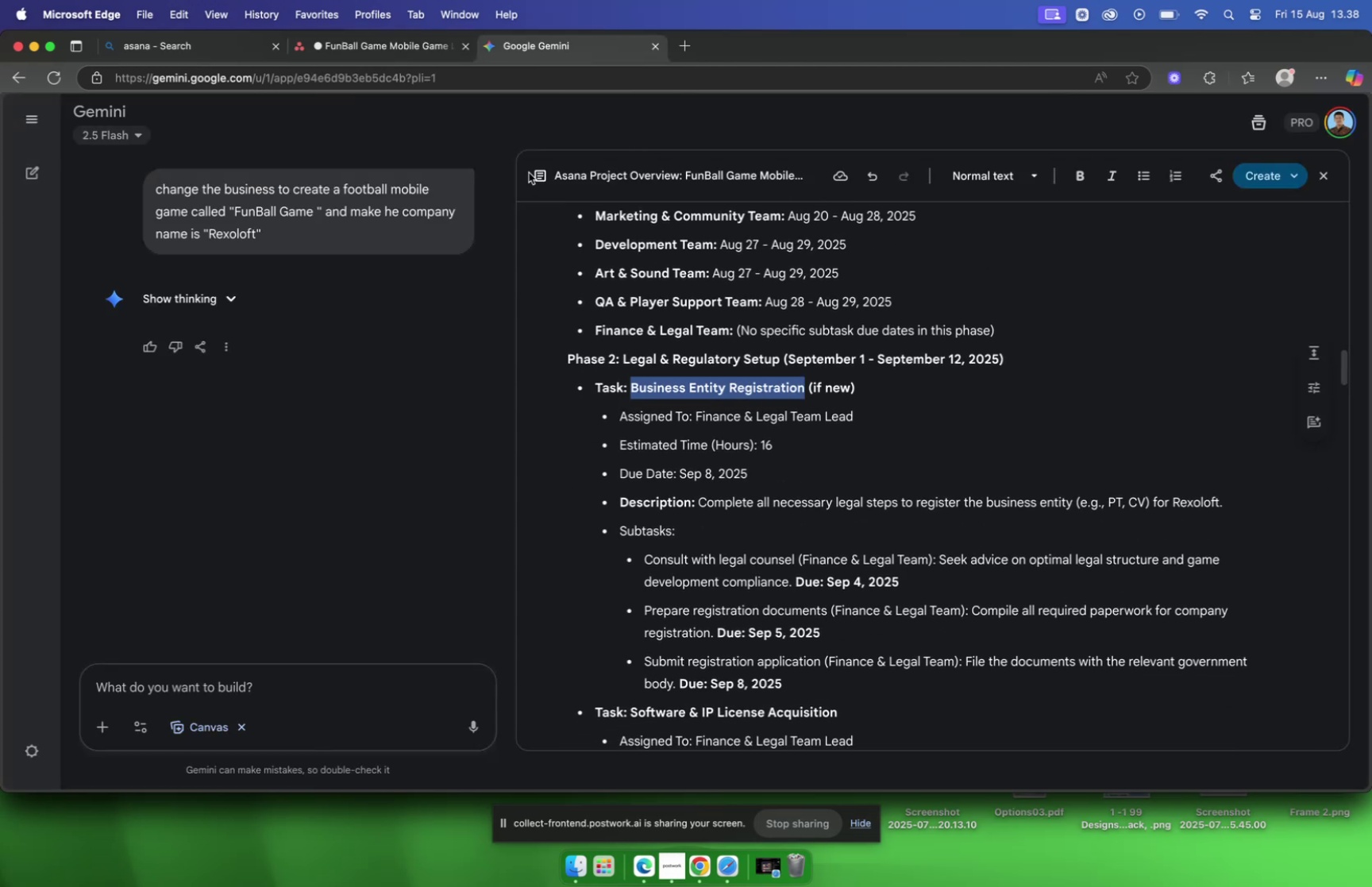 
type(finan)
 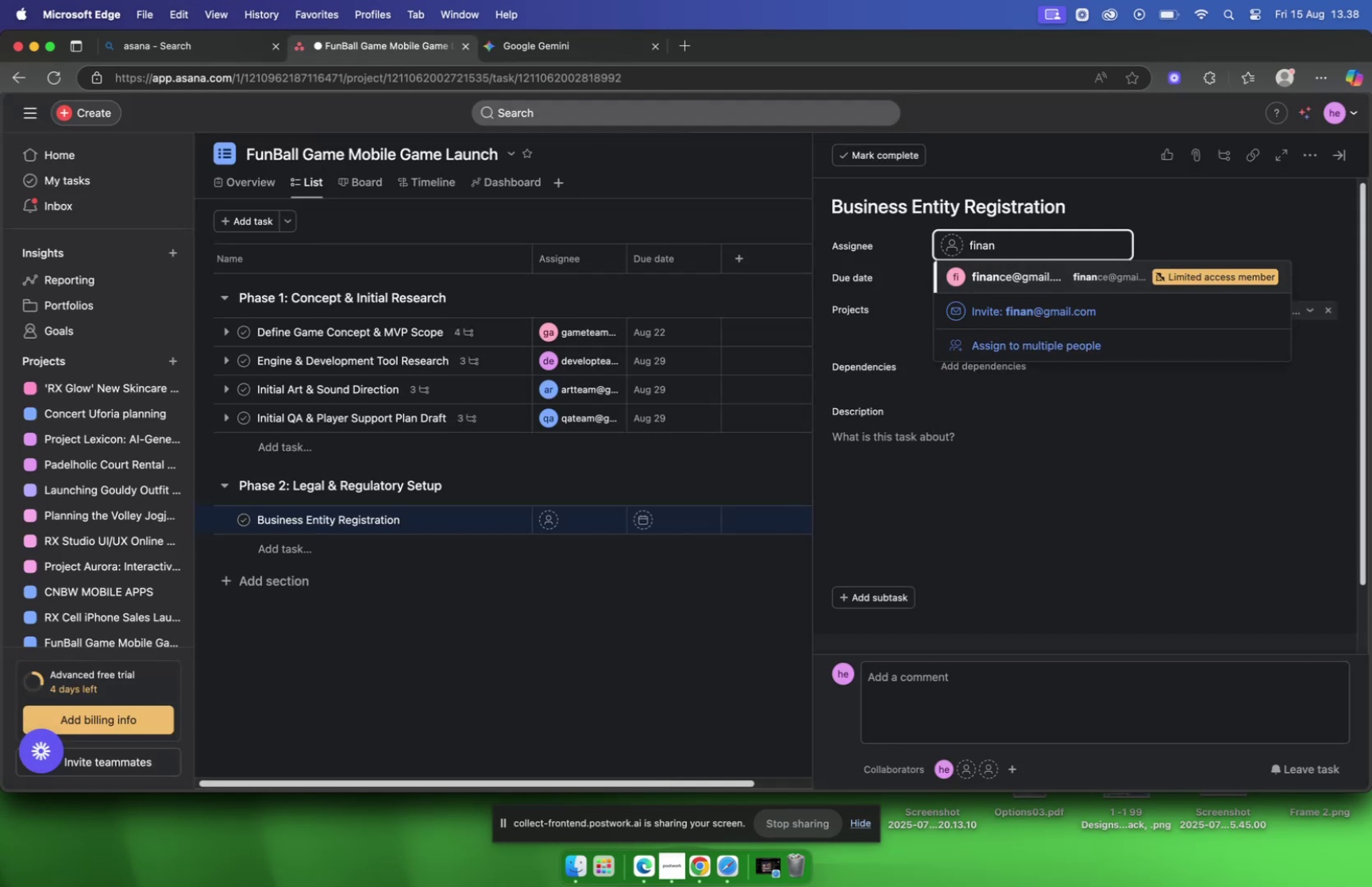 
key(Enter)
 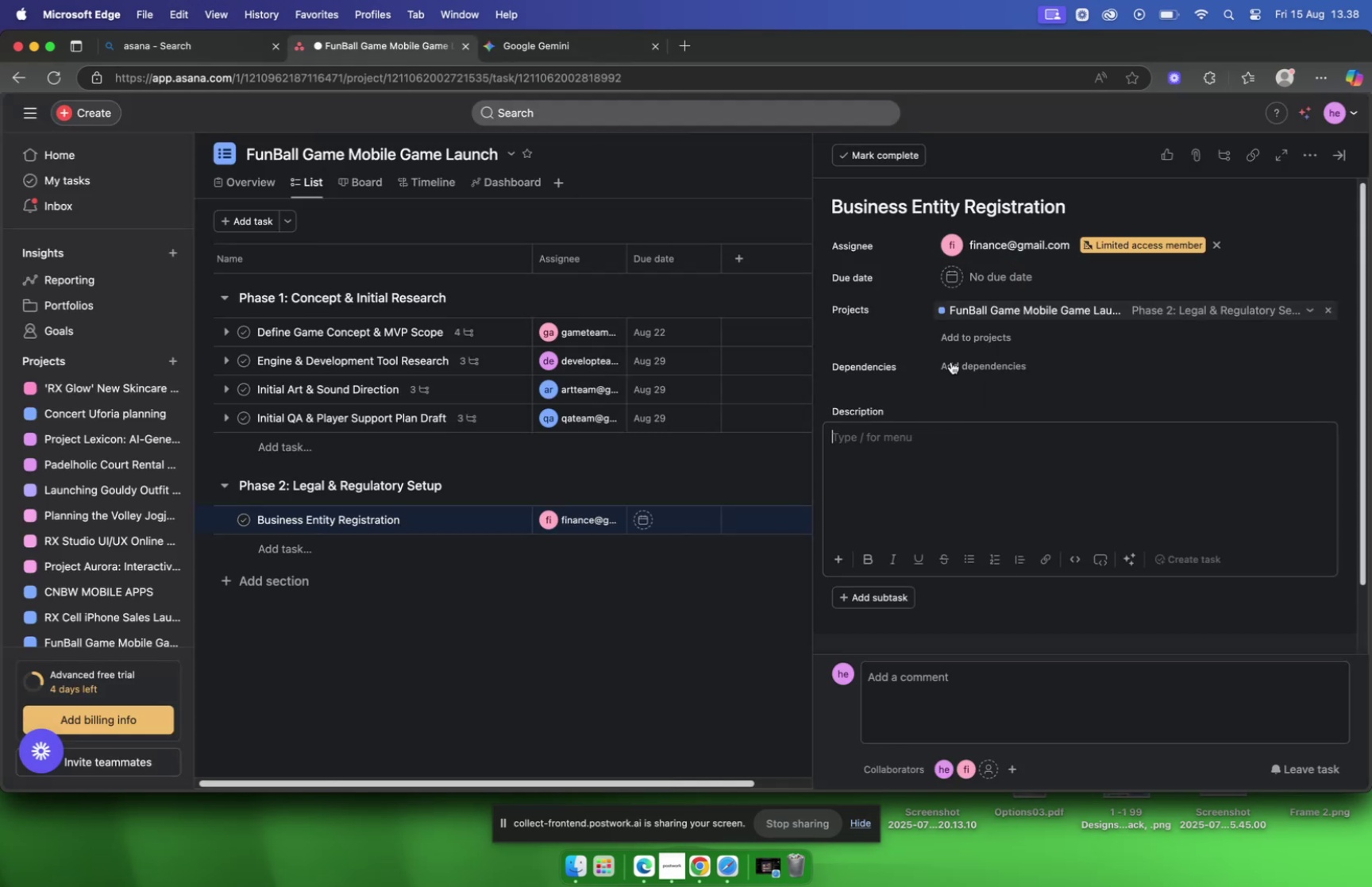 
left_click([973, 281])
 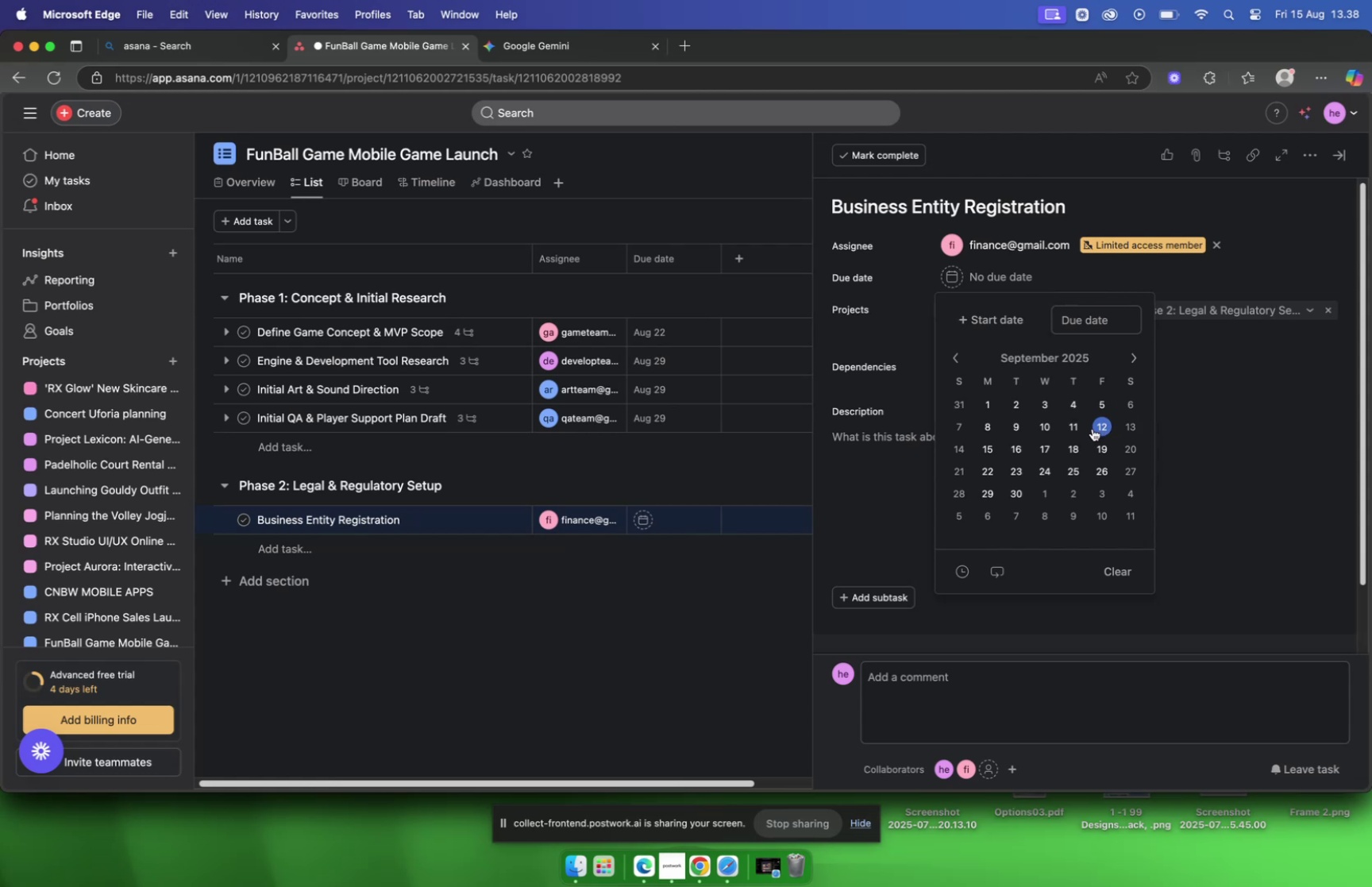 
left_click([992, 429])
 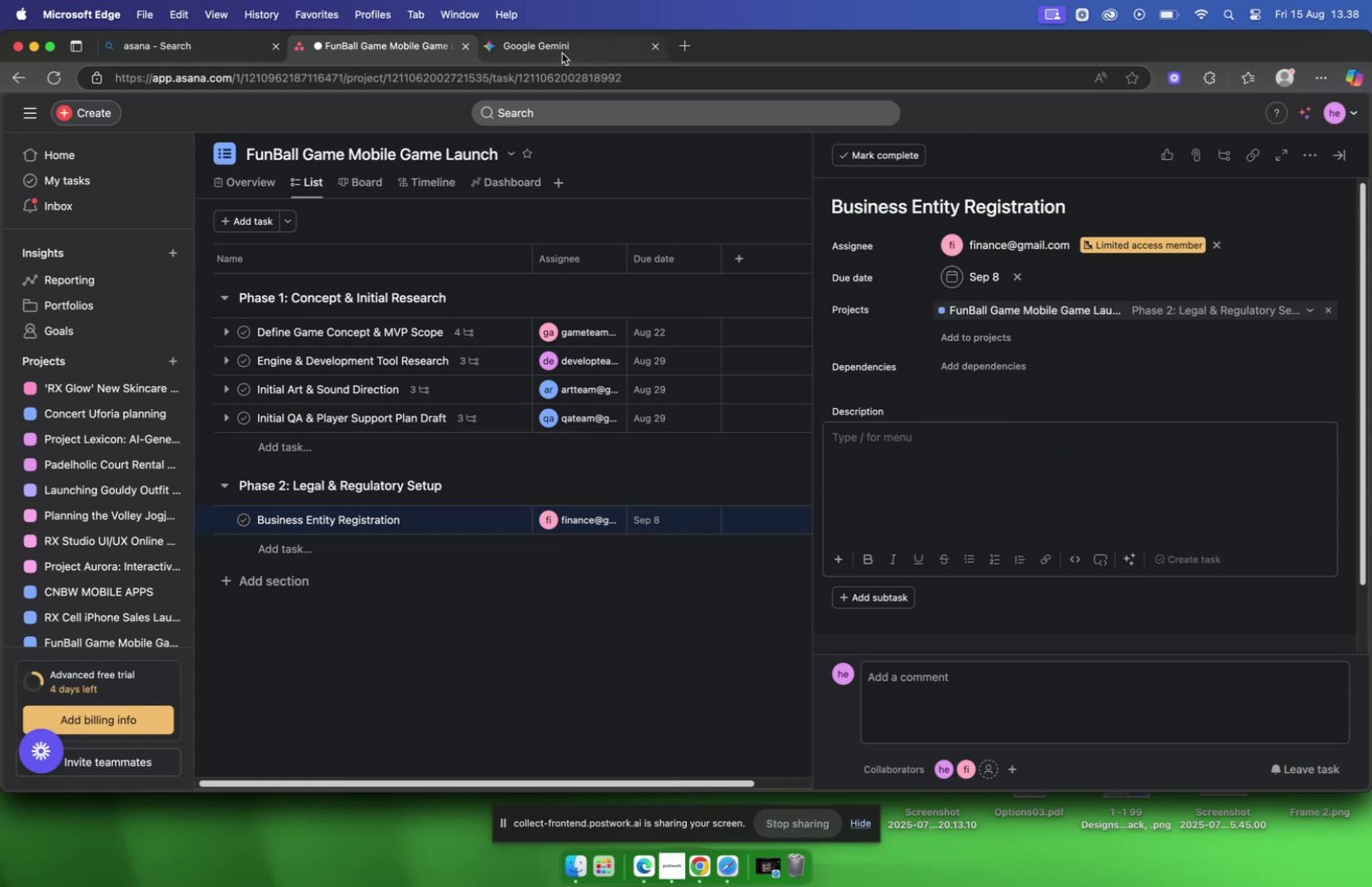 
wait(5.84)
 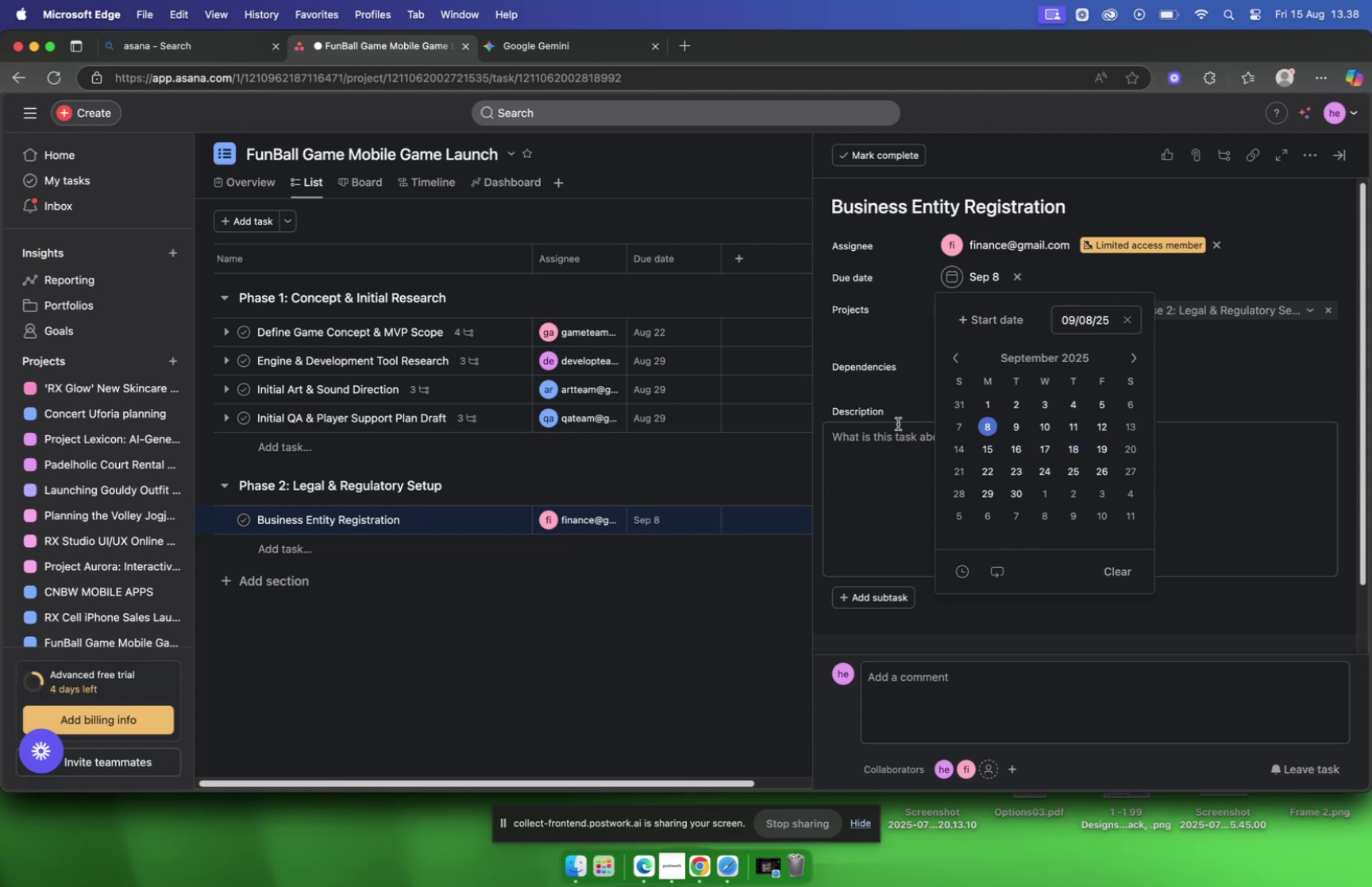 
left_click([562, 53])
 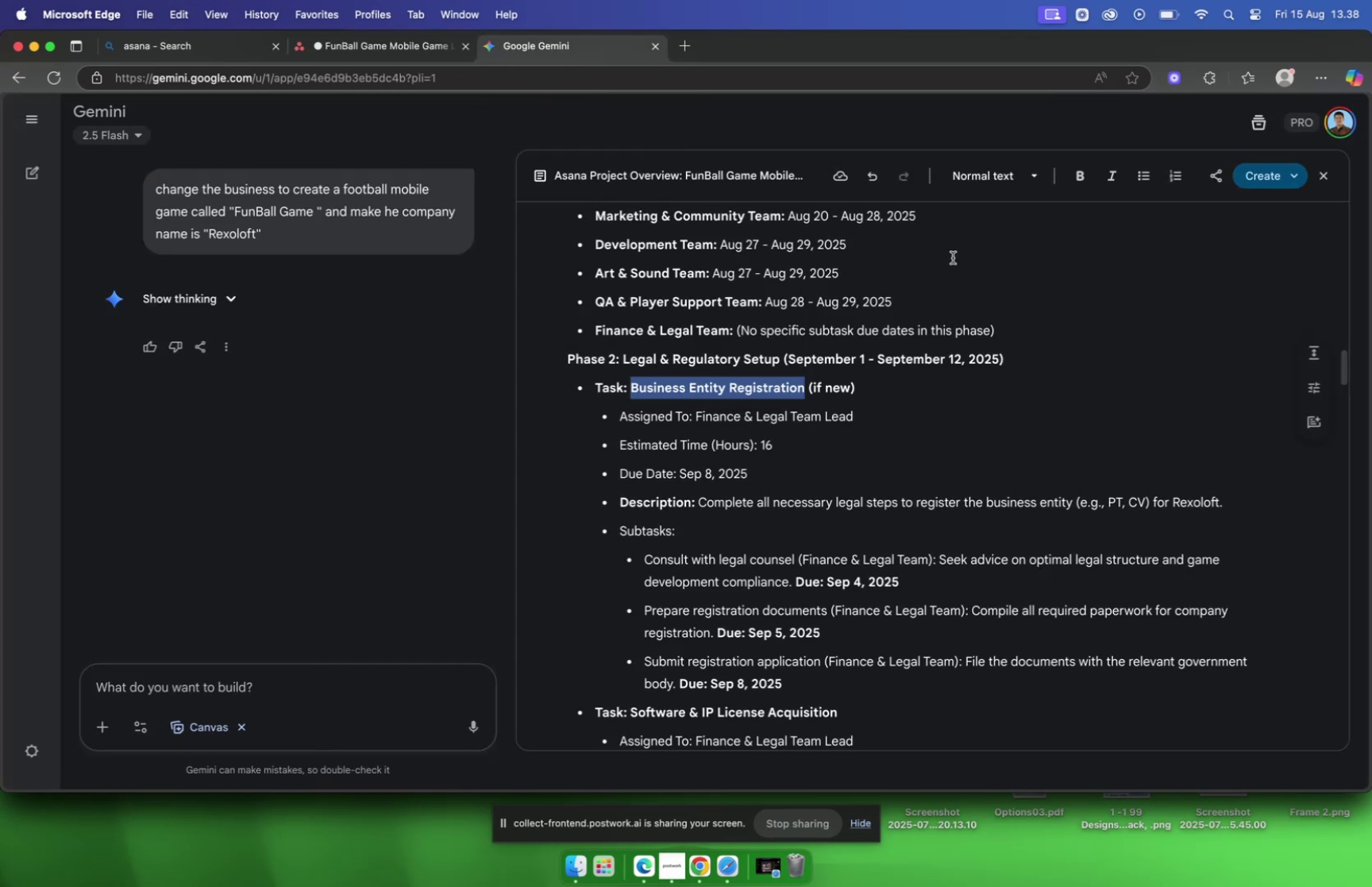 
scroll: coordinate [951, 258], scroll_direction: down, amount: 6.0
 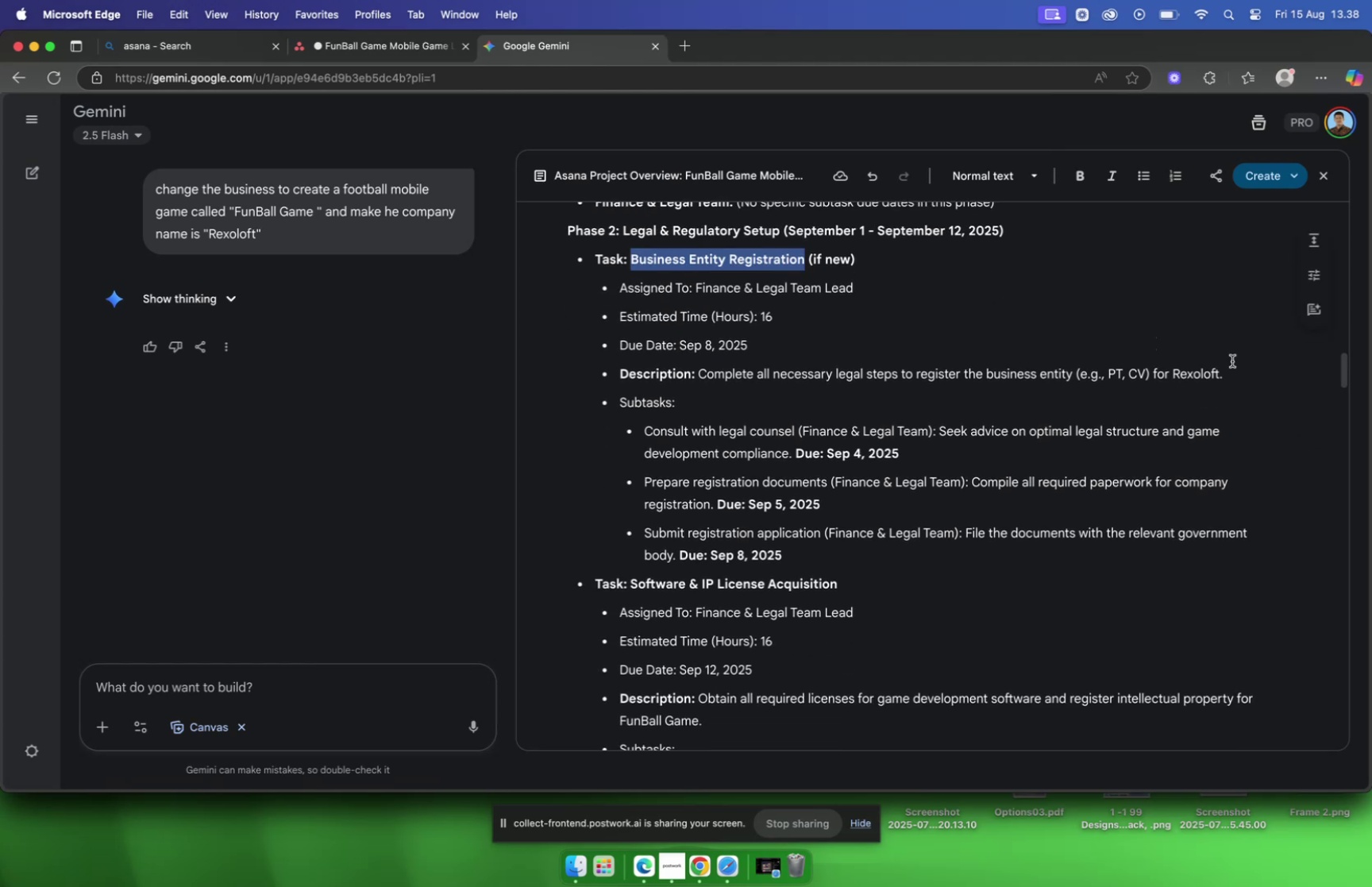 
left_click_drag(start_coordinate=[1229, 374], to_coordinate=[700, 382])
 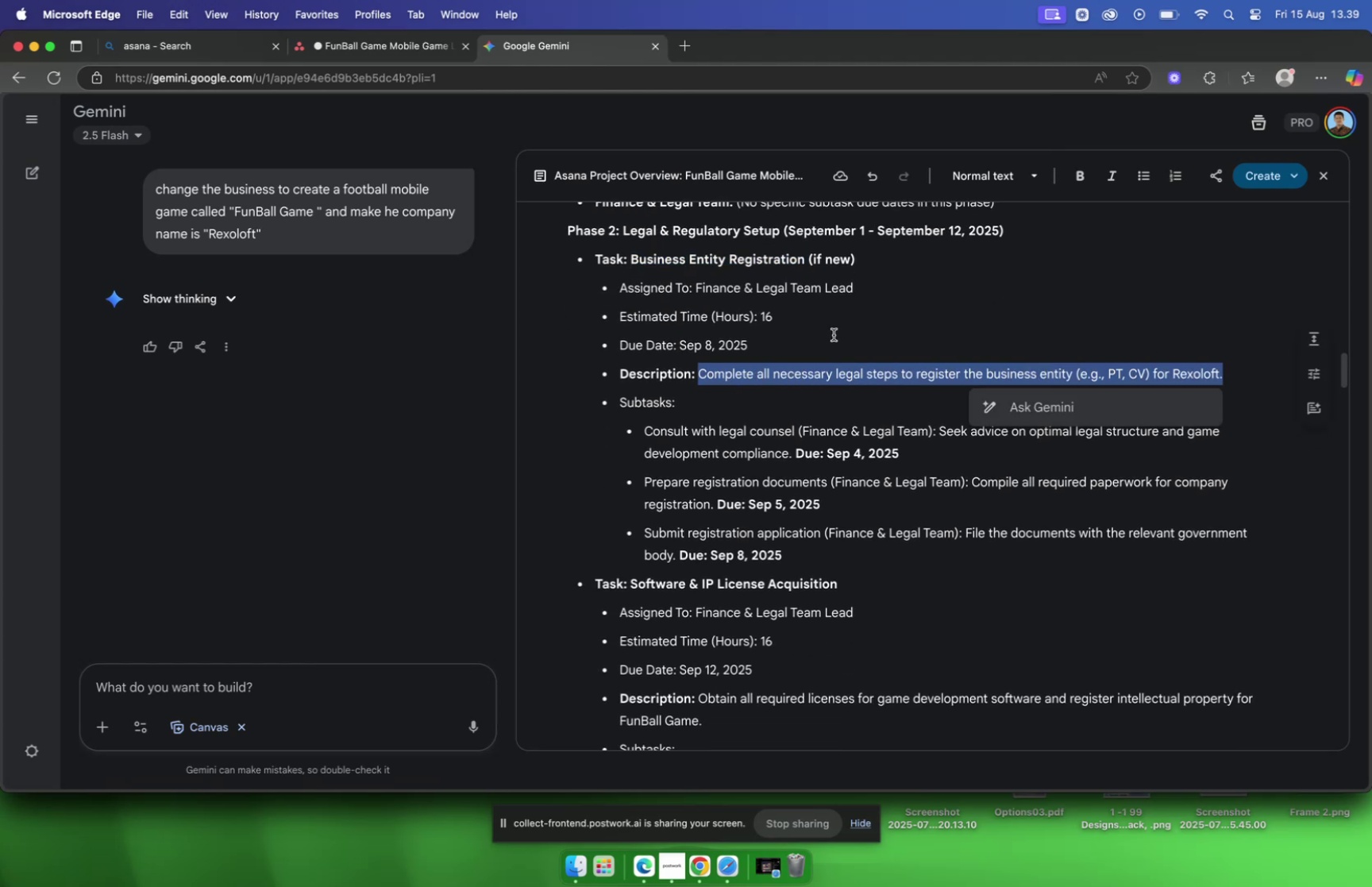 
key(Meta+C)
 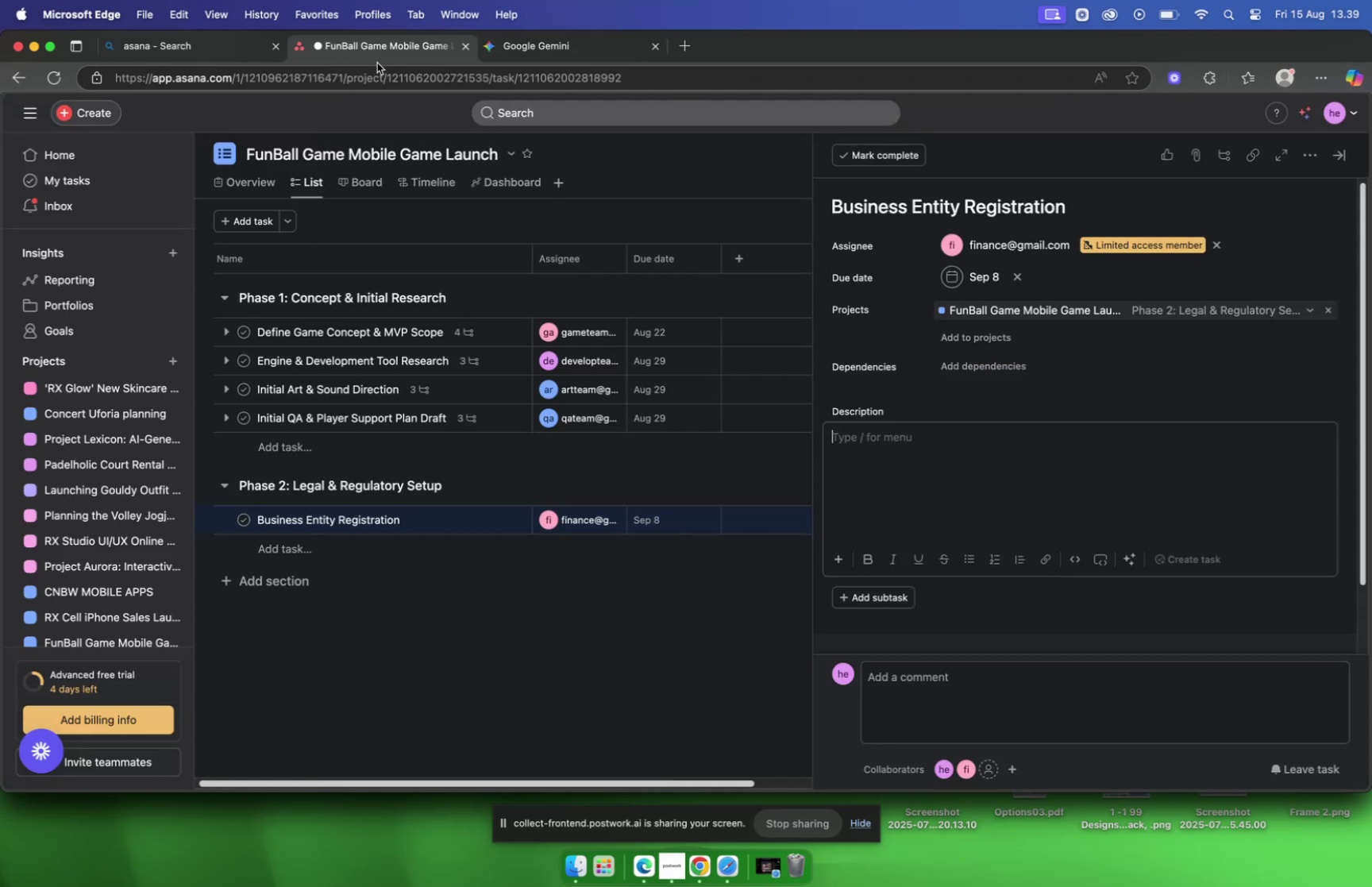 
left_click([878, 461])
 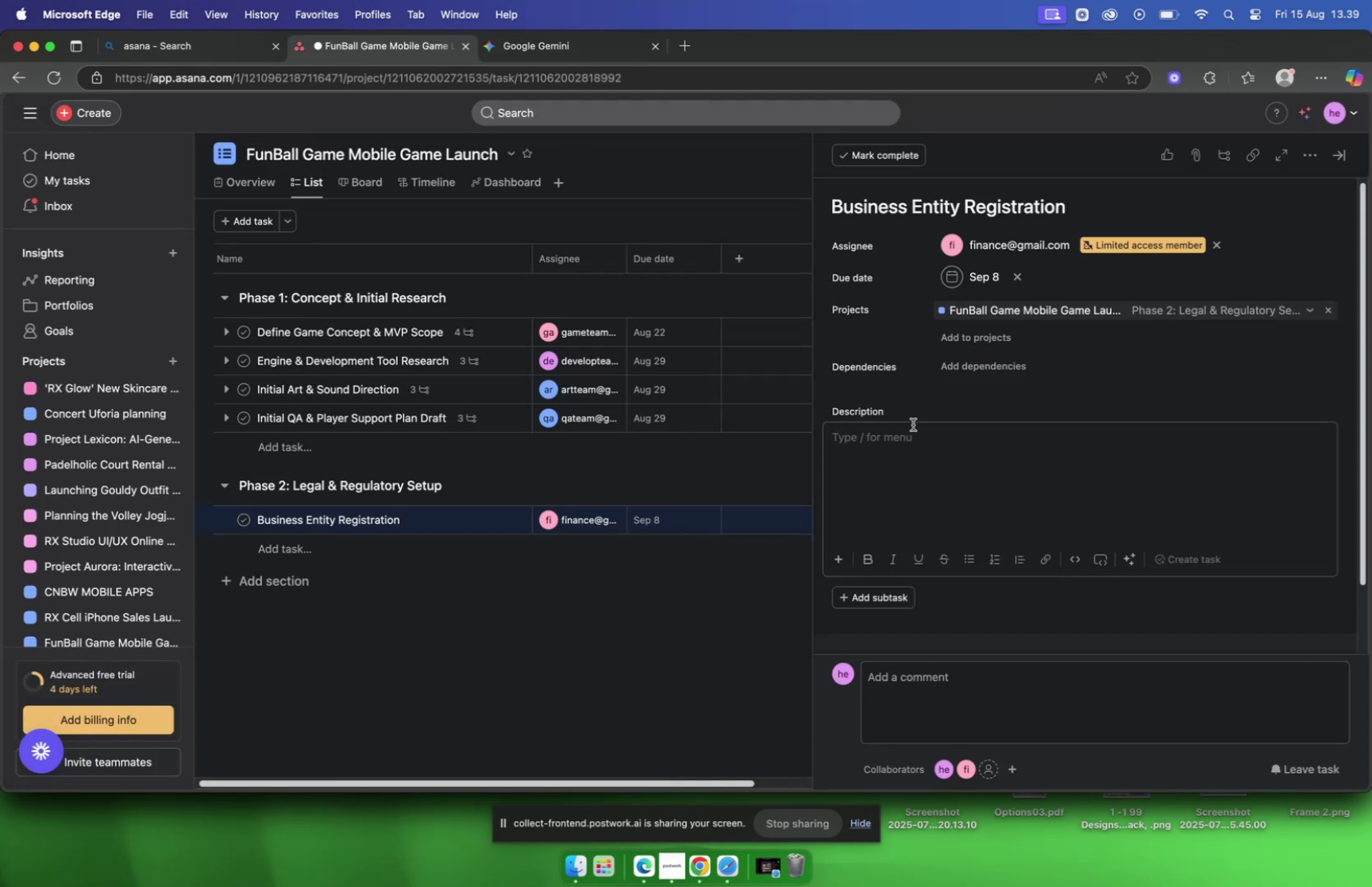 
key(Meta+V)
 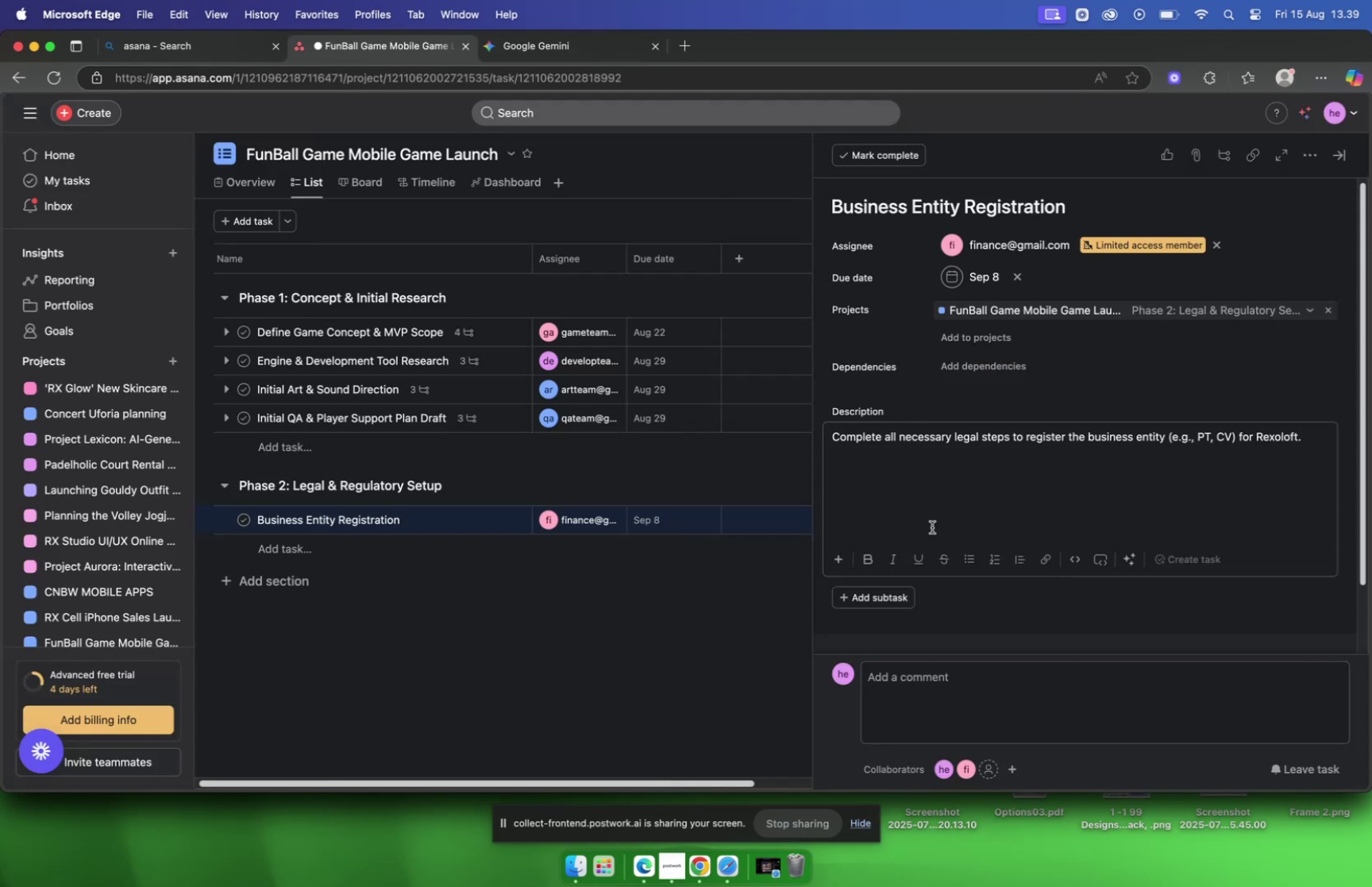 
left_click([1002, 614])
 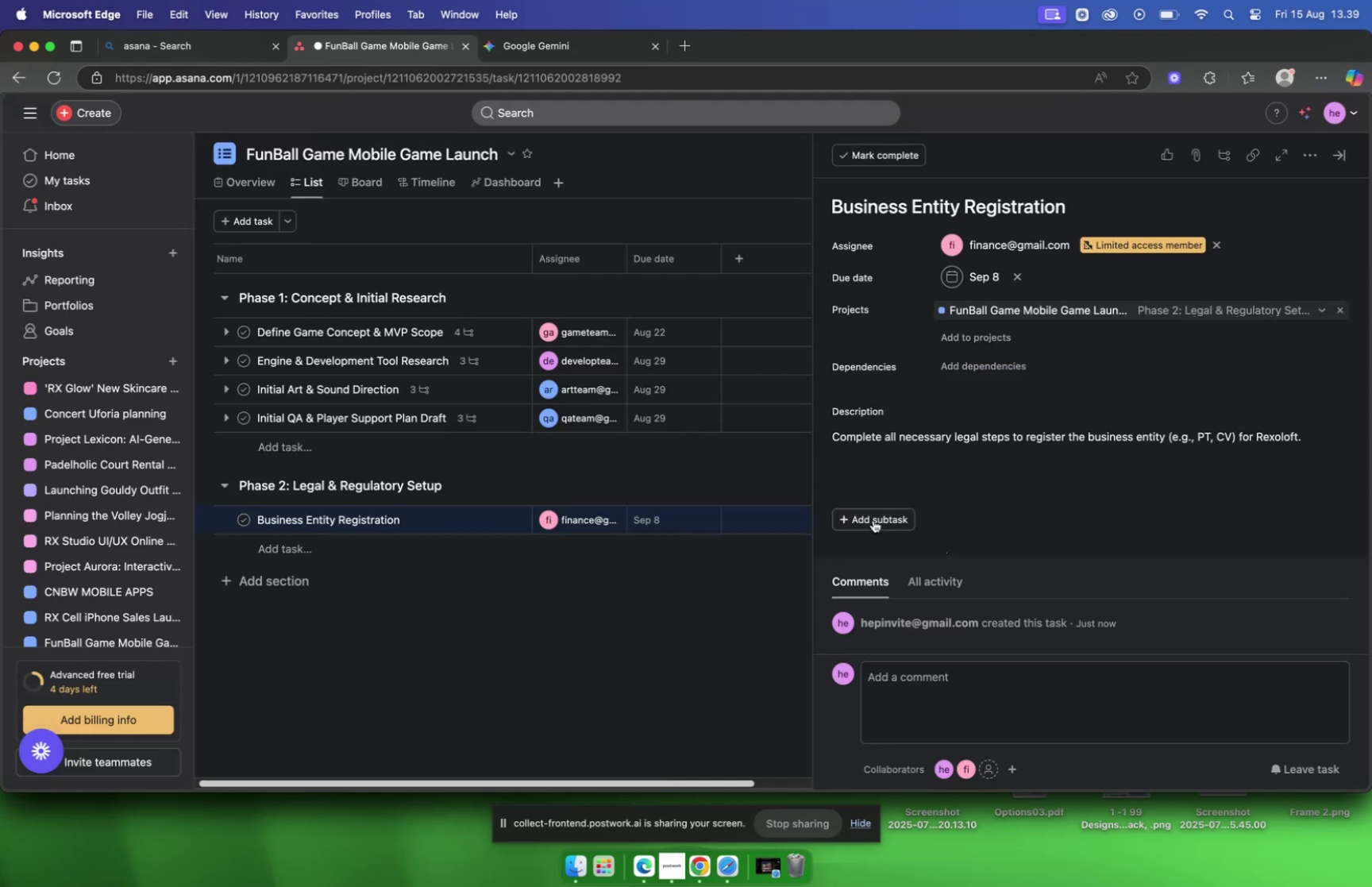 
left_click([873, 518])
 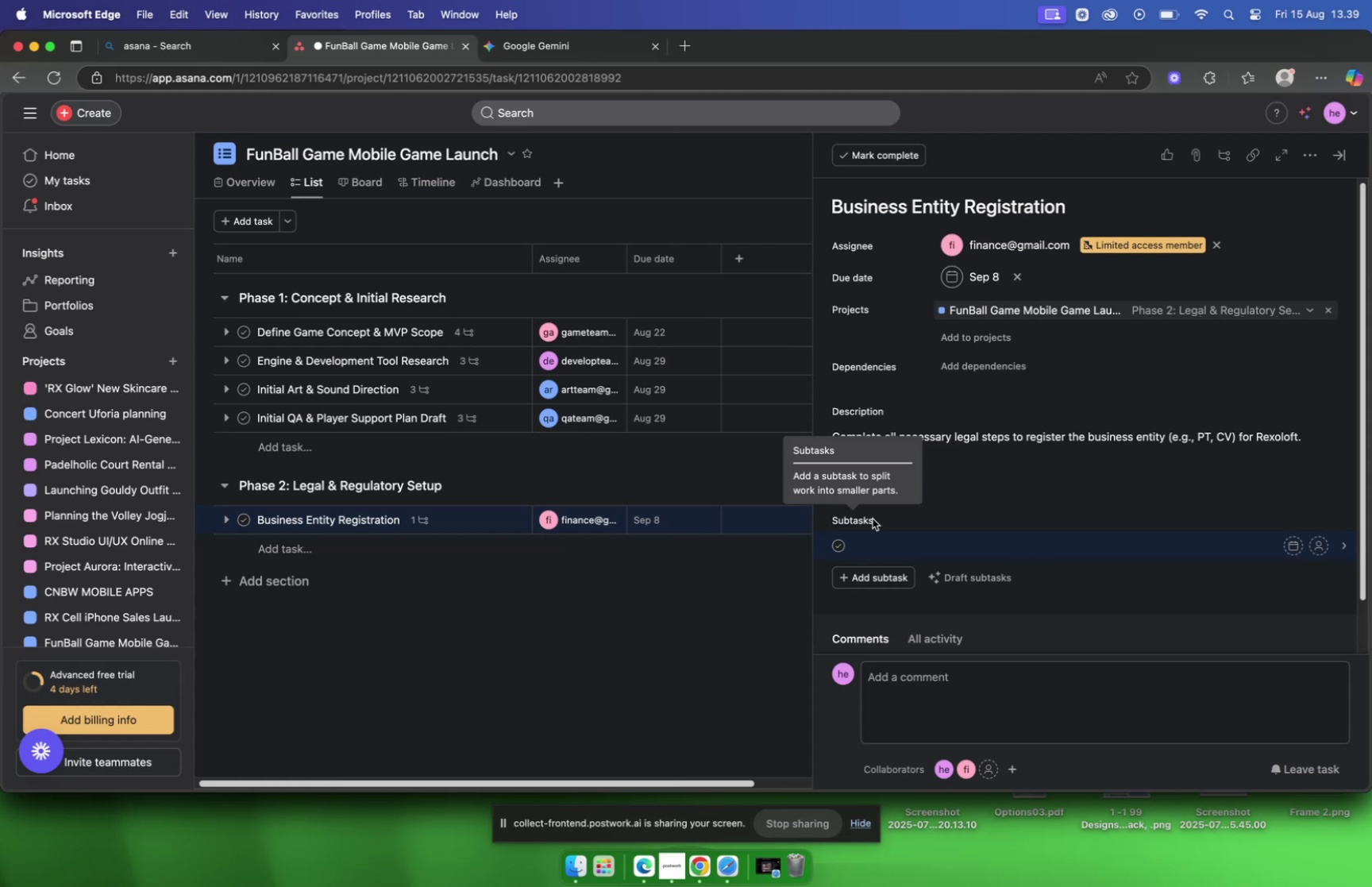 
wait(10.02)
 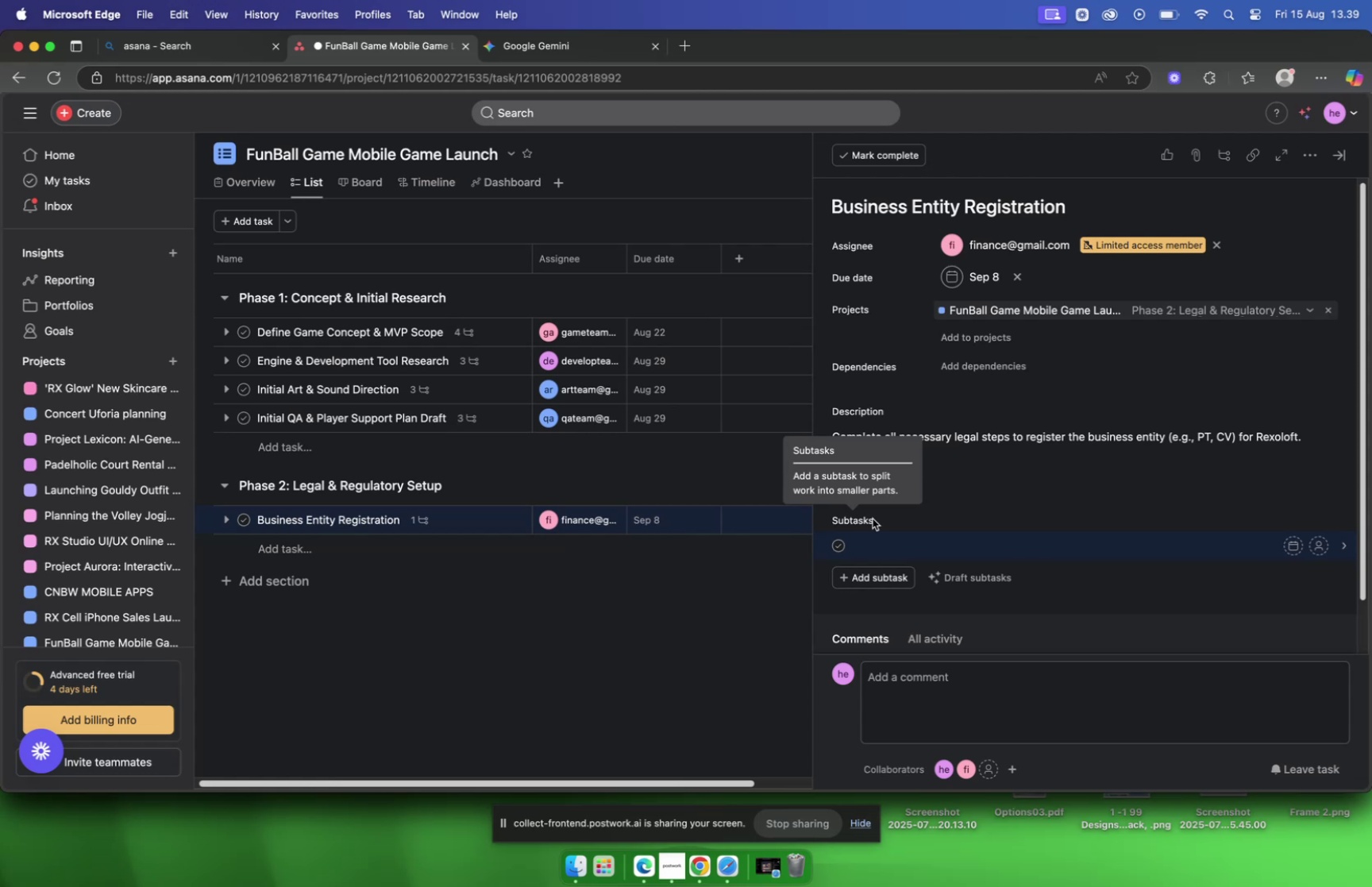 
scroll: coordinate [782, 394], scroll_direction: down, amount: 2.0
 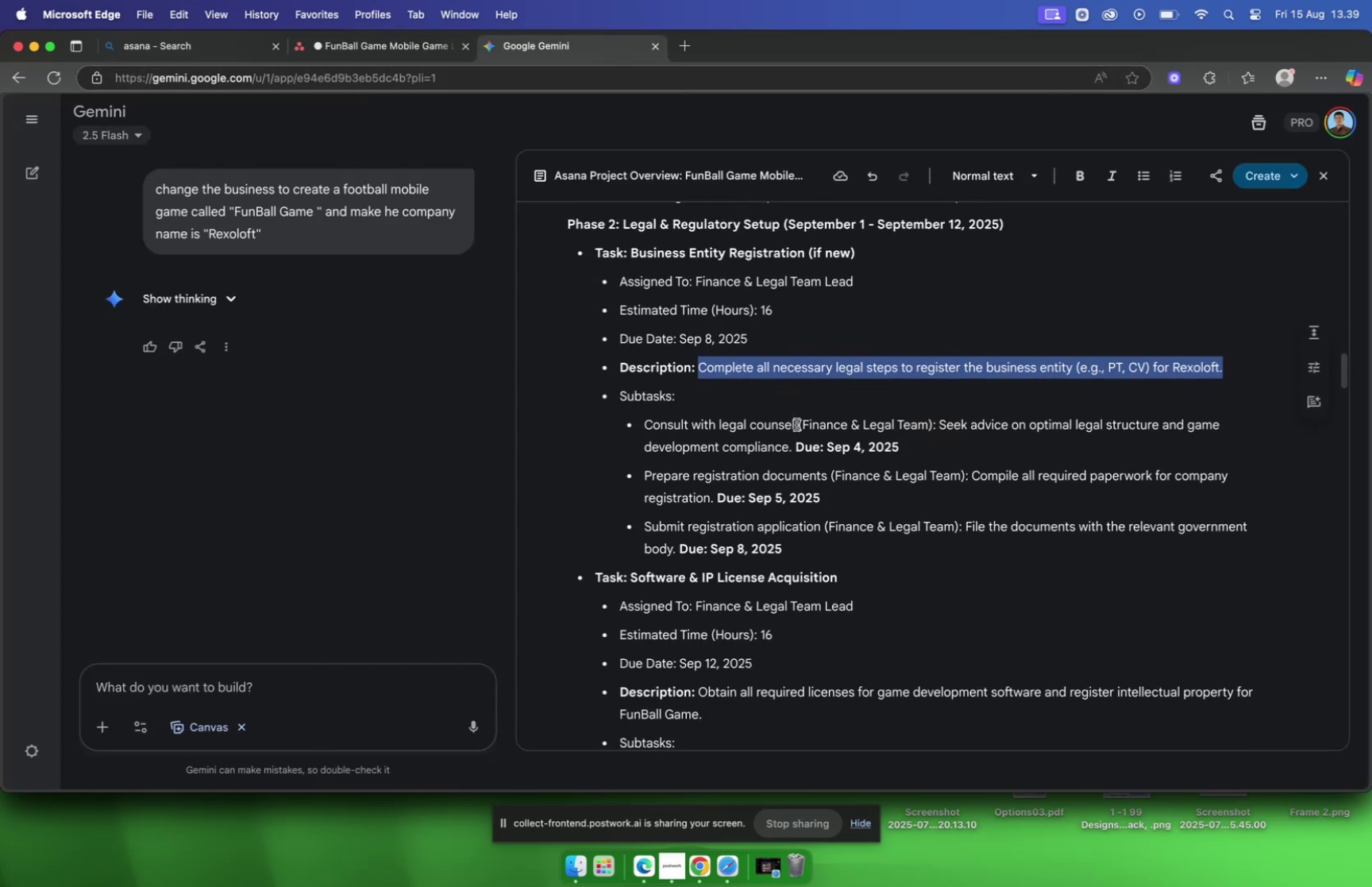 
left_click_drag(start_coordinate=[796, 424], to_coordinate=[644, 434])
 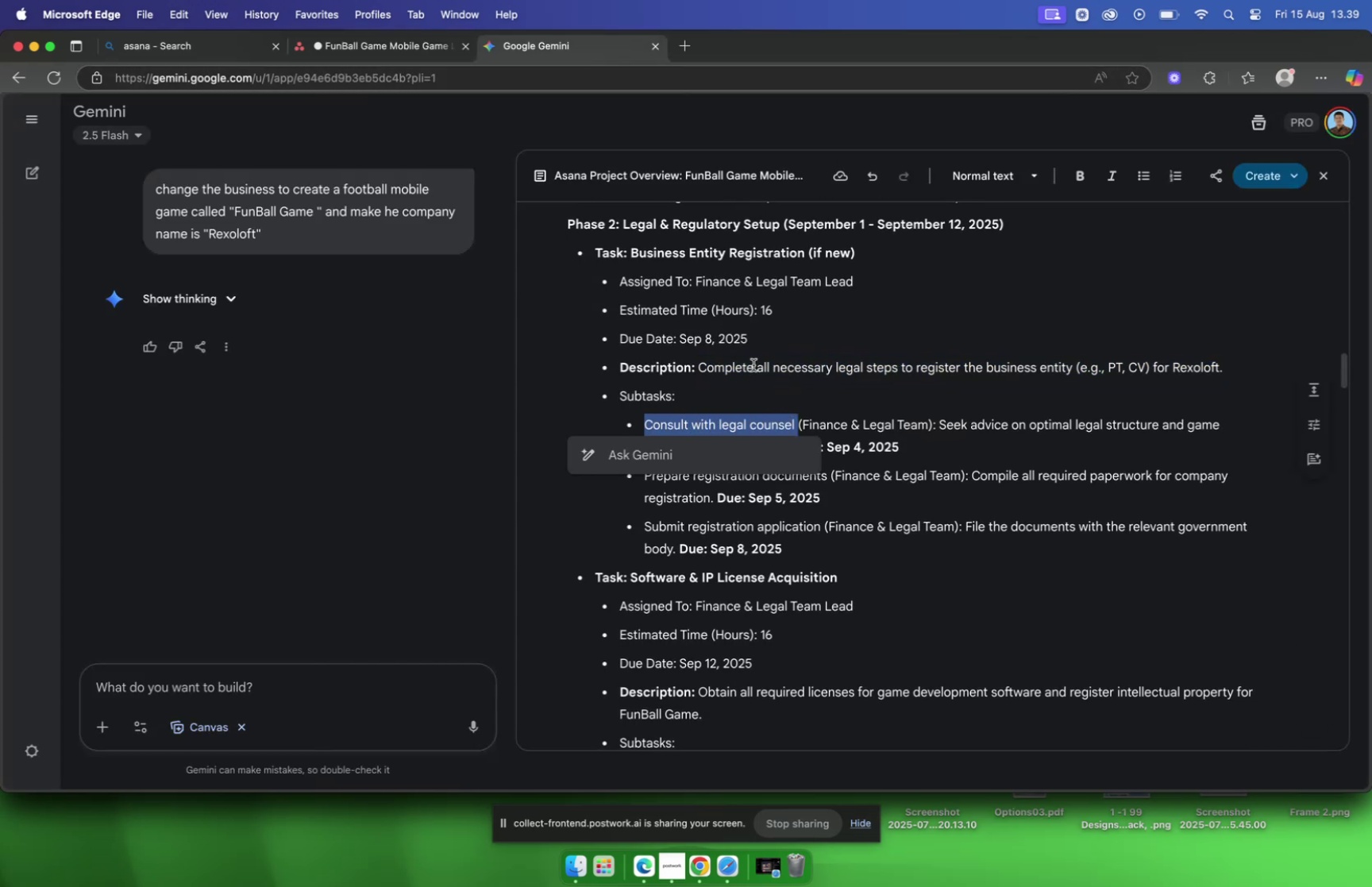 
key(Meta+C)
 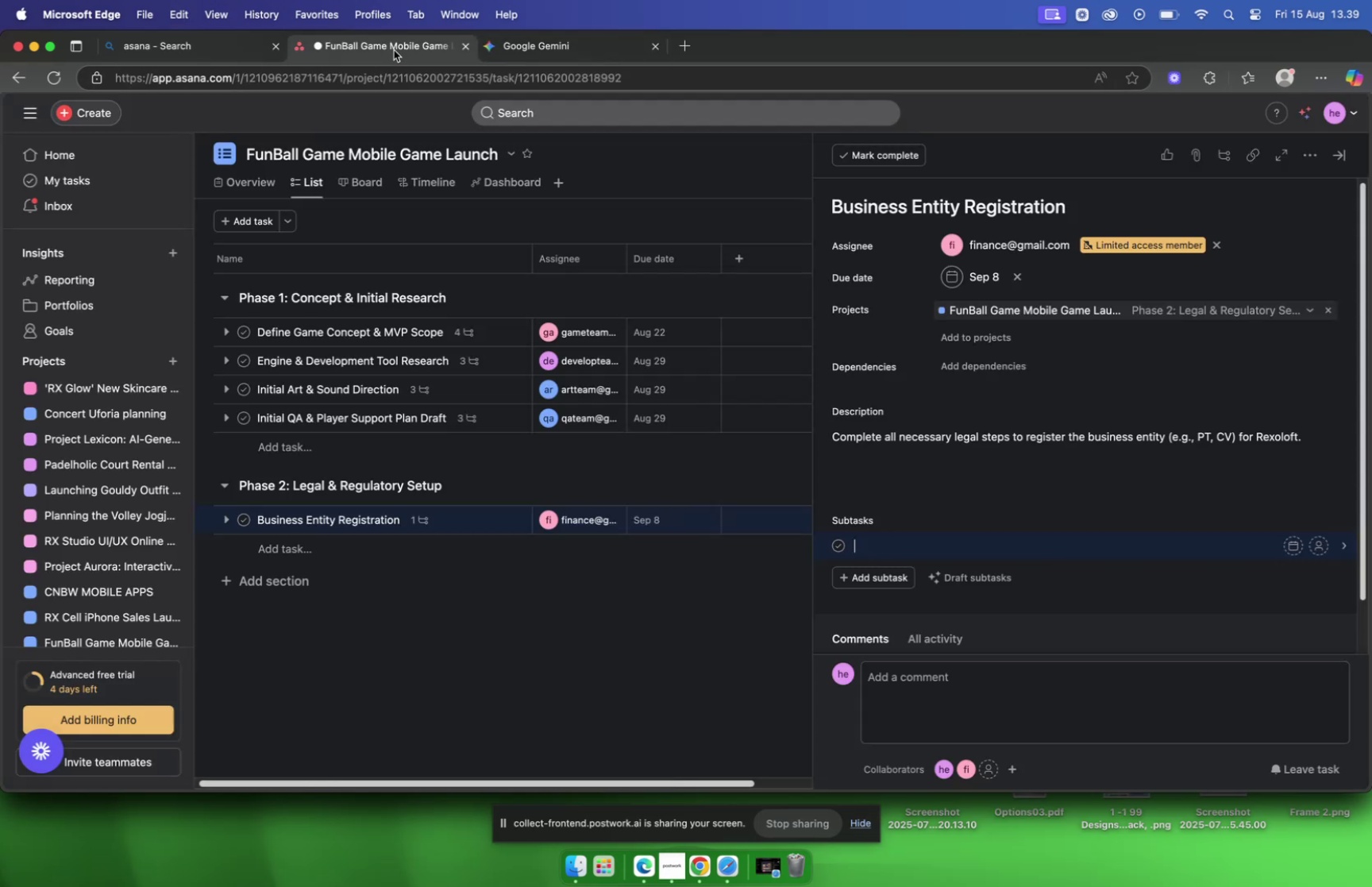 
key(Meta+V)
 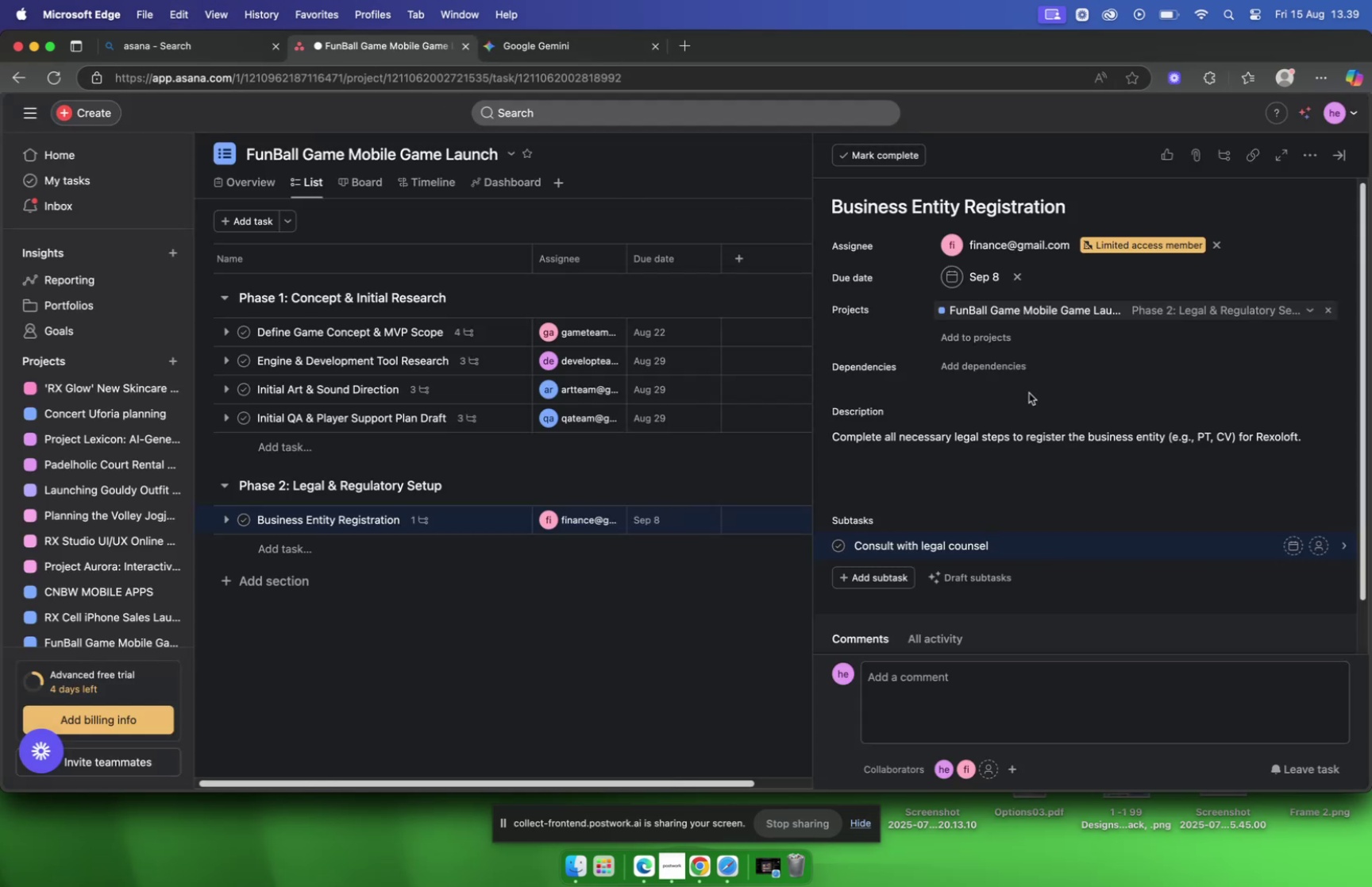 
key(Backspace)
 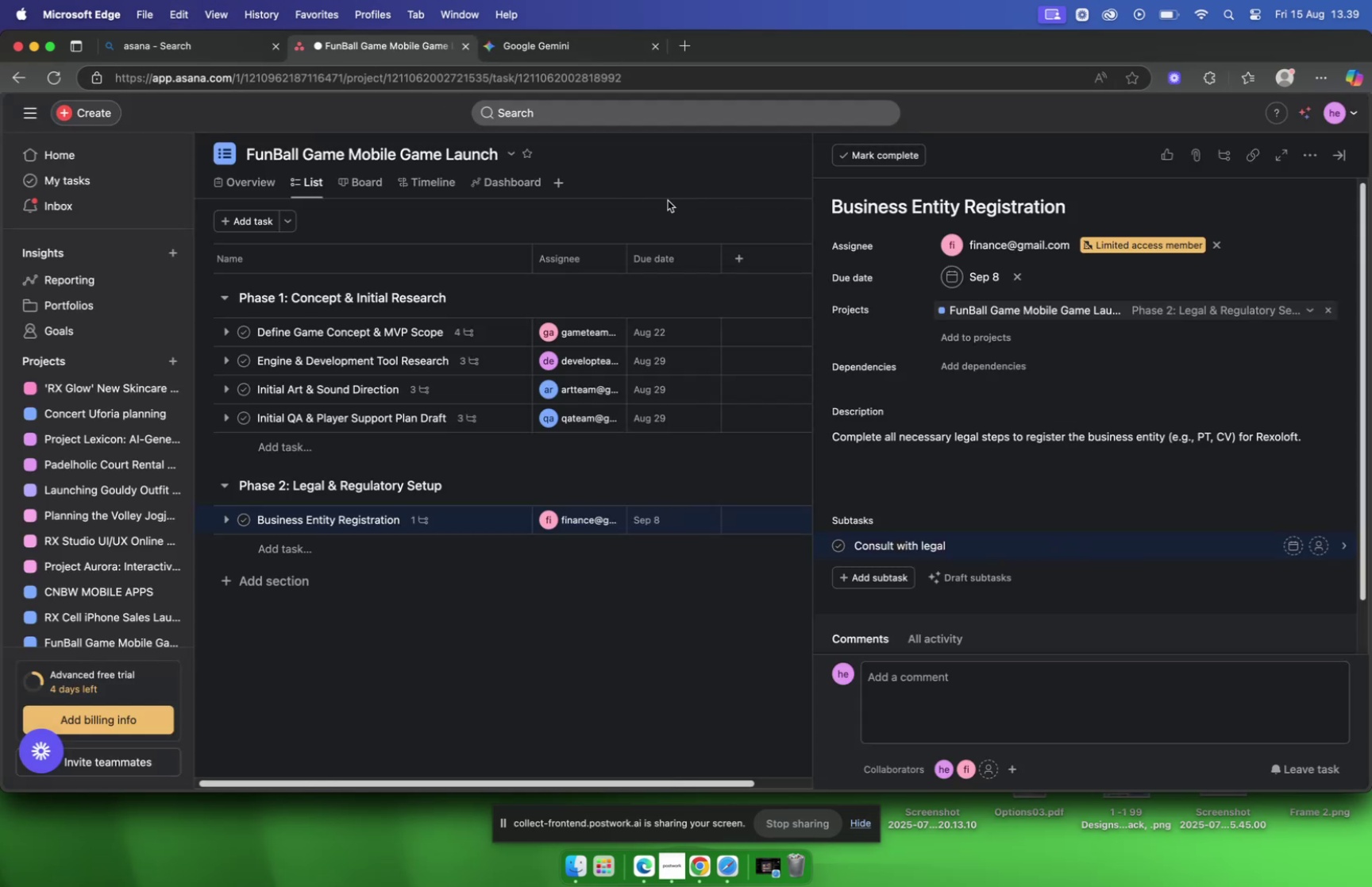 
left_click([538, 50])
 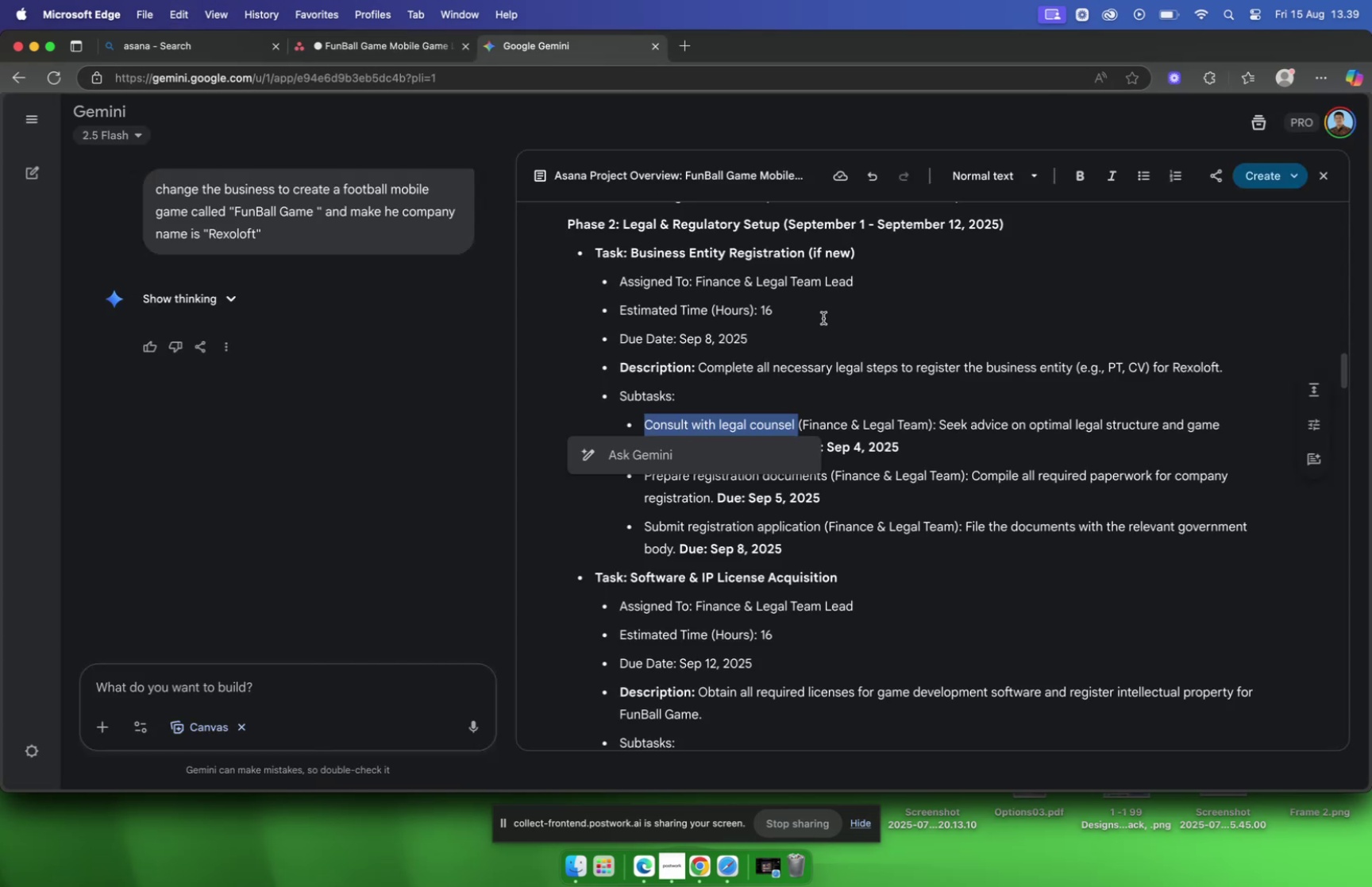 
key(Meta+C)
 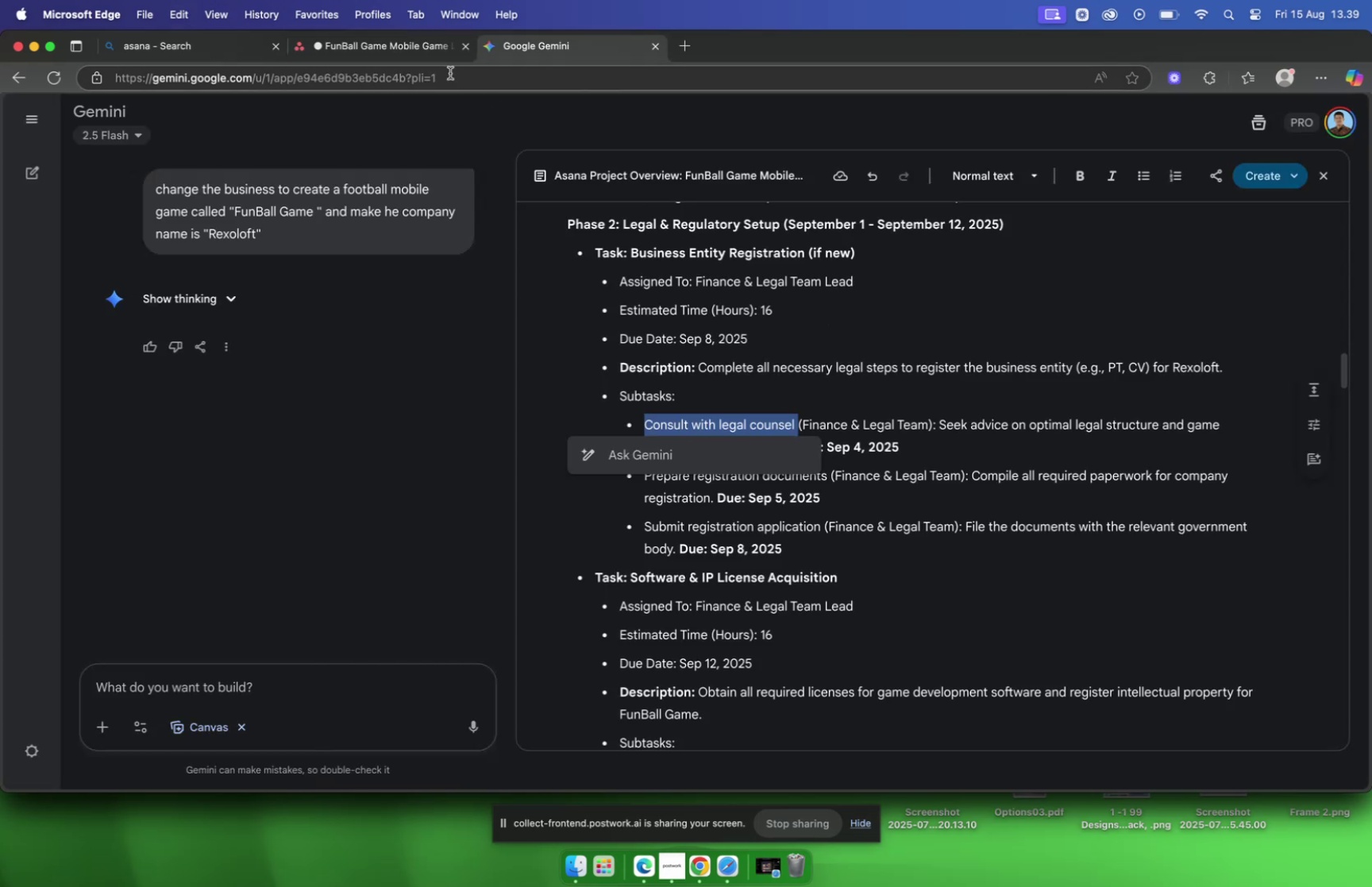 
left_click([403, 45])
 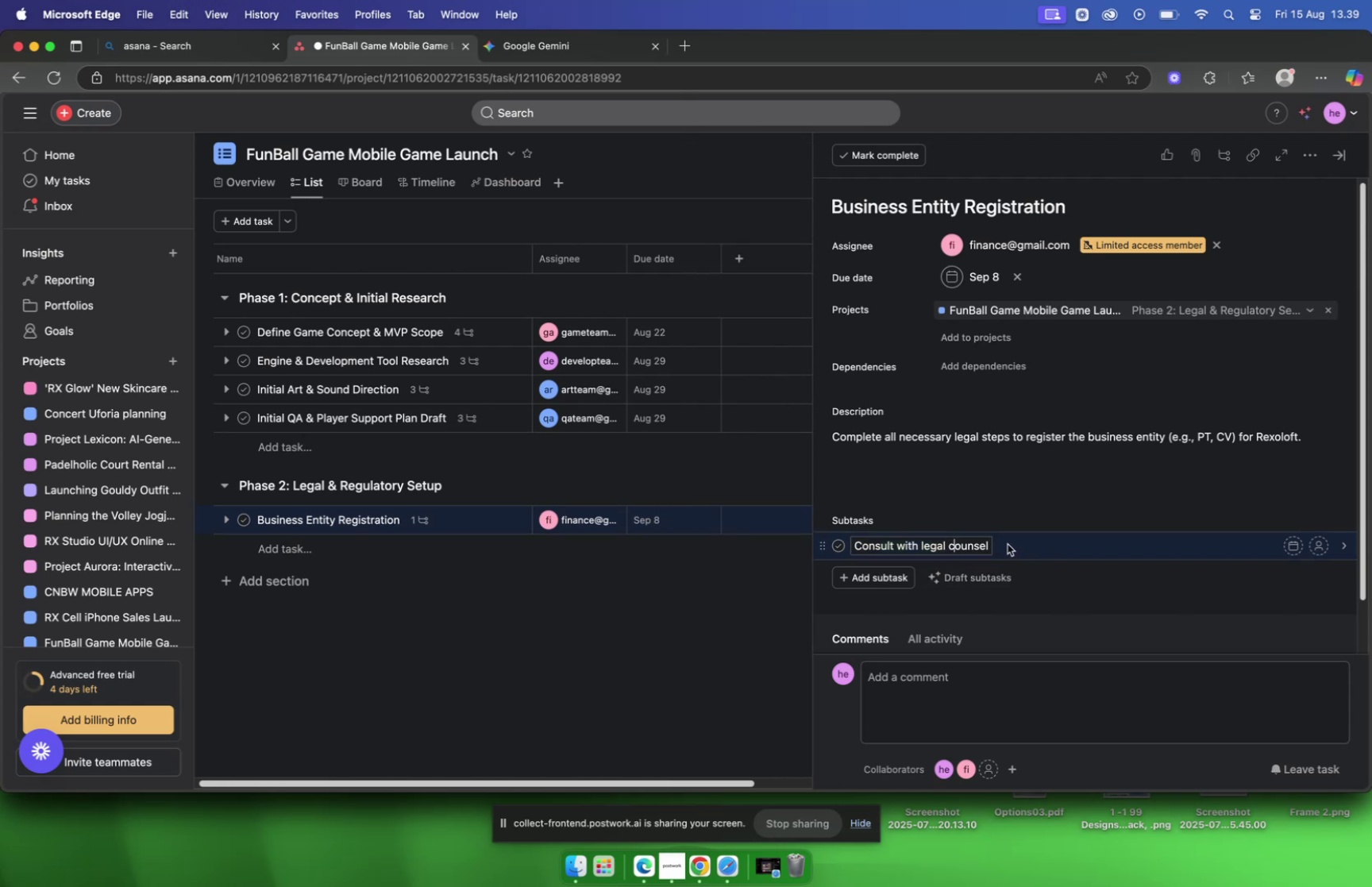 
key(Meta+A)
 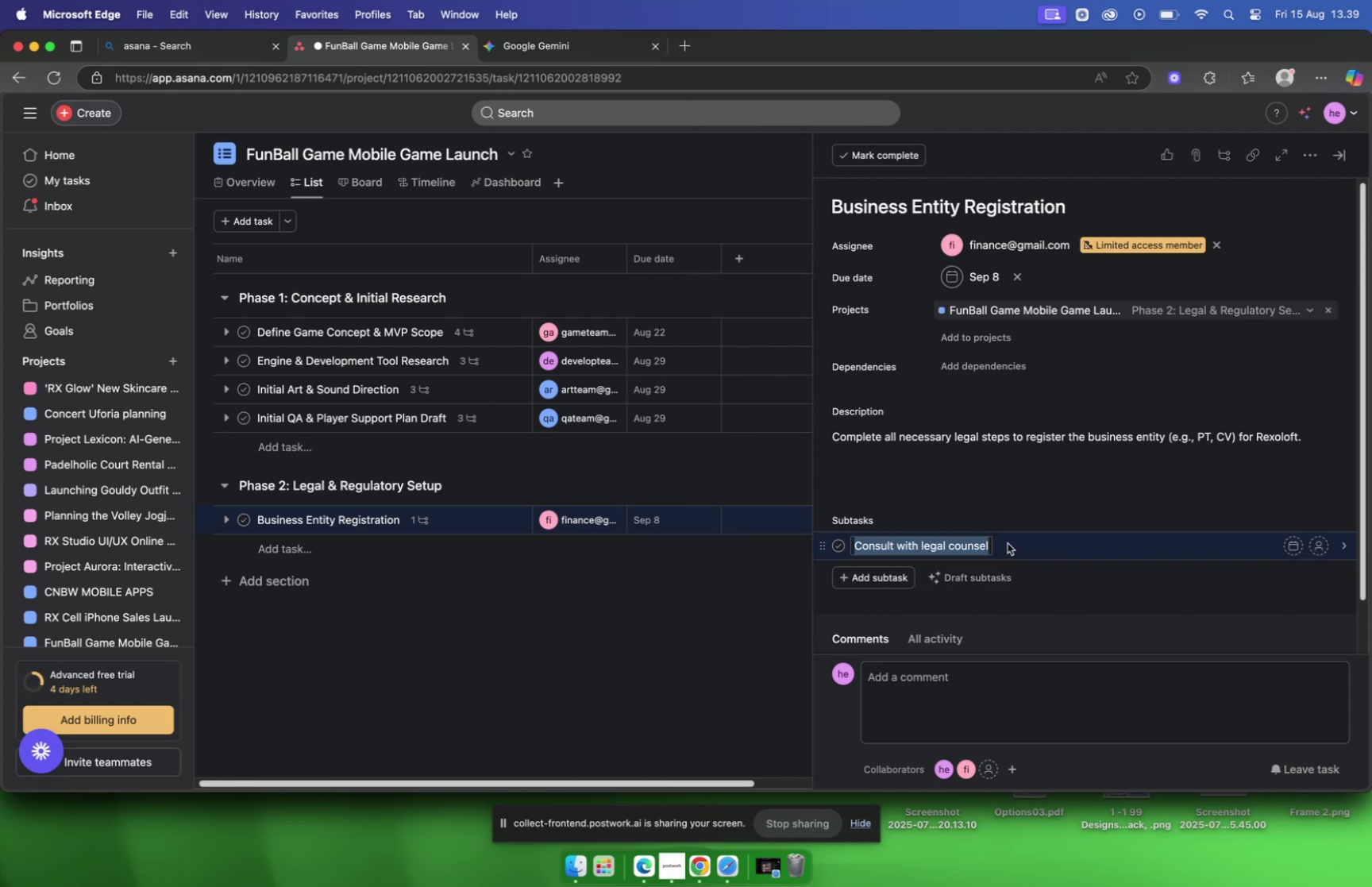 
key(Meta+V)
 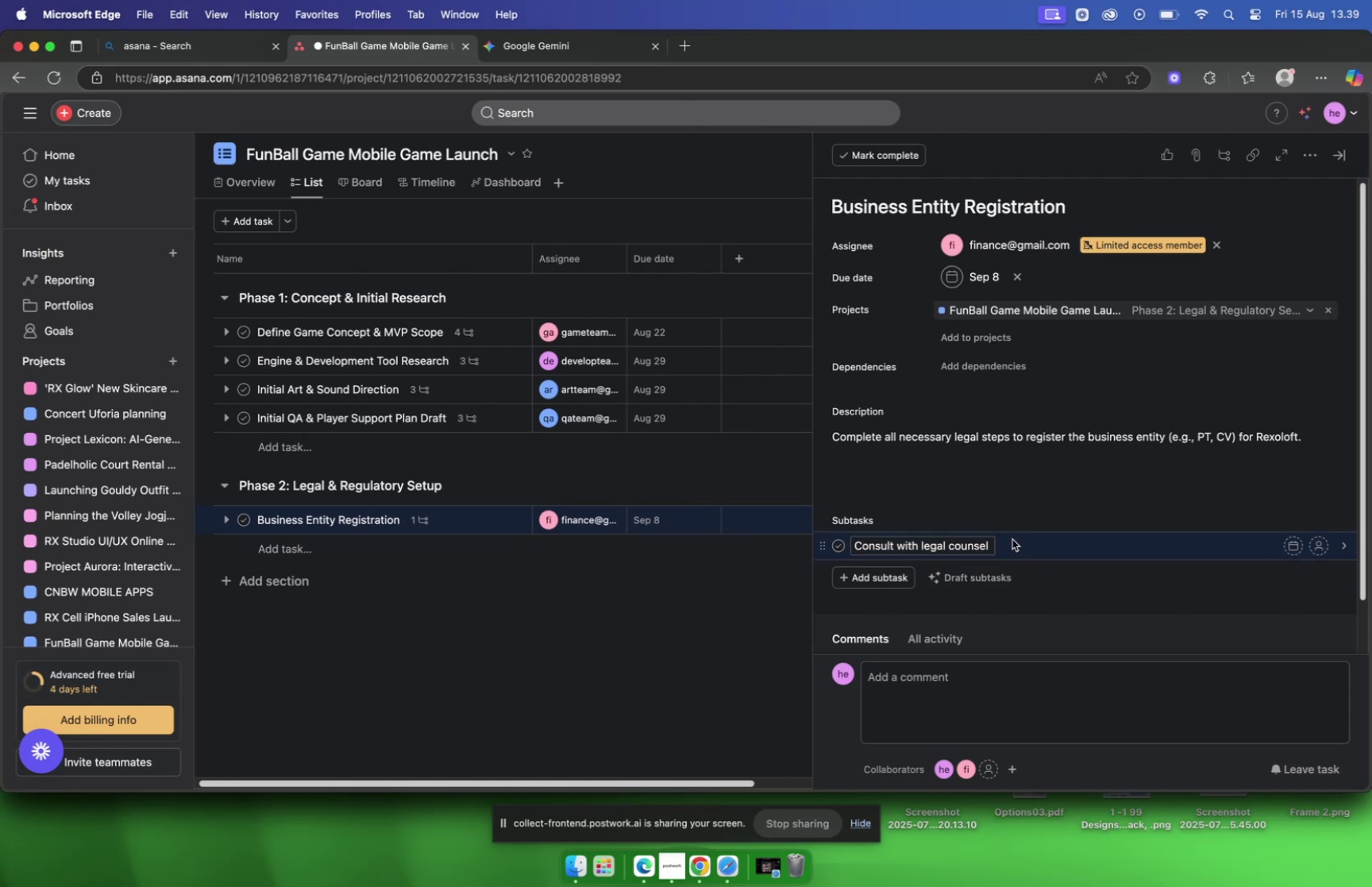 
key(Backspace)
 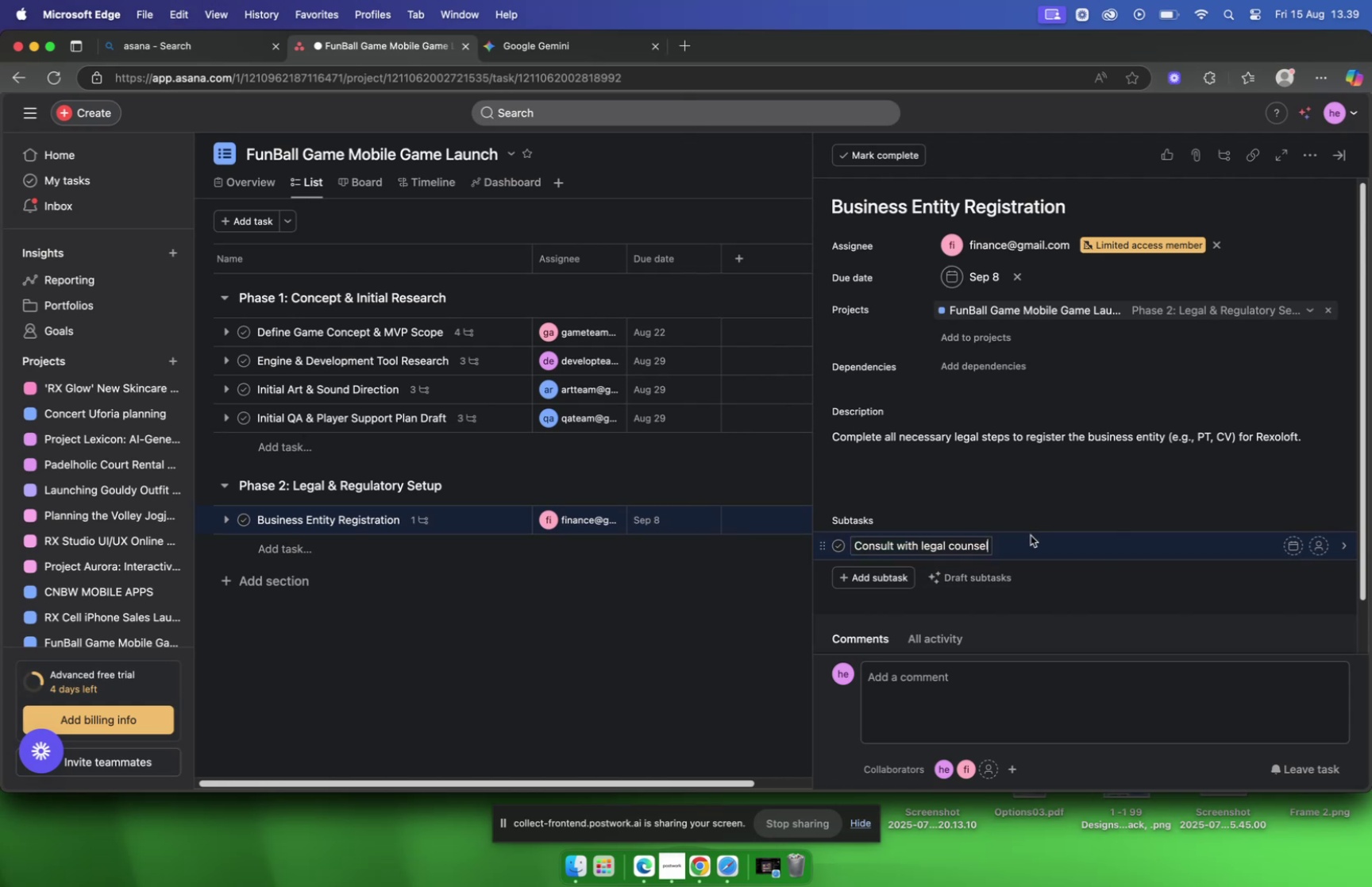 
left_click([1031, 538])
 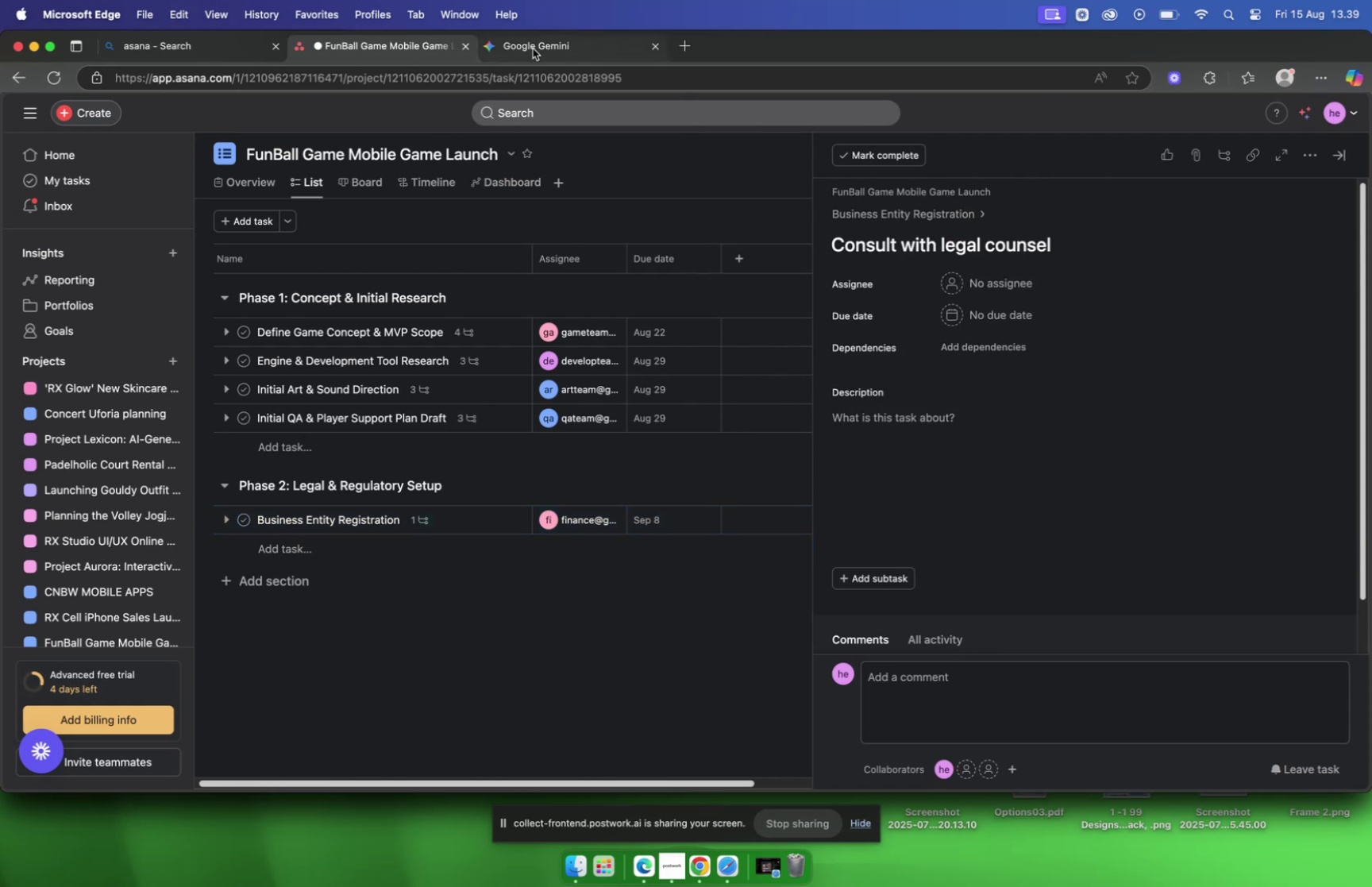 
left_click([532, 48])
 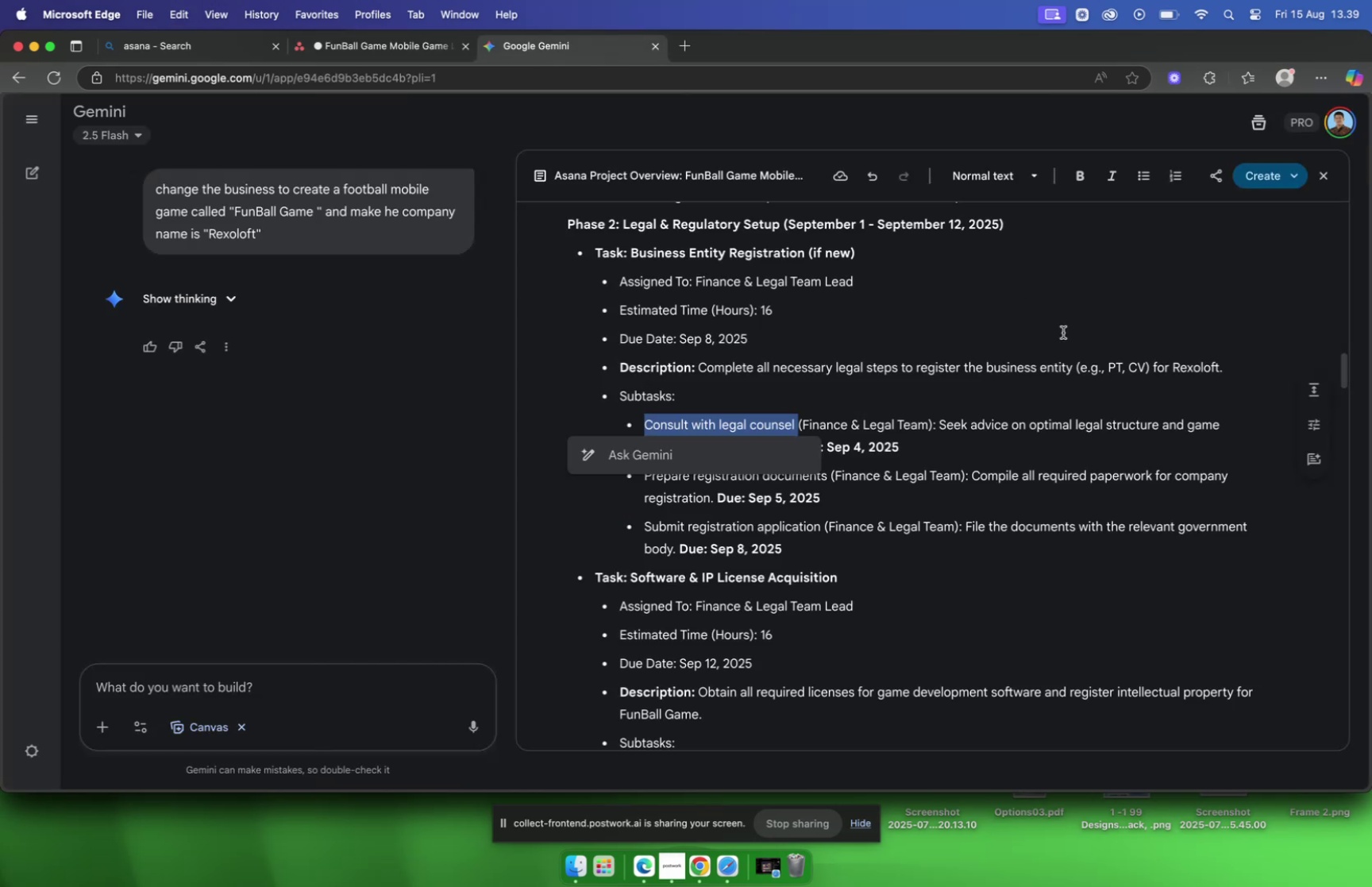 
left_click([1046, 343])
 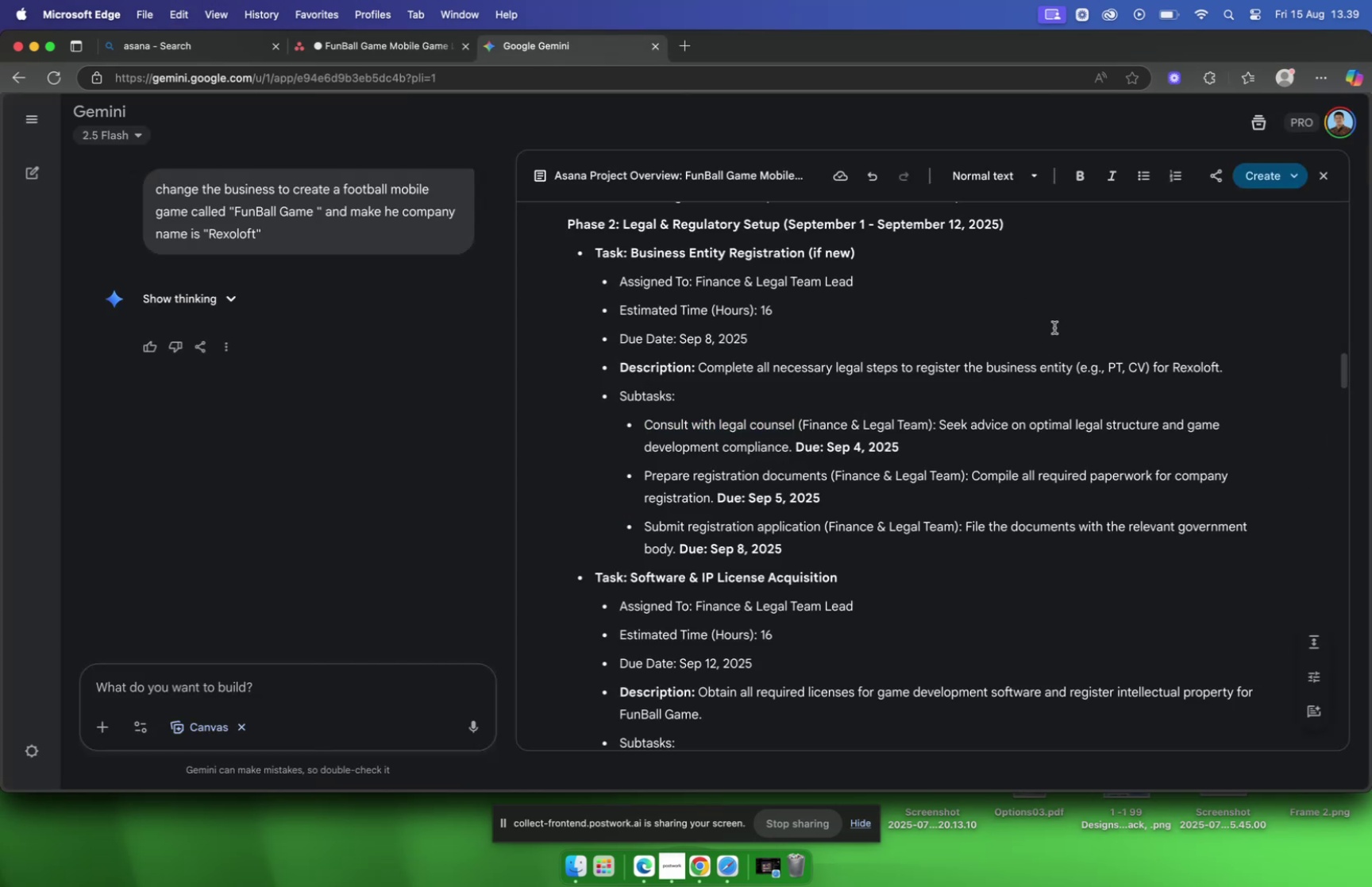 
scroll: coordinate [1054, 326], scroll_direction: down, amount: 4.0
 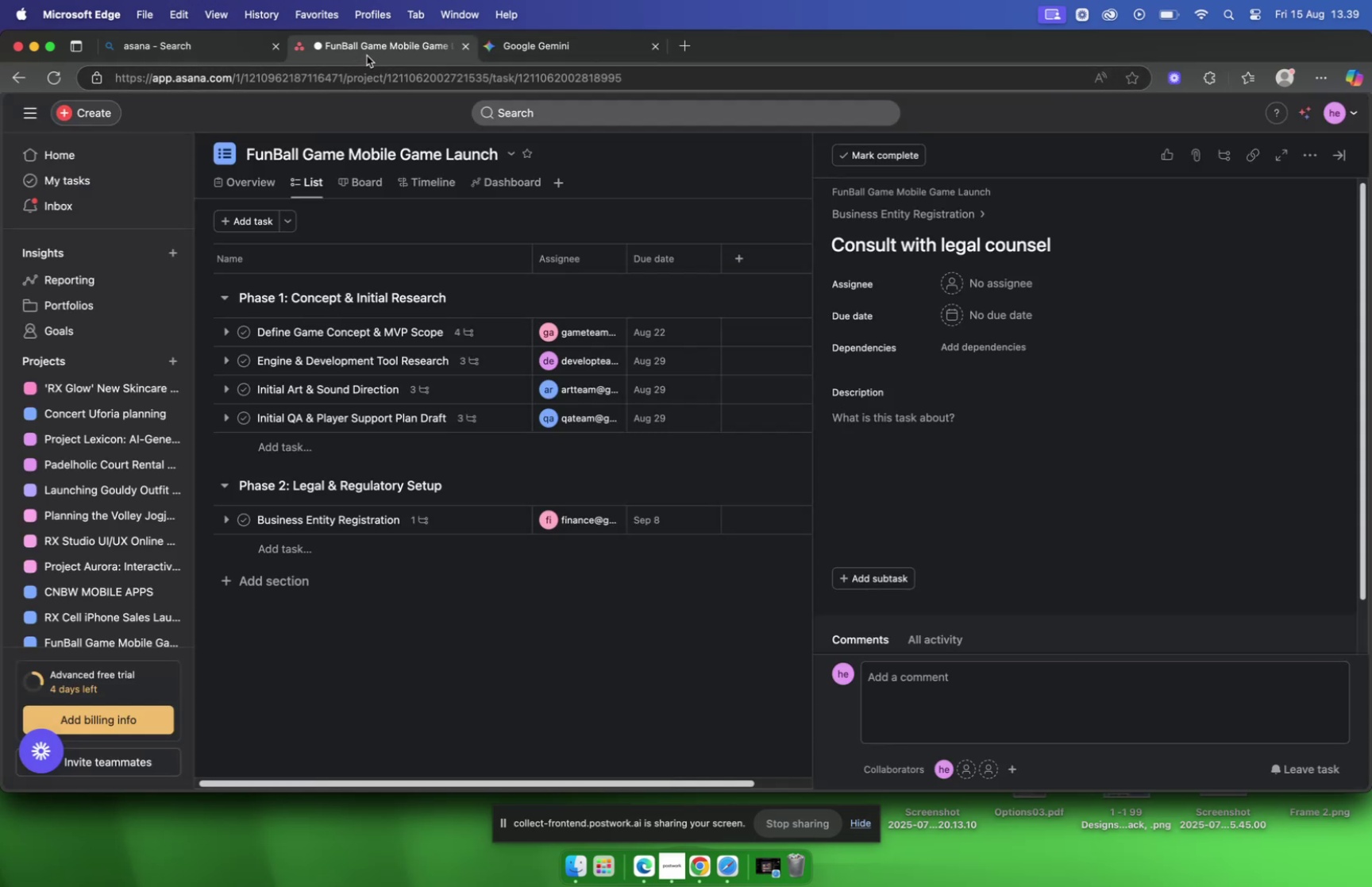 
left_click([1006, 277])
 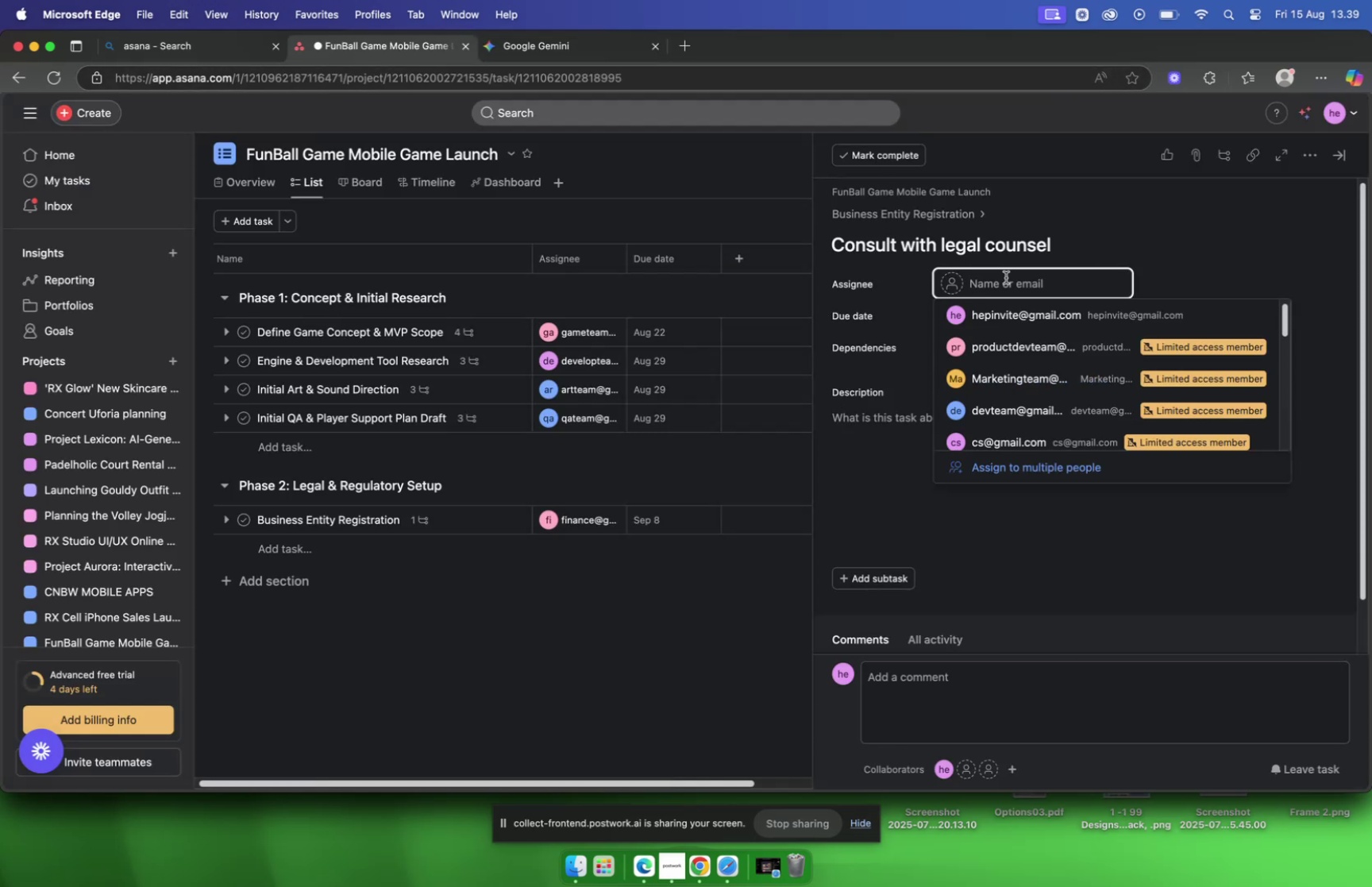 
type(fin)
 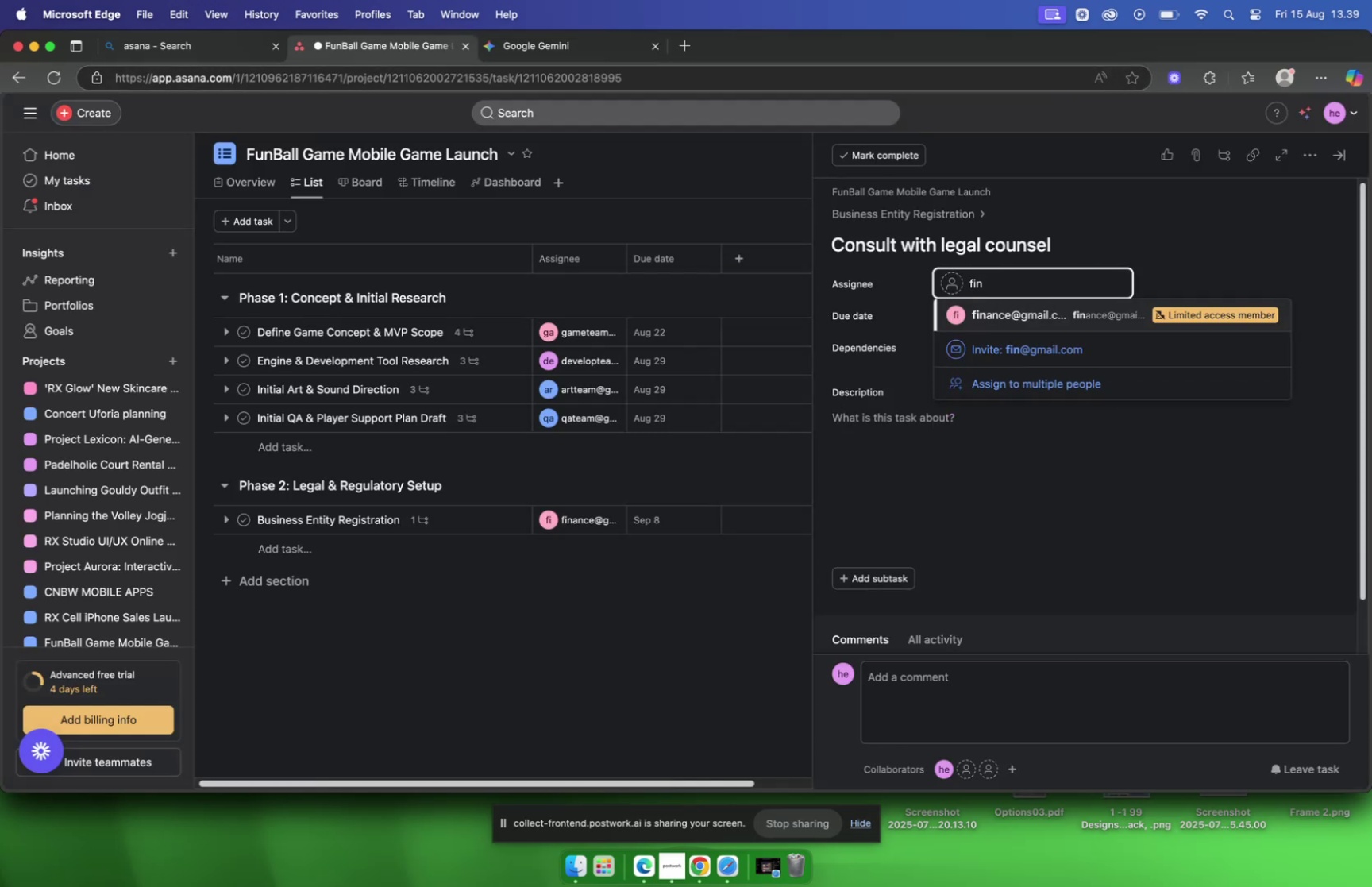 
key(Enter)
 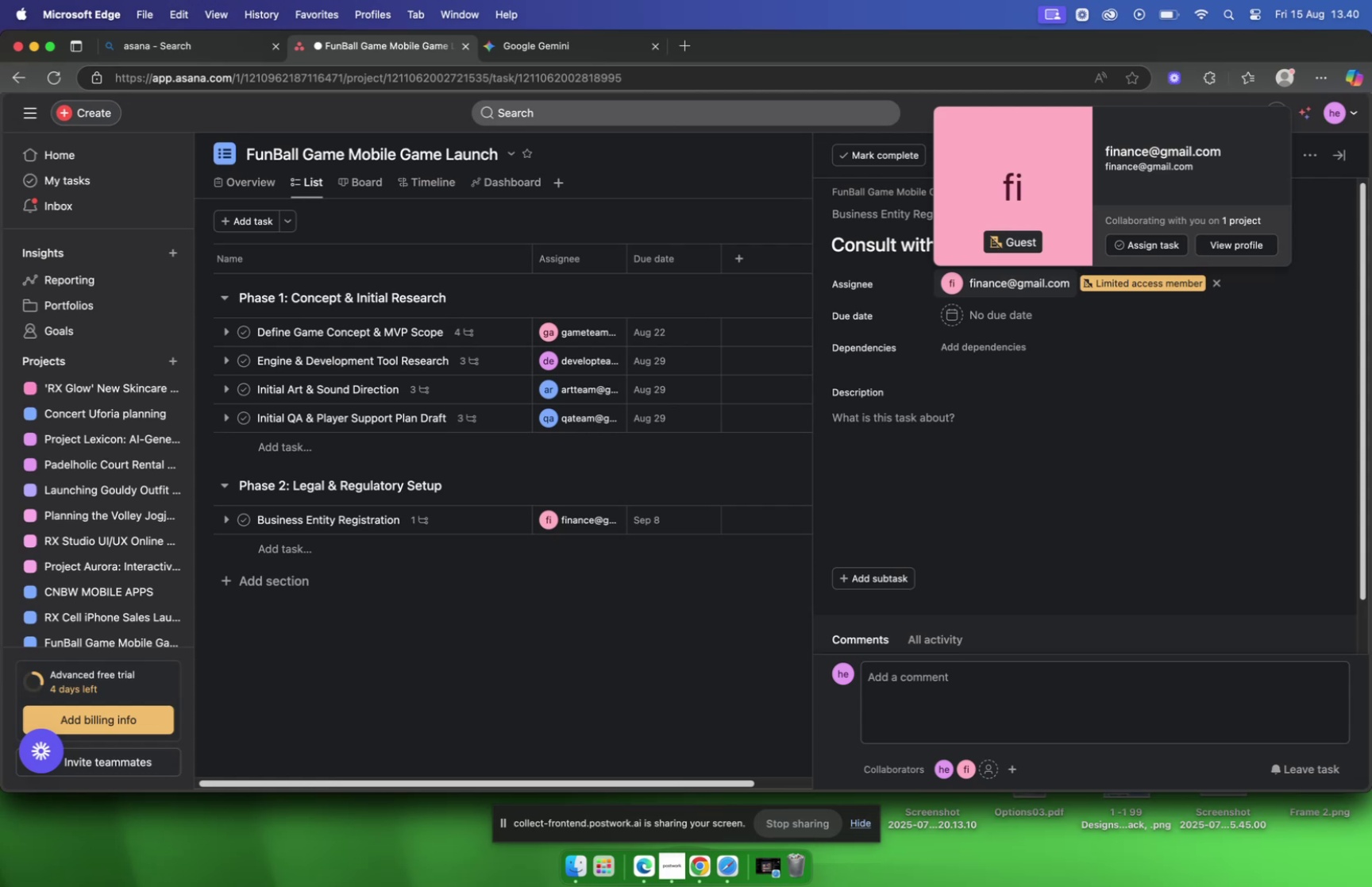 
wait(11.6)
 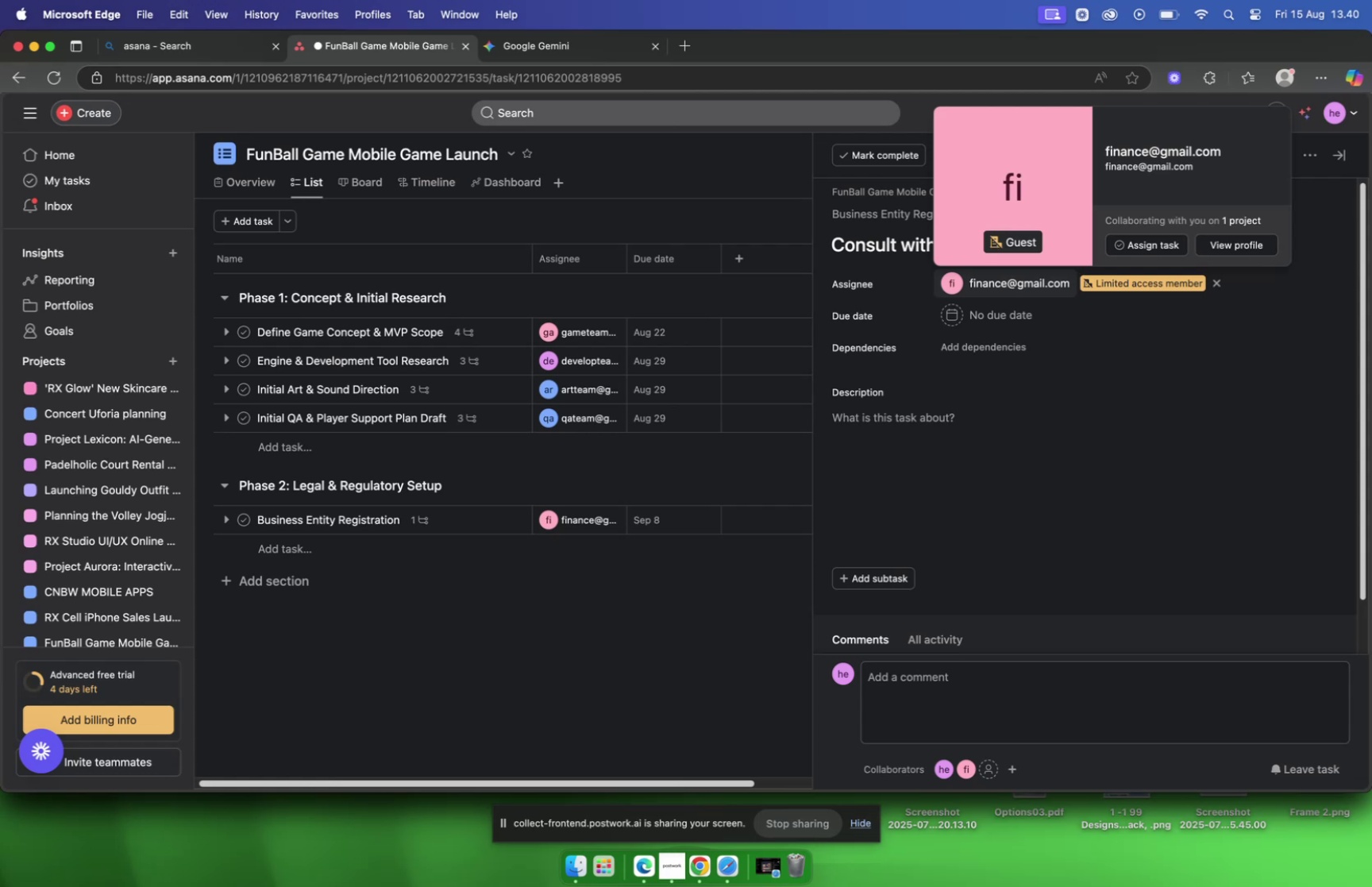 
left_click([1135, 403])
 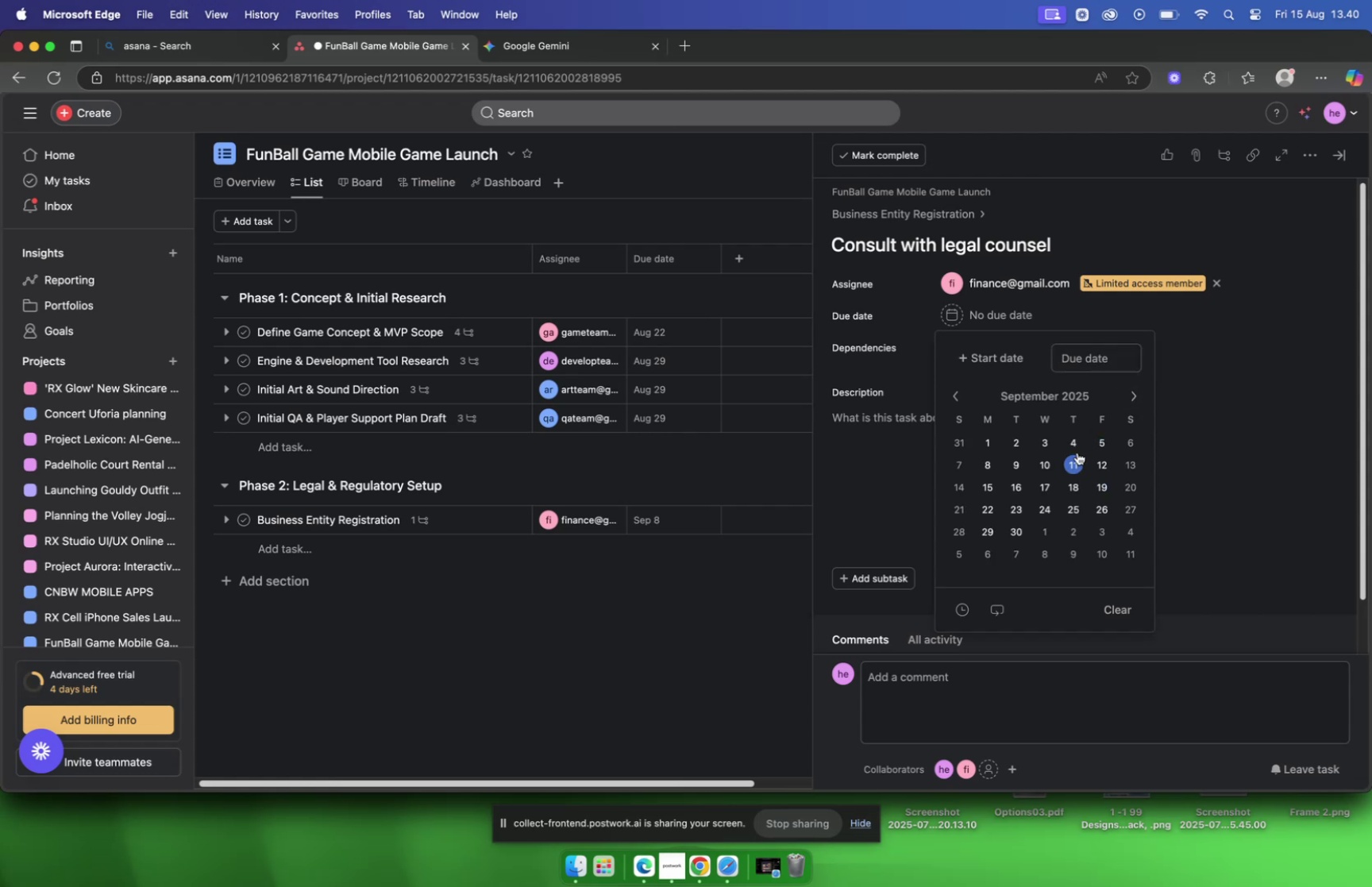 
left_click([1076, 447])
 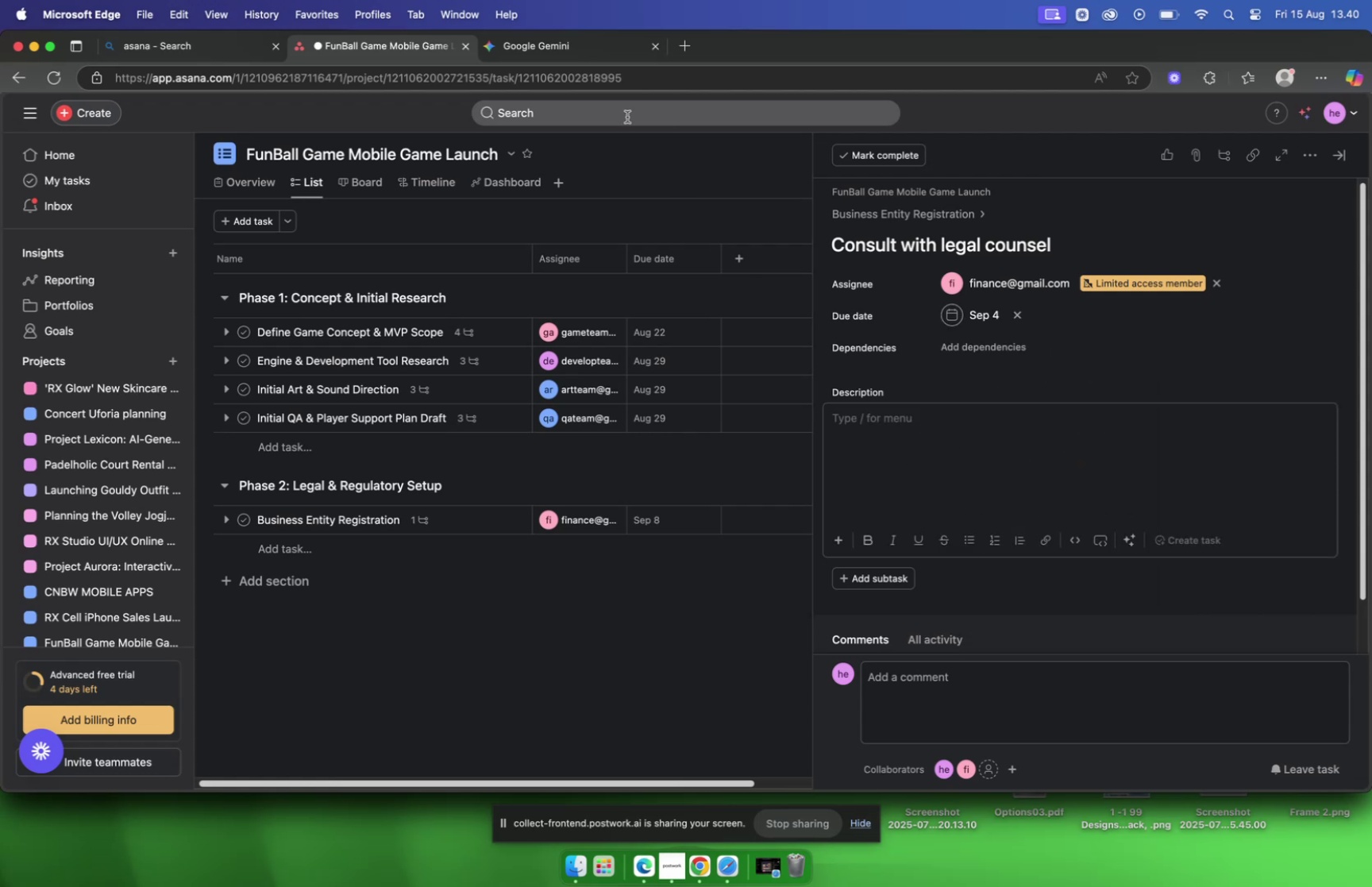 
left_click([573, 44])
 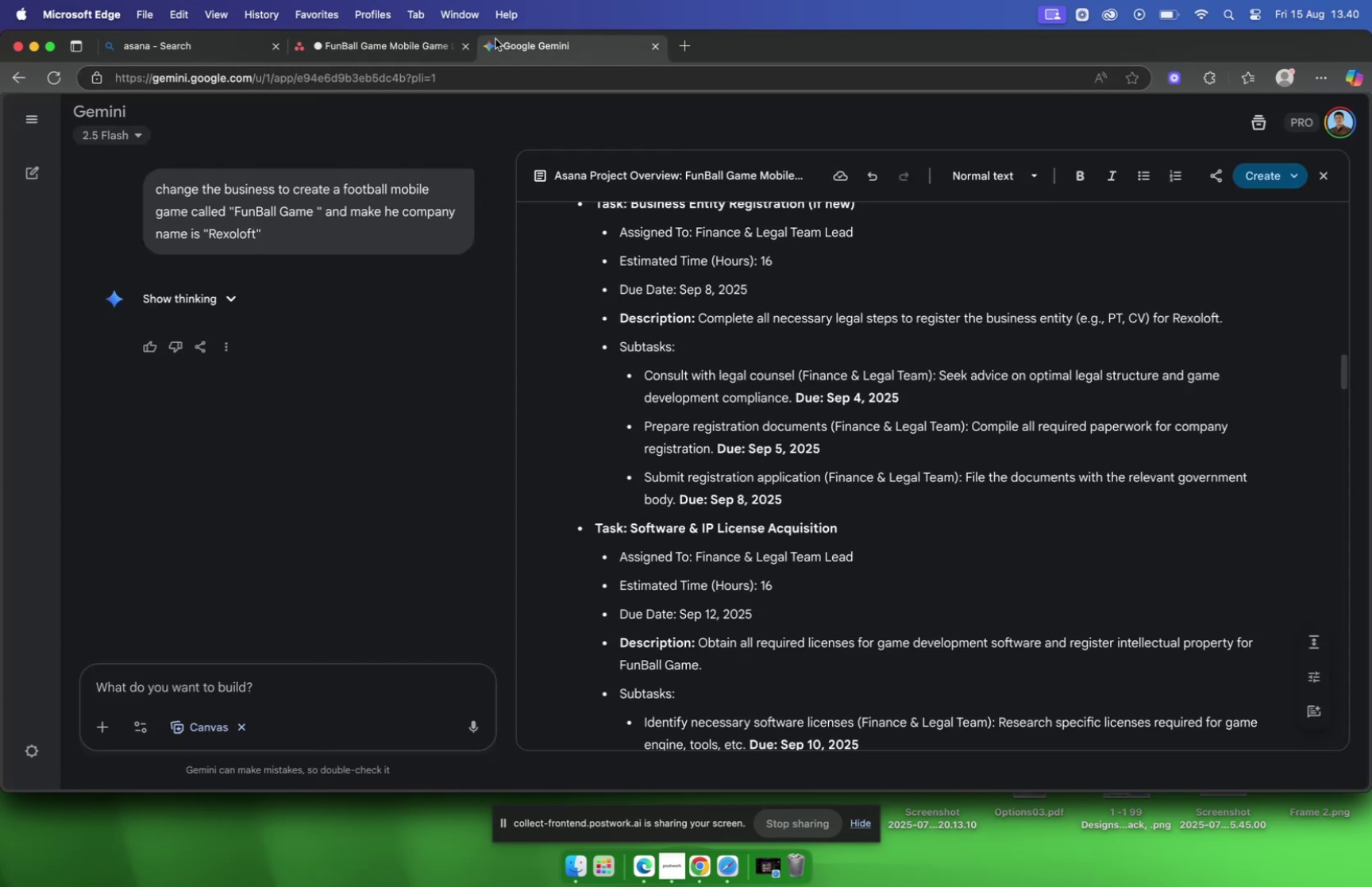 
mouse_move([569, 69])
 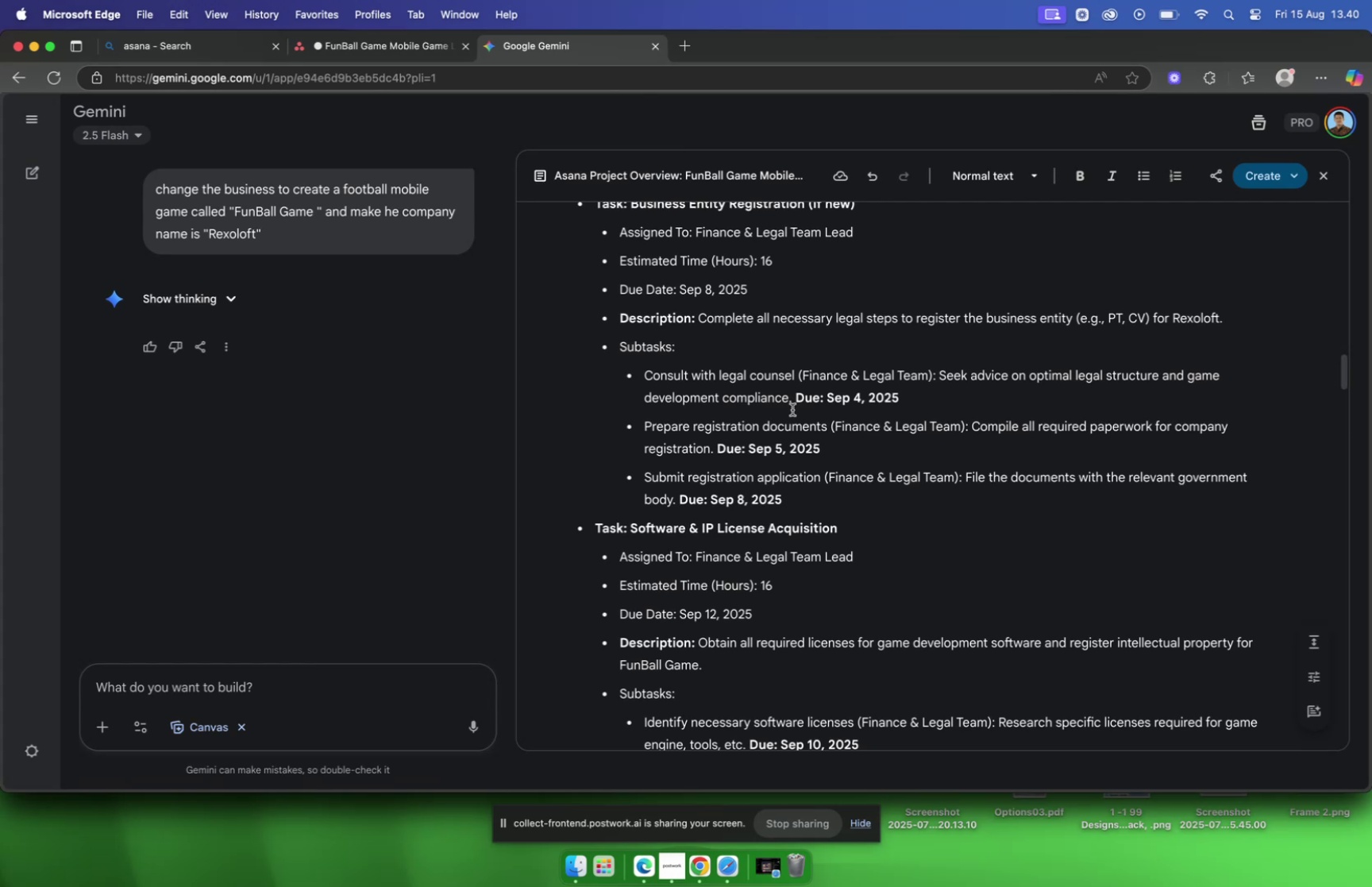 
left_click_drag(start_coordinate=[792, 406], to_coordinate=[939, 384])
 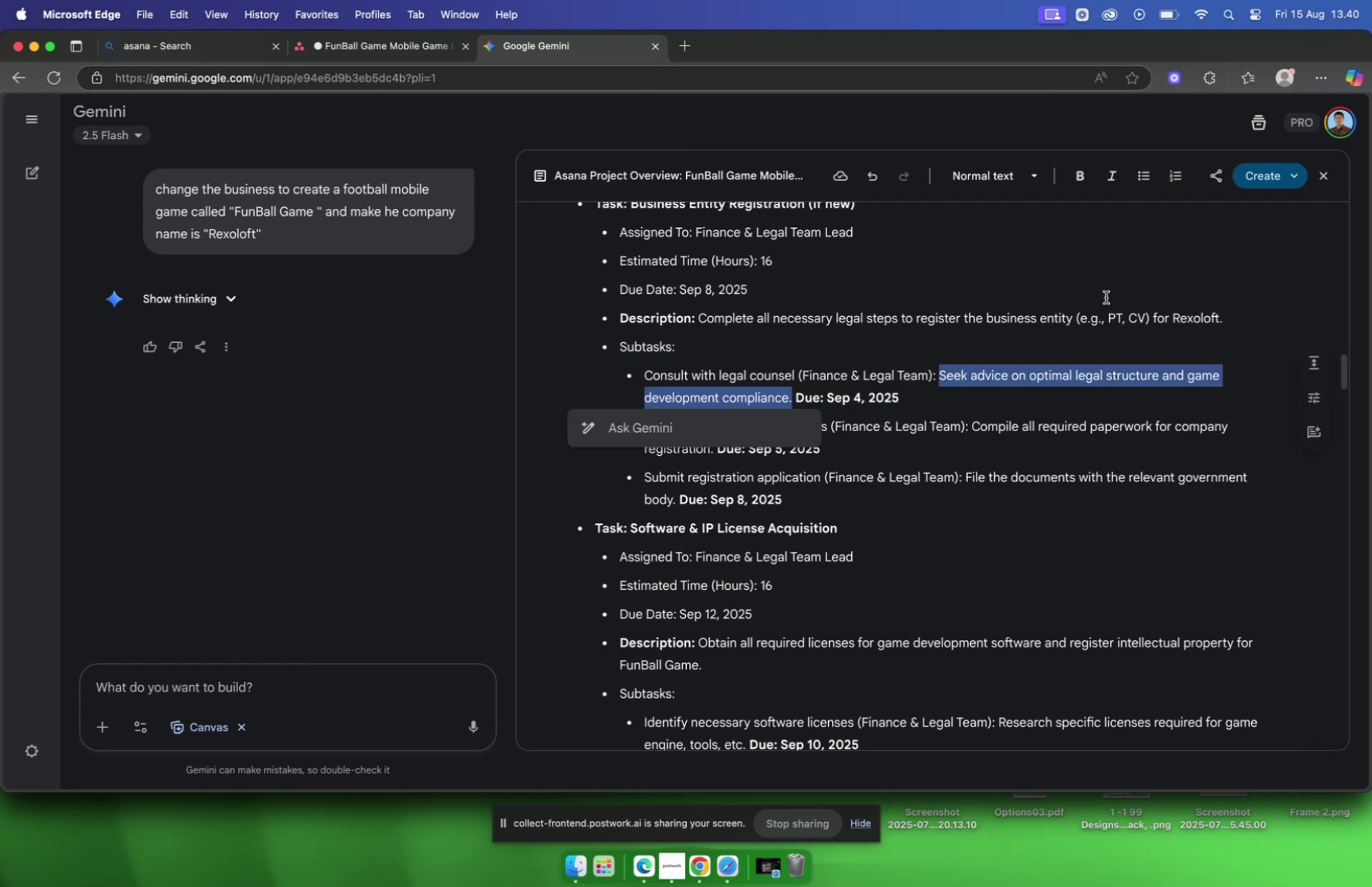 
key(Meta+C)
 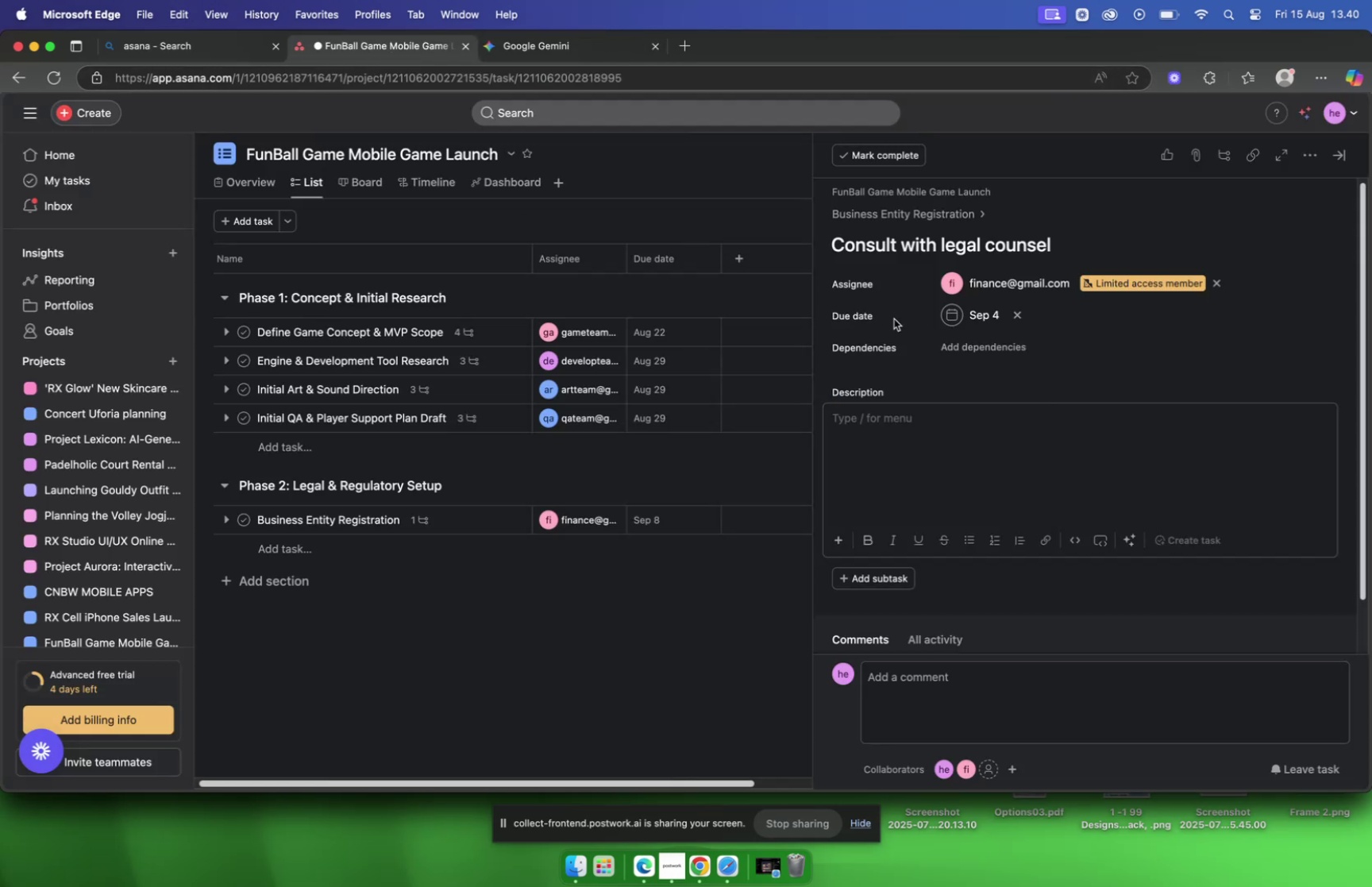 
key(Meta+V)
 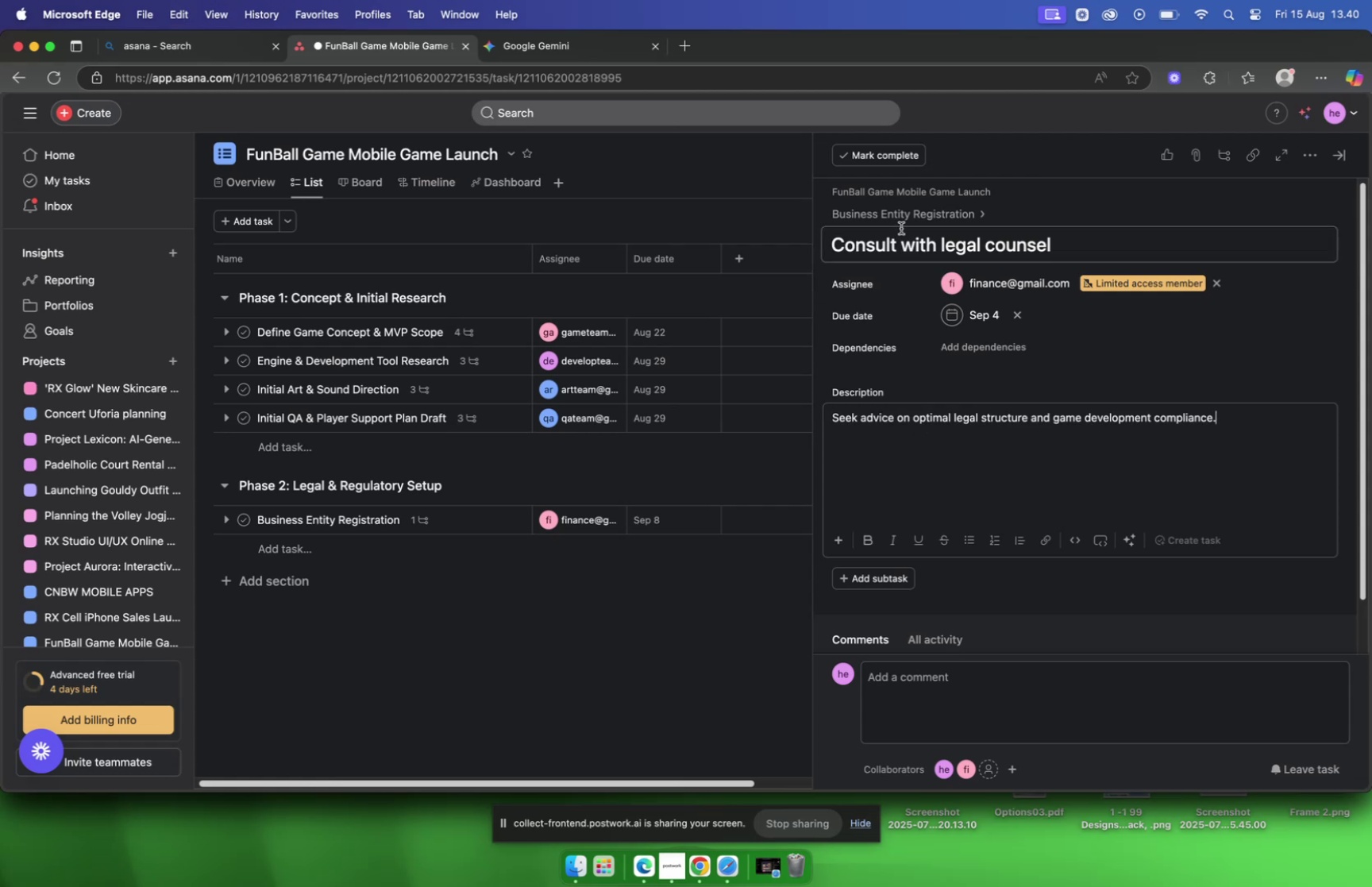 
left_click([901, 218])
 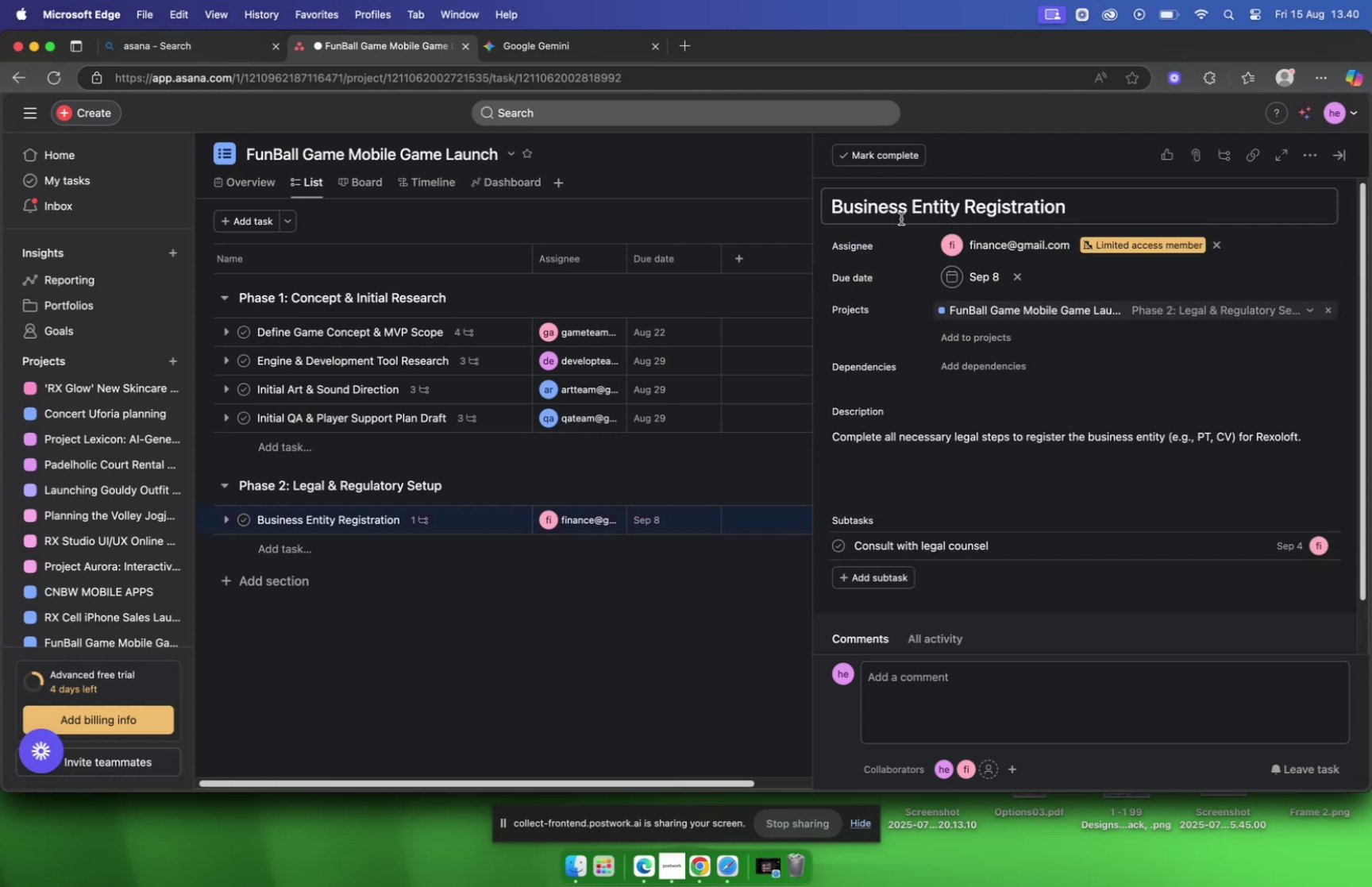 
wait(6.12)
 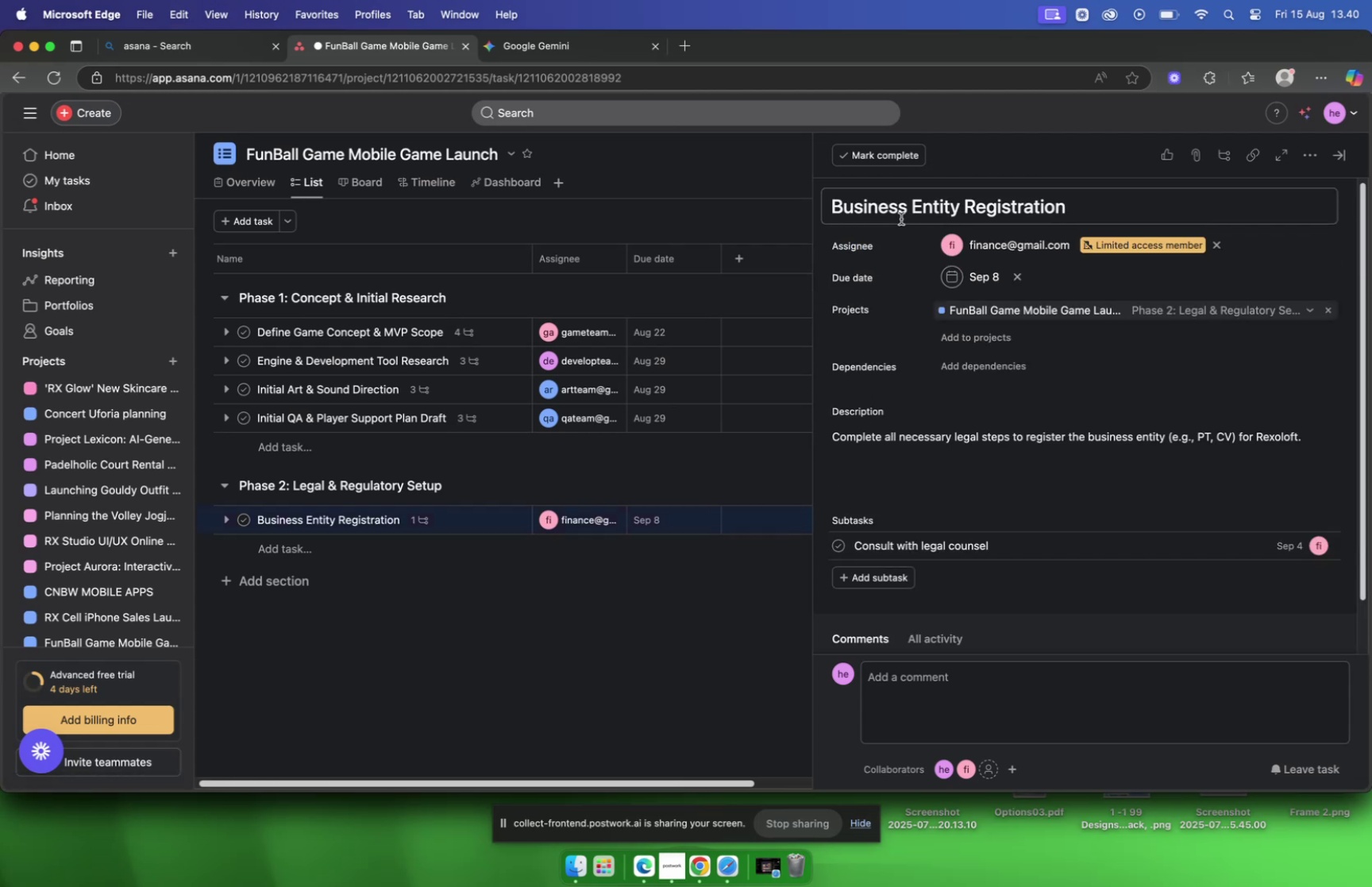 
left_click([907, 574])
 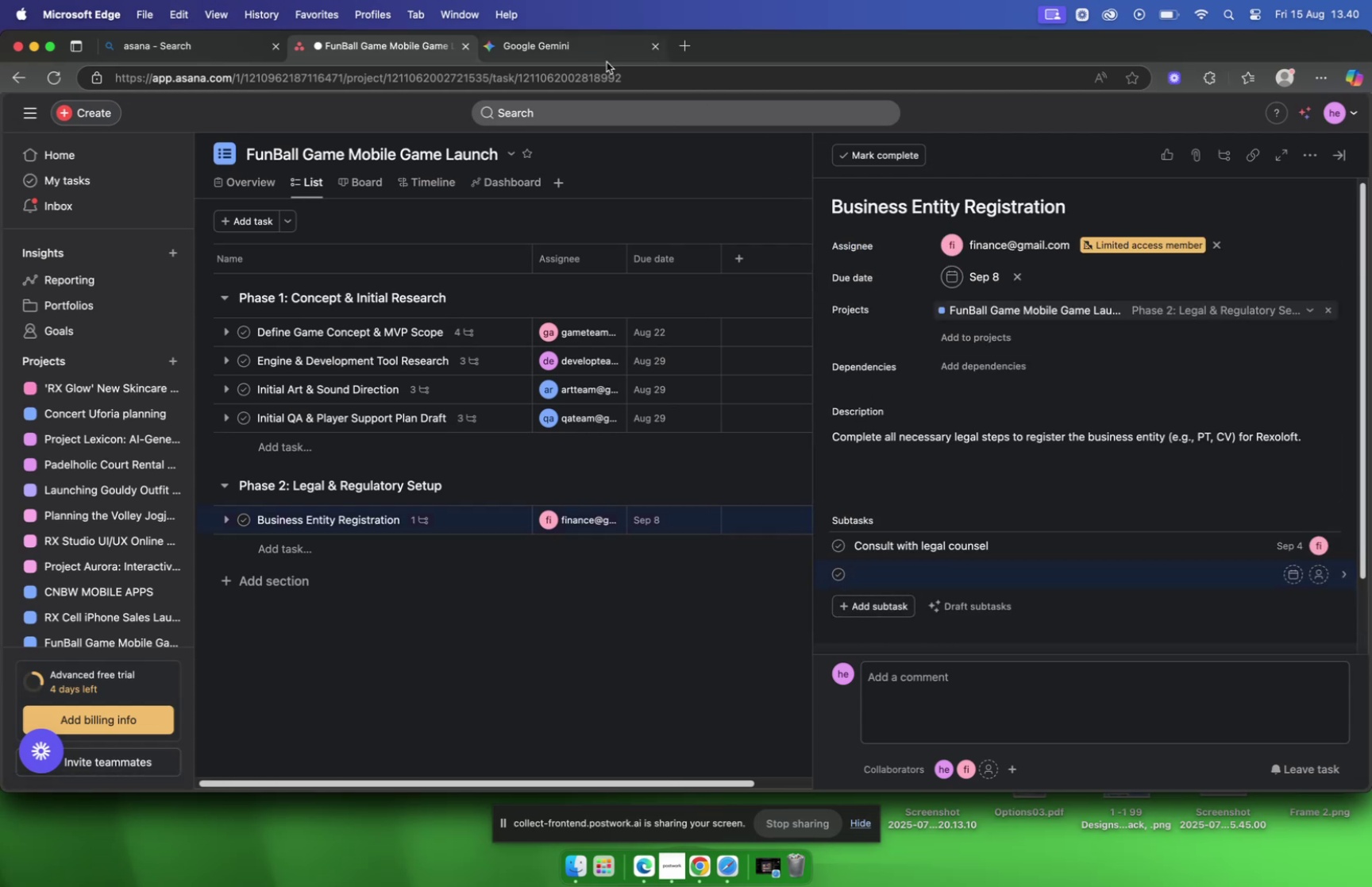 
left_click([582, 52])
 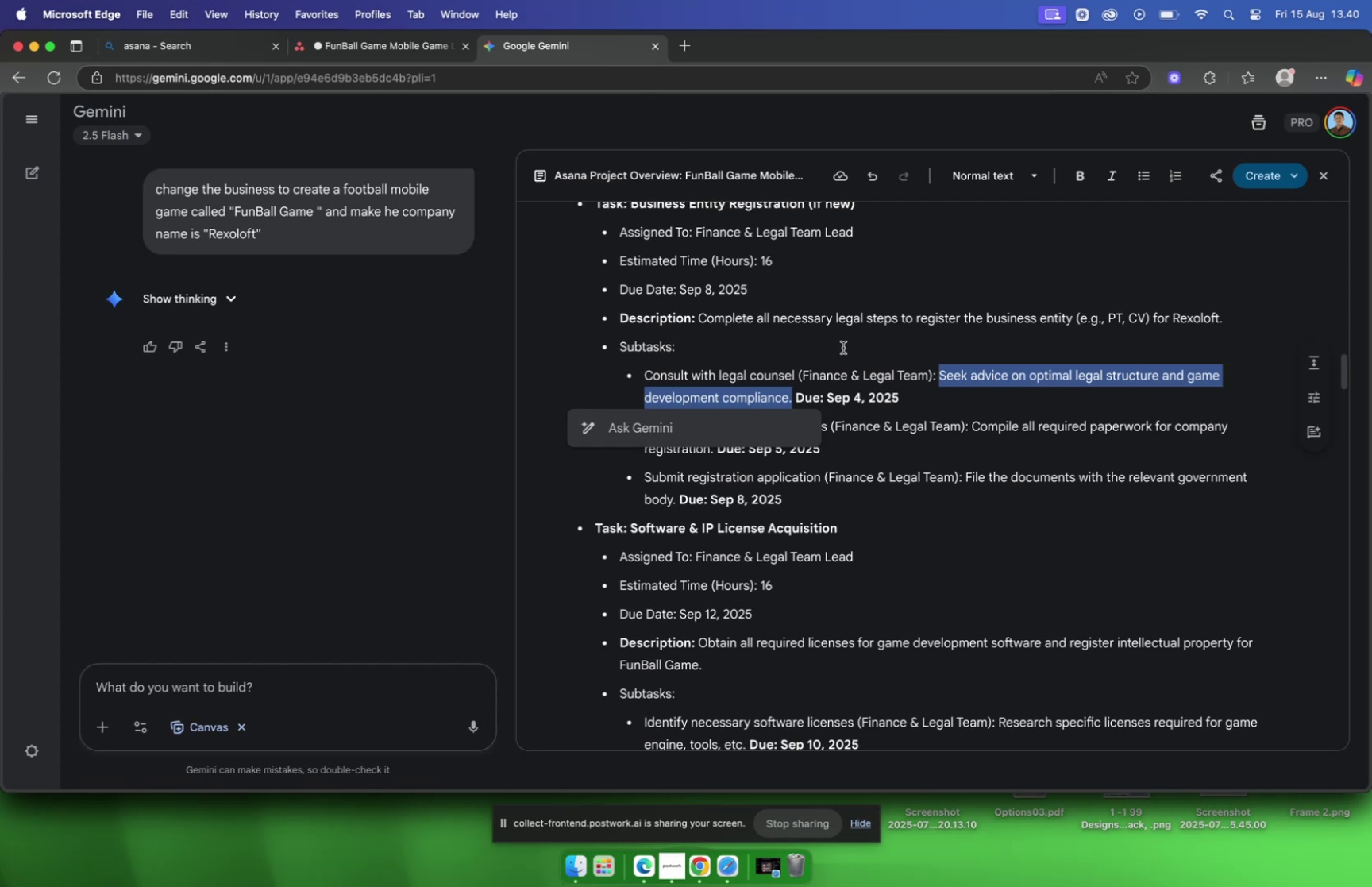 
scroll: coordinate [844, 341], scroll_direction: down, amount: 5.0
 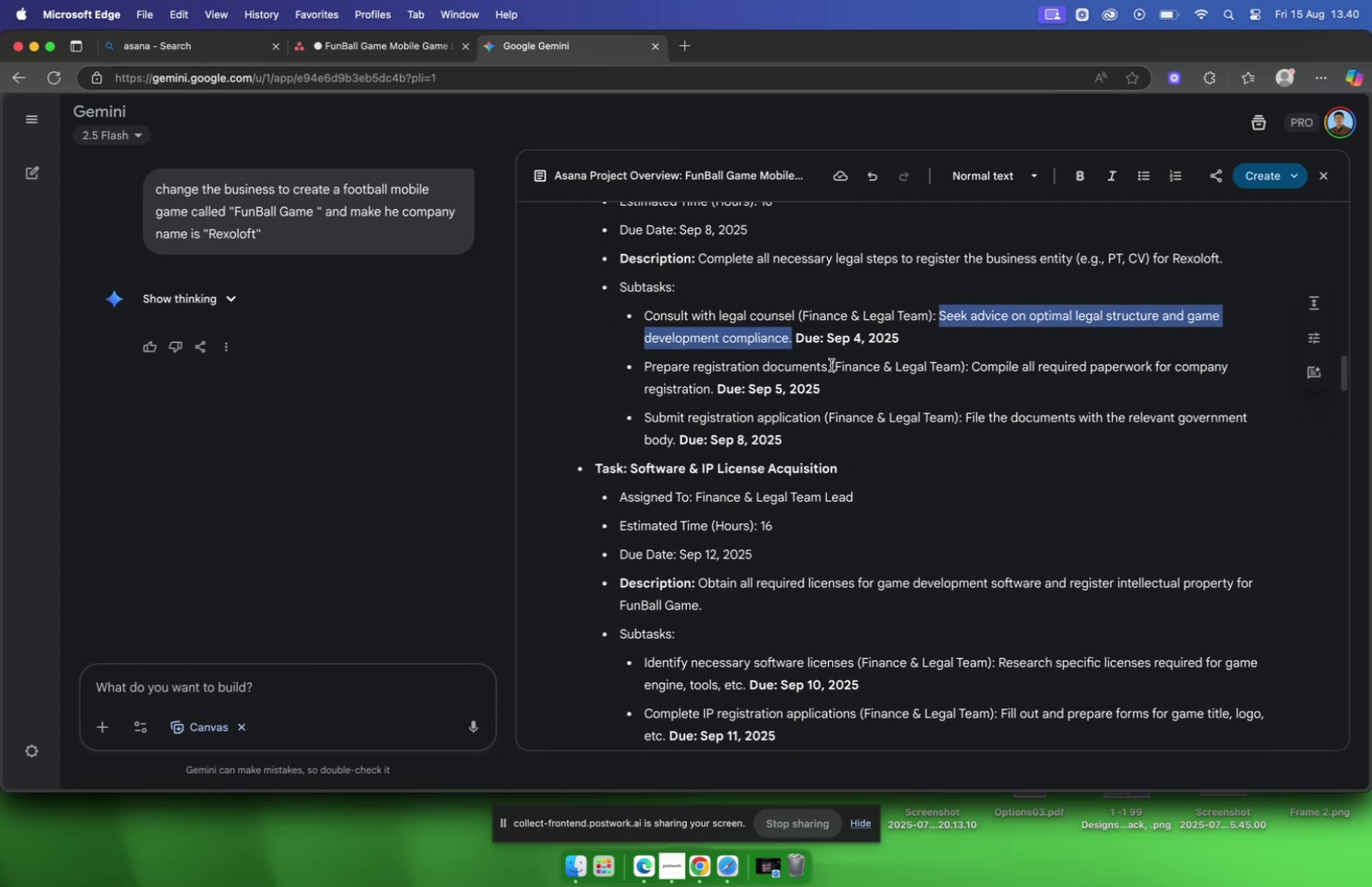 
left_click_drag(start_coordinate=[830, 365], to_coordinate=[645, 372])
 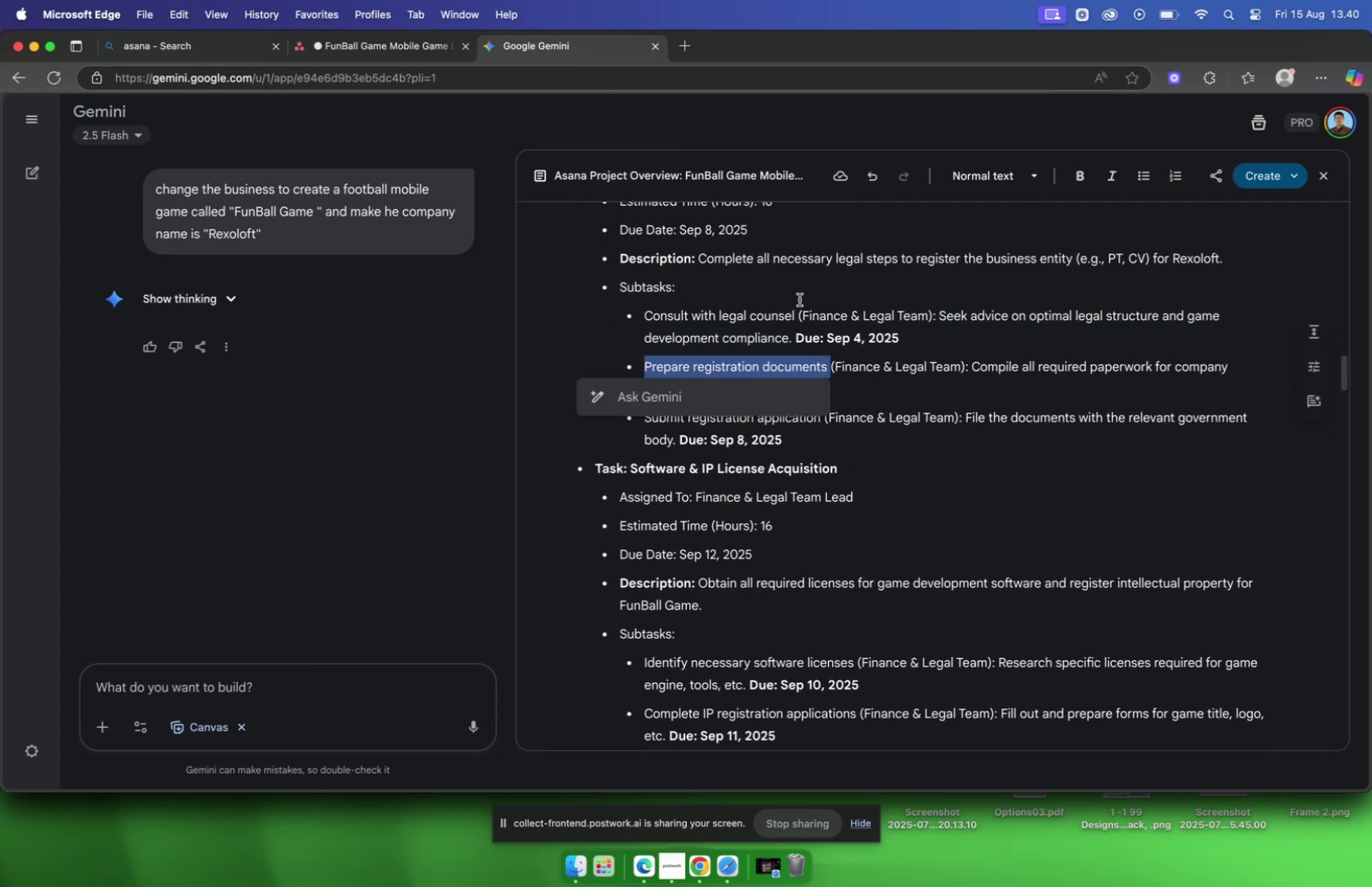 
key(Meta+C)
 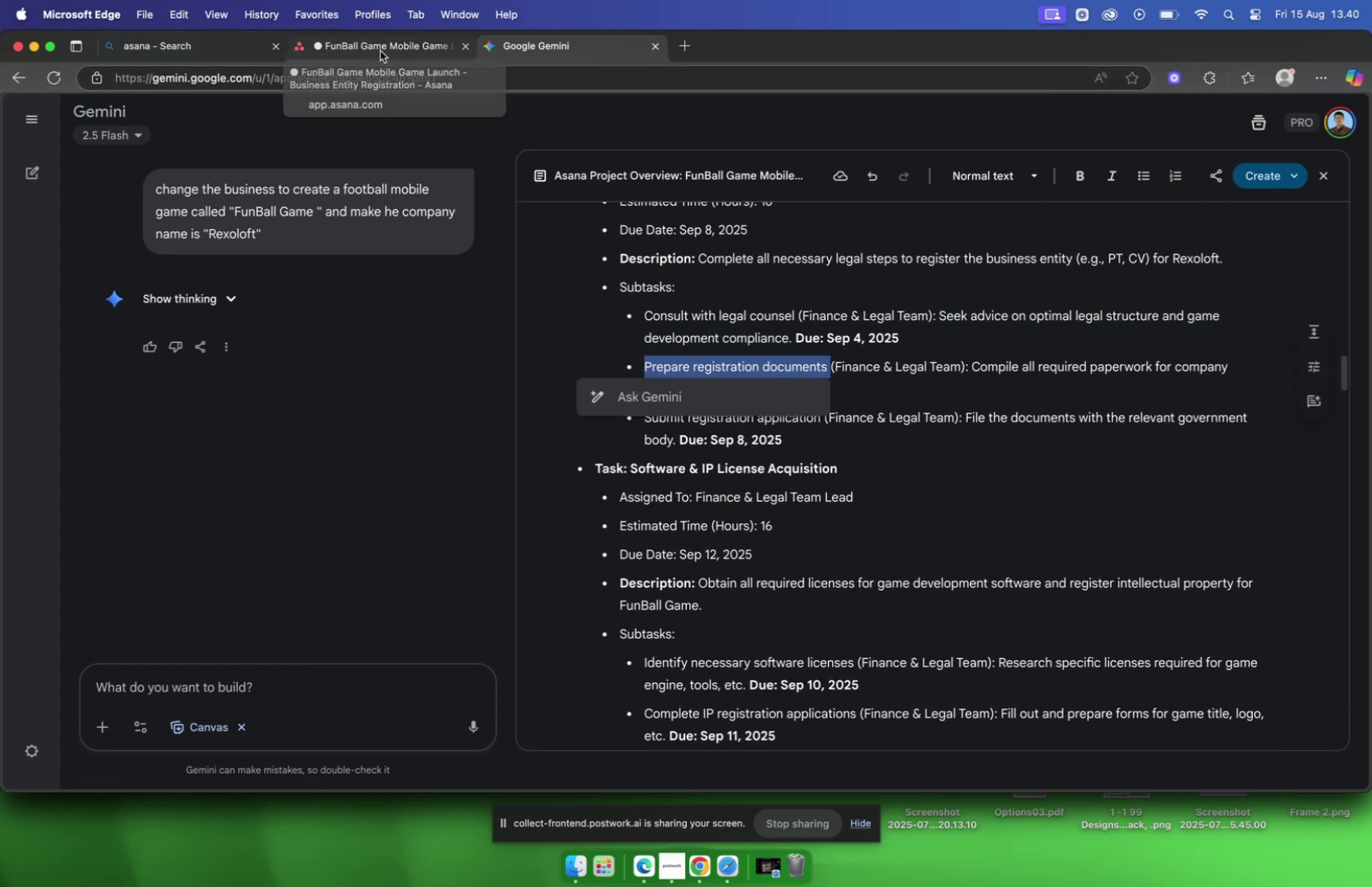 
left_click([380, 51])
 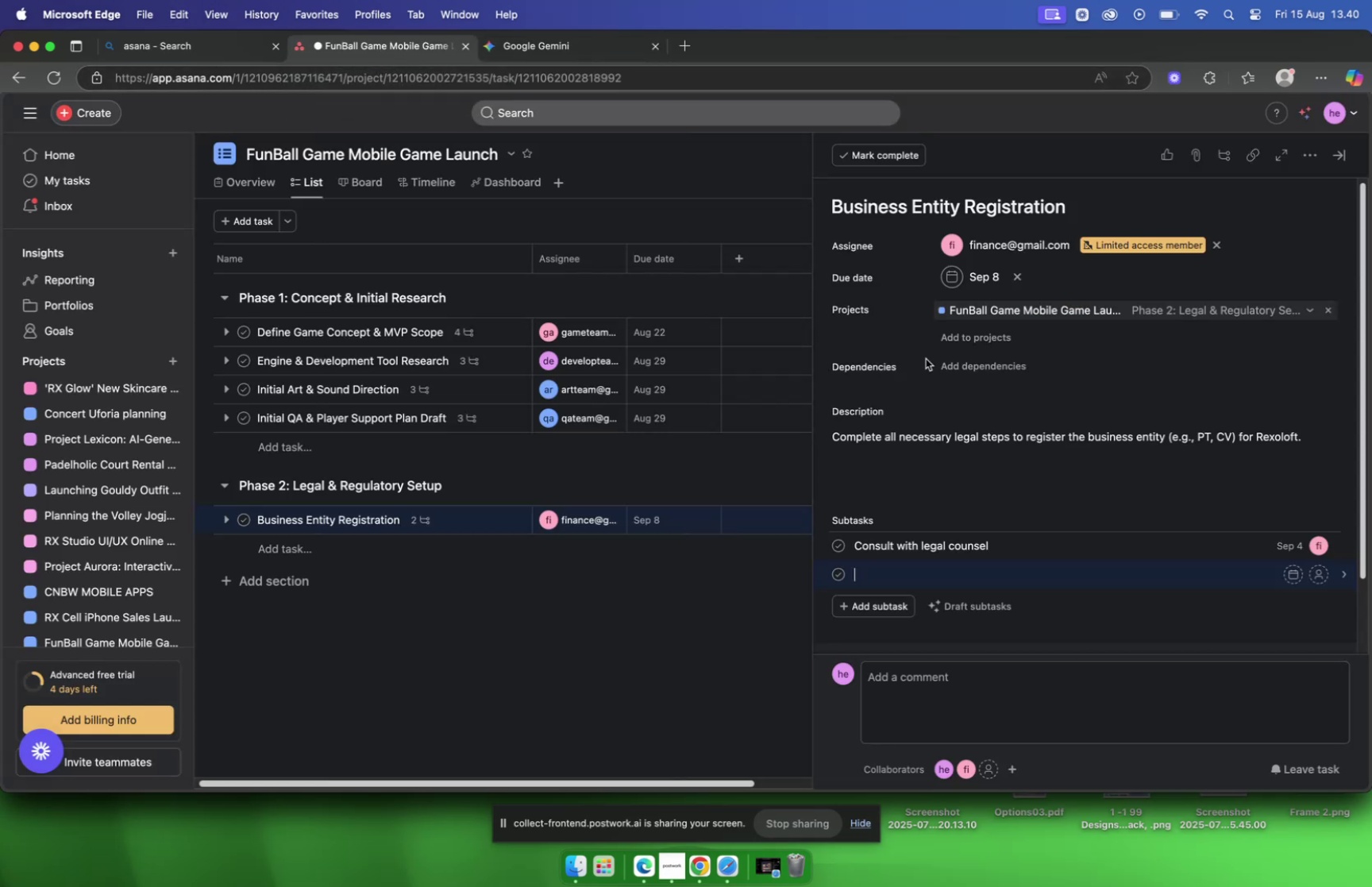 
key(Meta+V)
 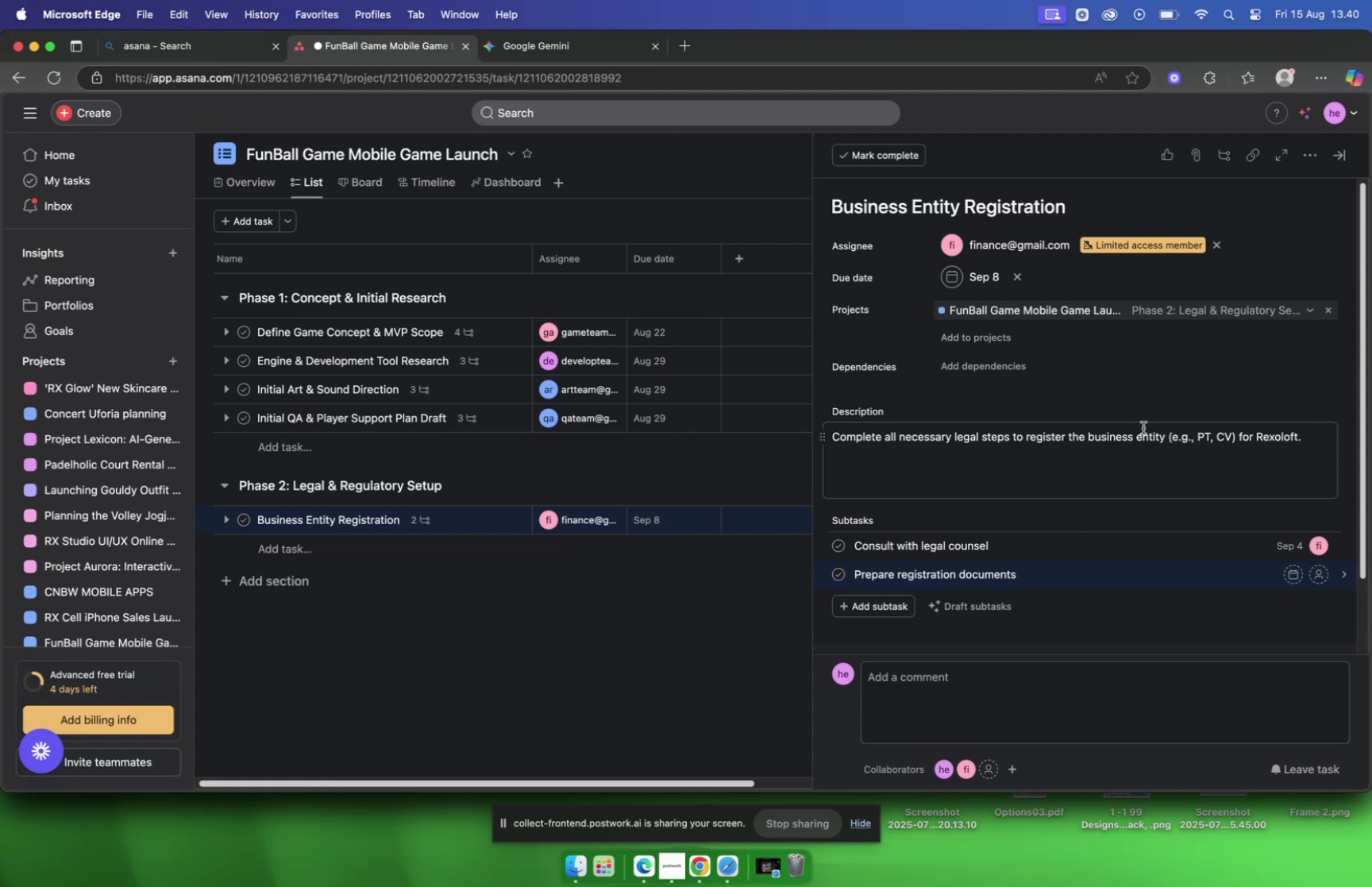 
key(Backspace)
 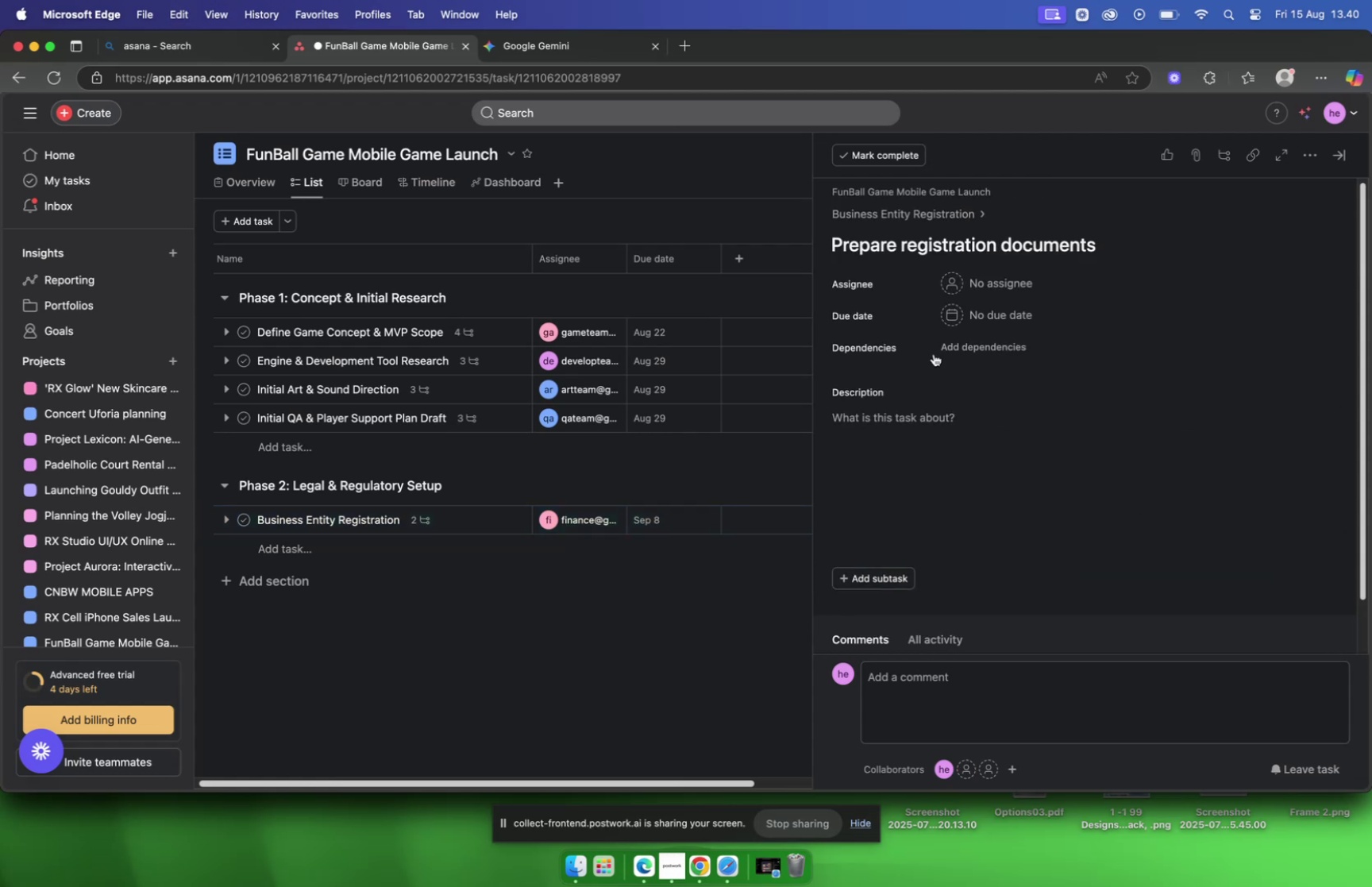 
left_click([1008, 294])
 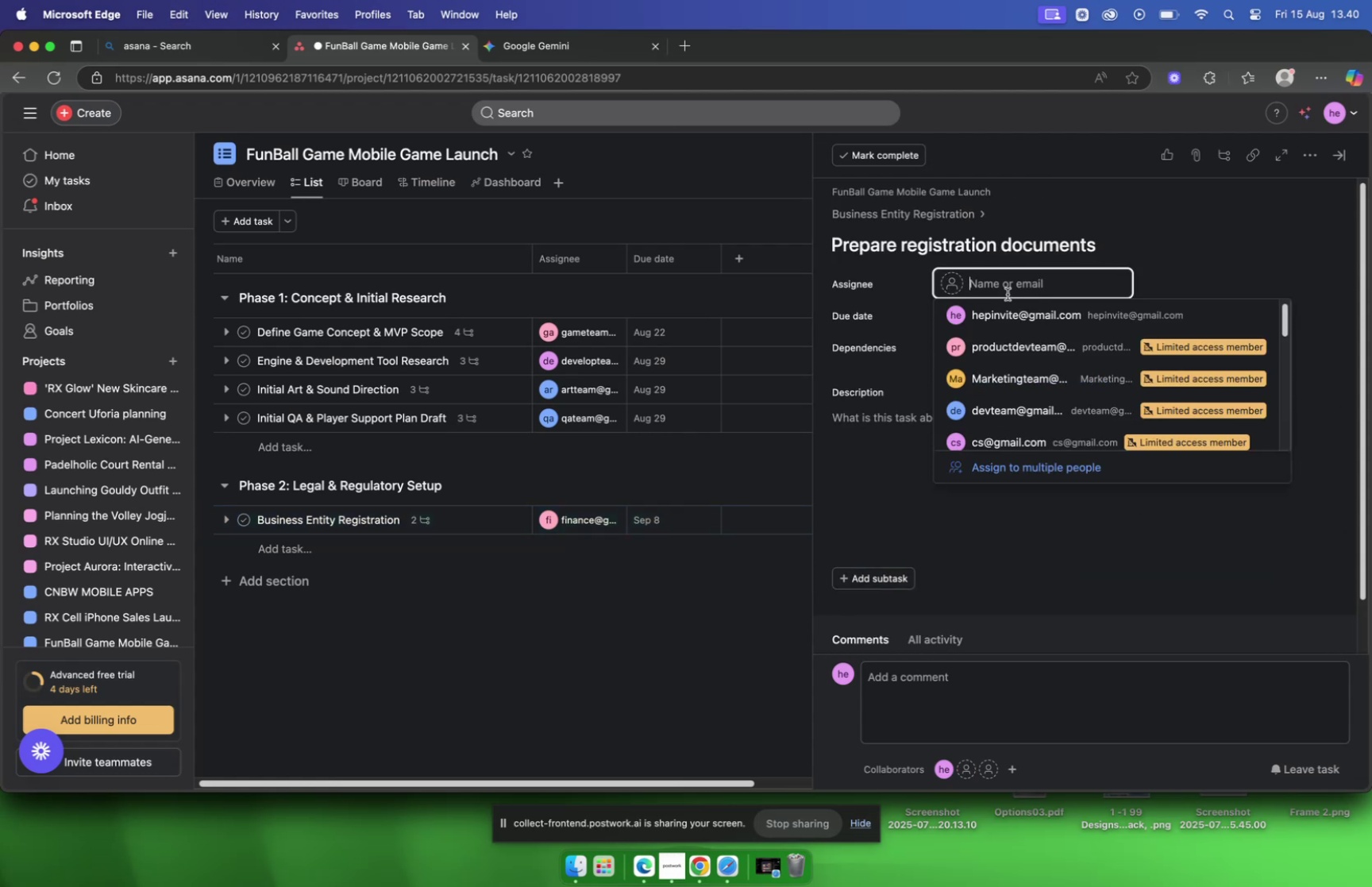 
type(fina)
 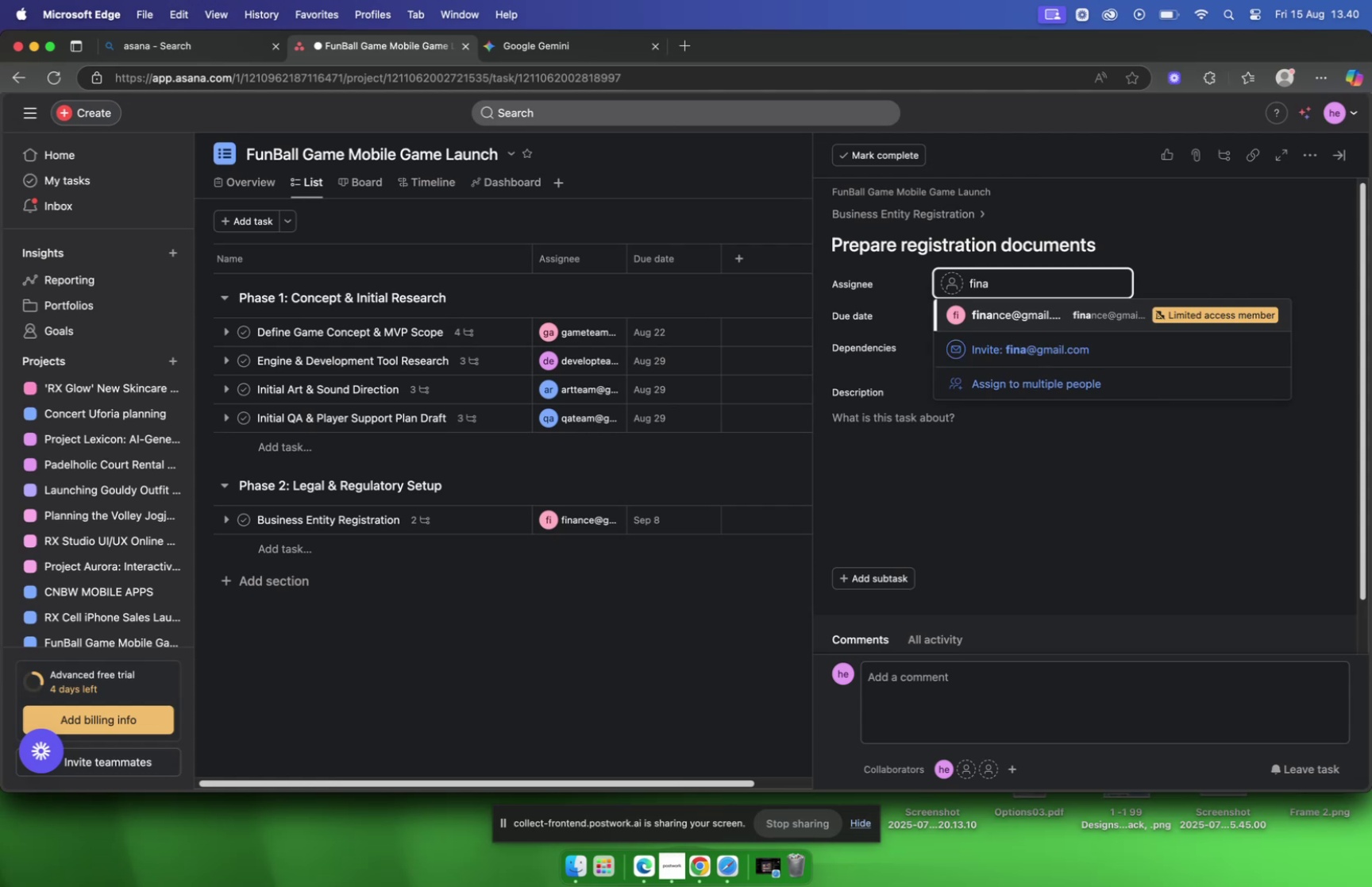 
key(Enter)
 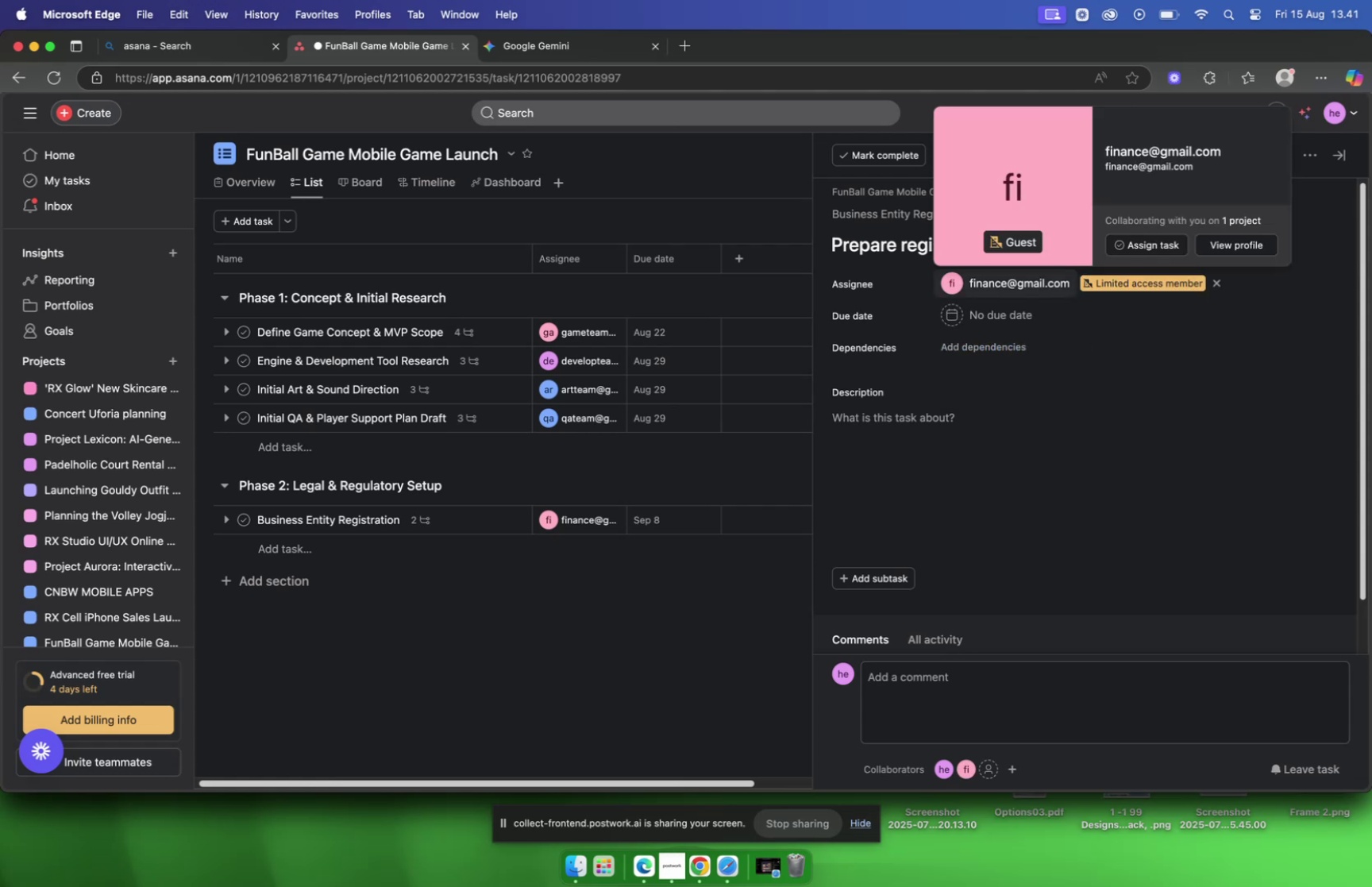 
left_click([516, 53])
 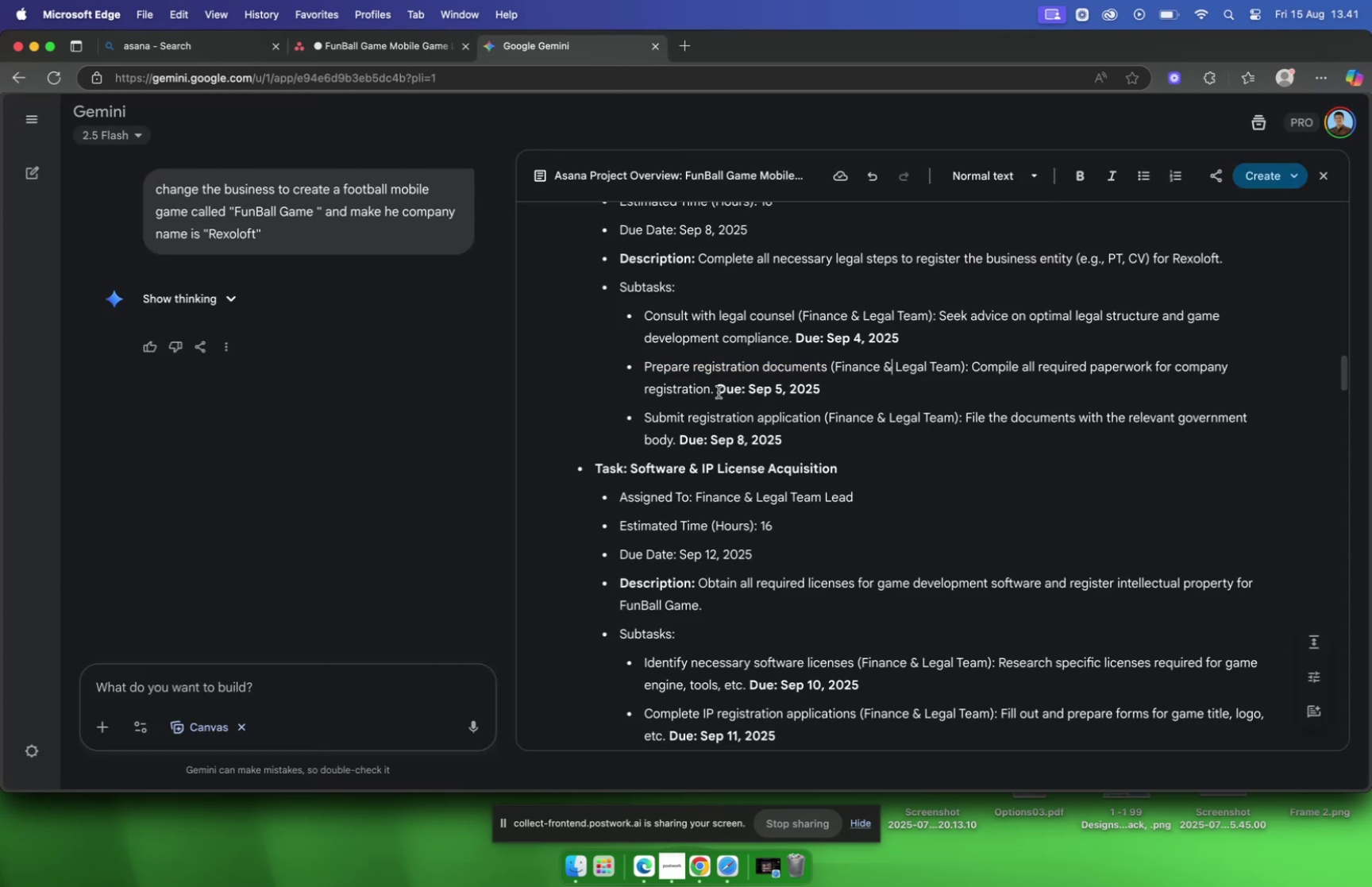 
left_click_drag(start_coordinate=[714, 391], to_coordinate=[973, 371])
 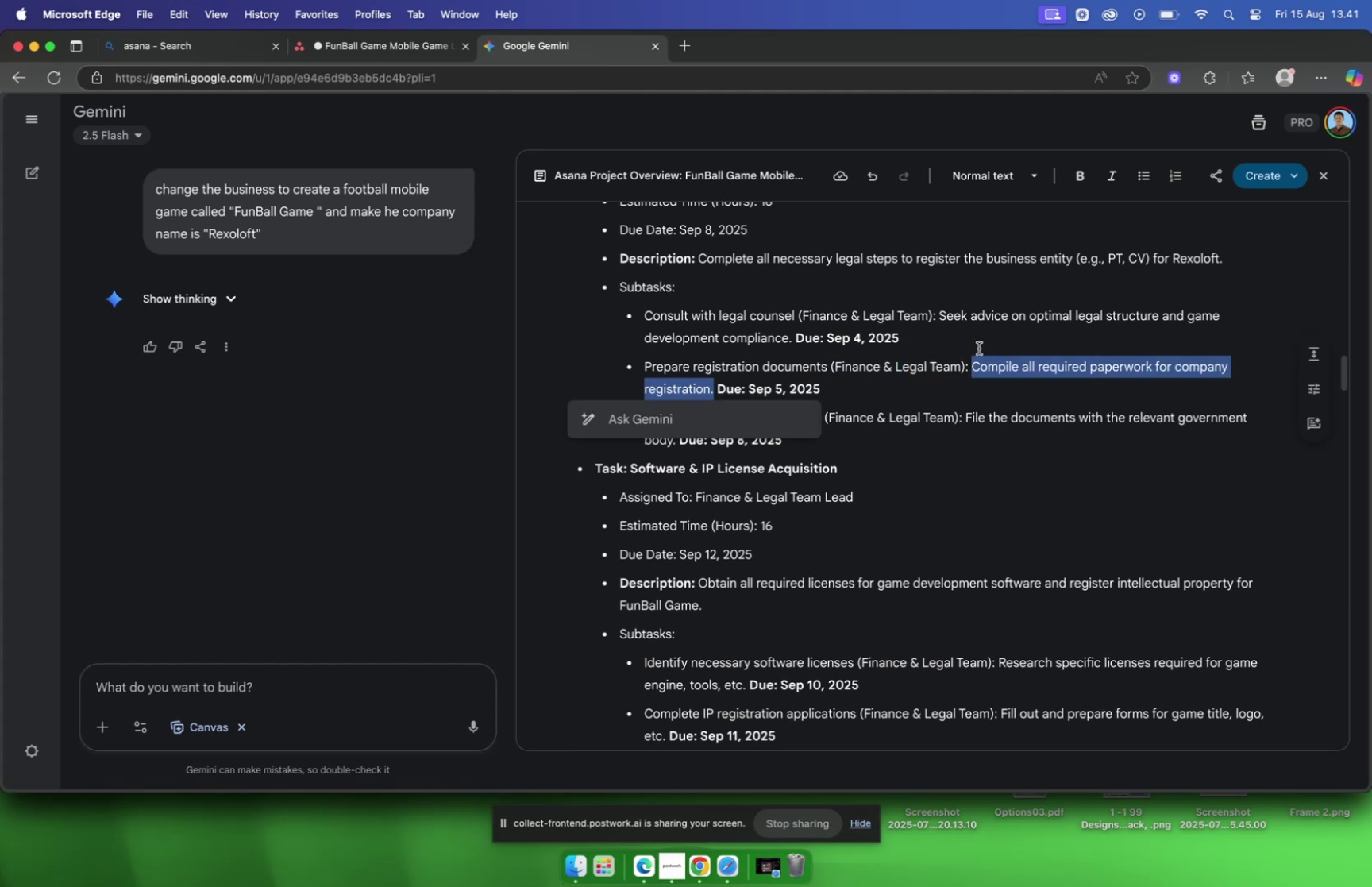 
key(Meta+C)
 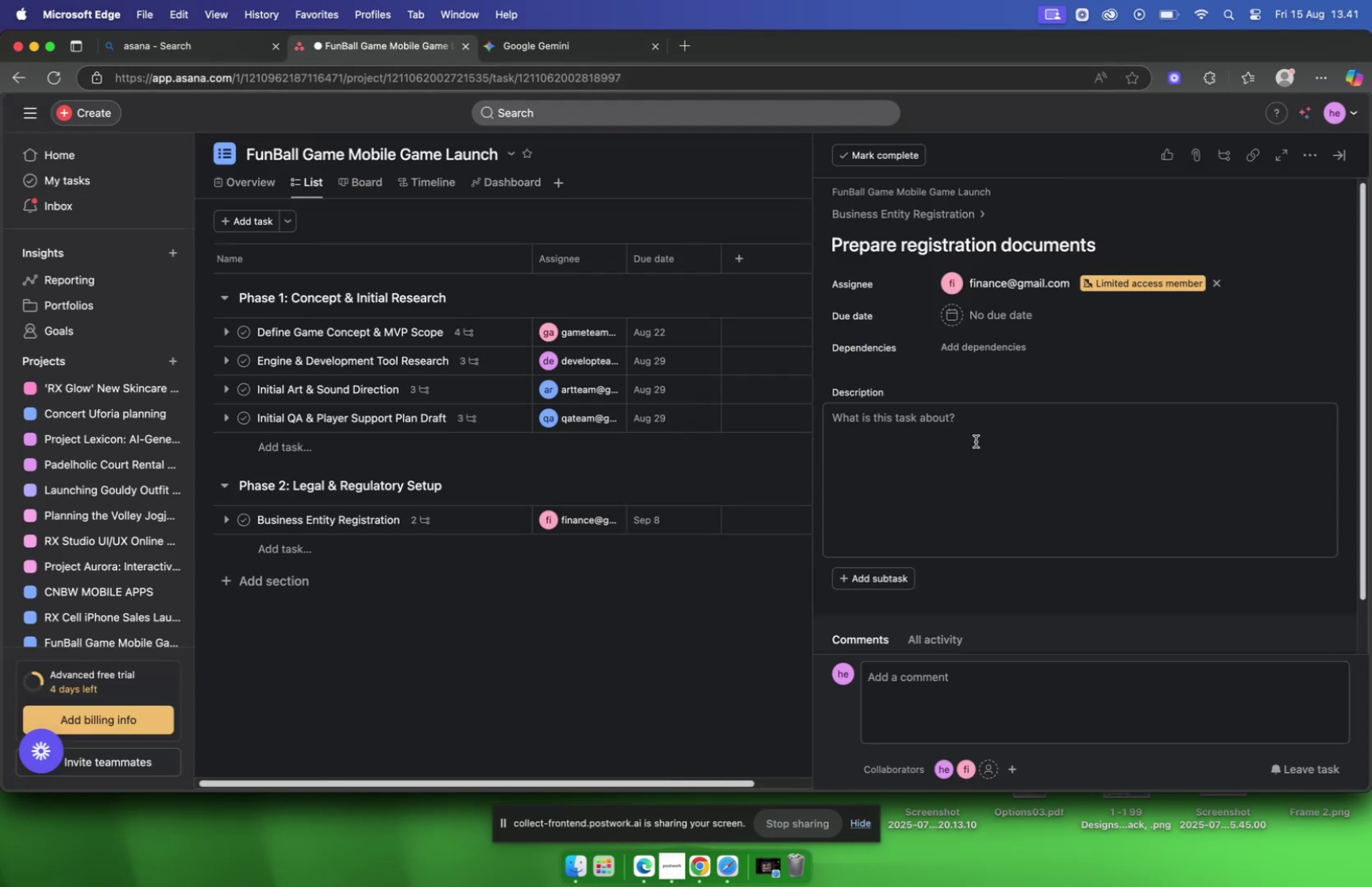 
key(Meta+V)
 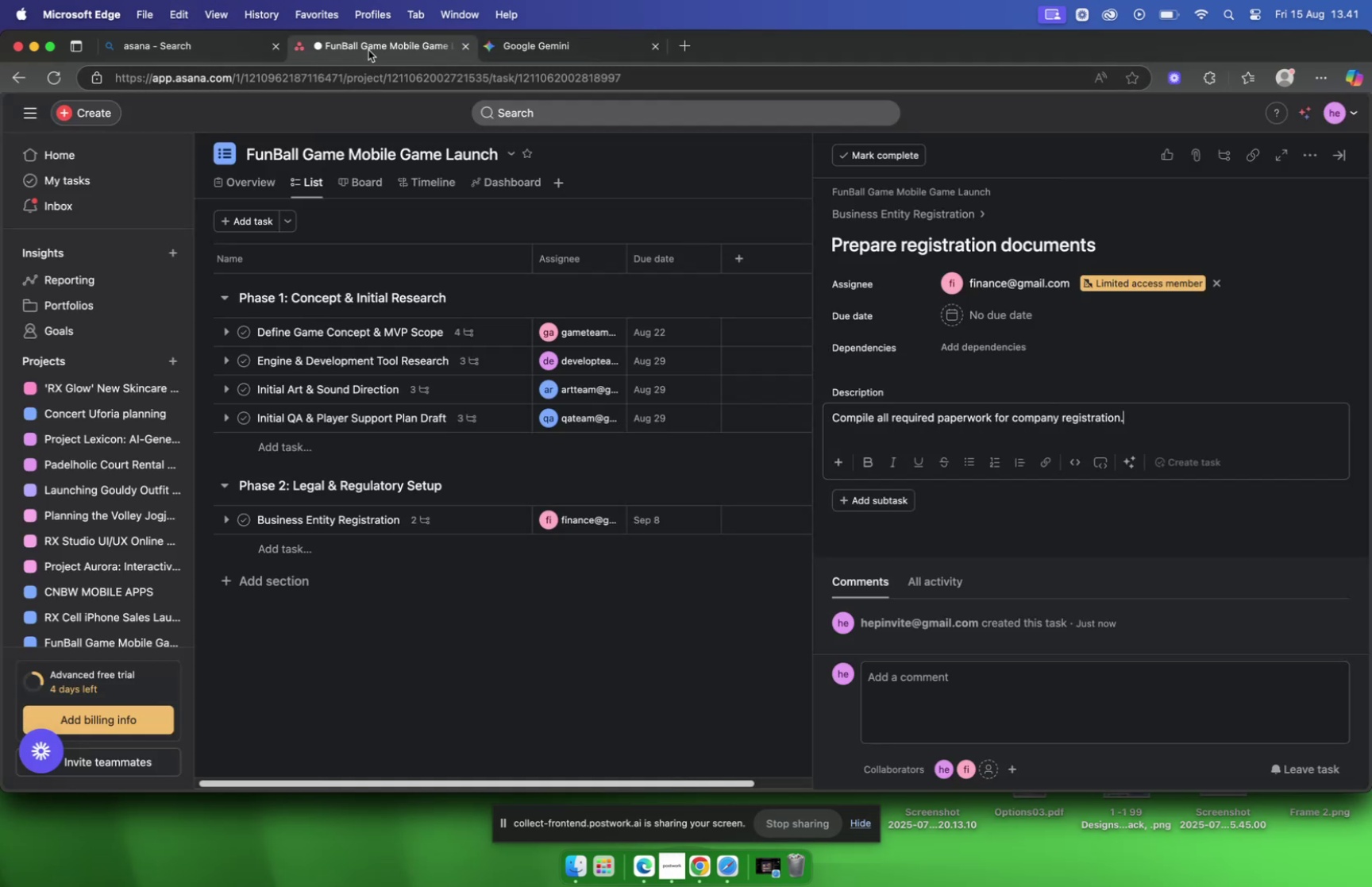 
left_click([1013, 307])
 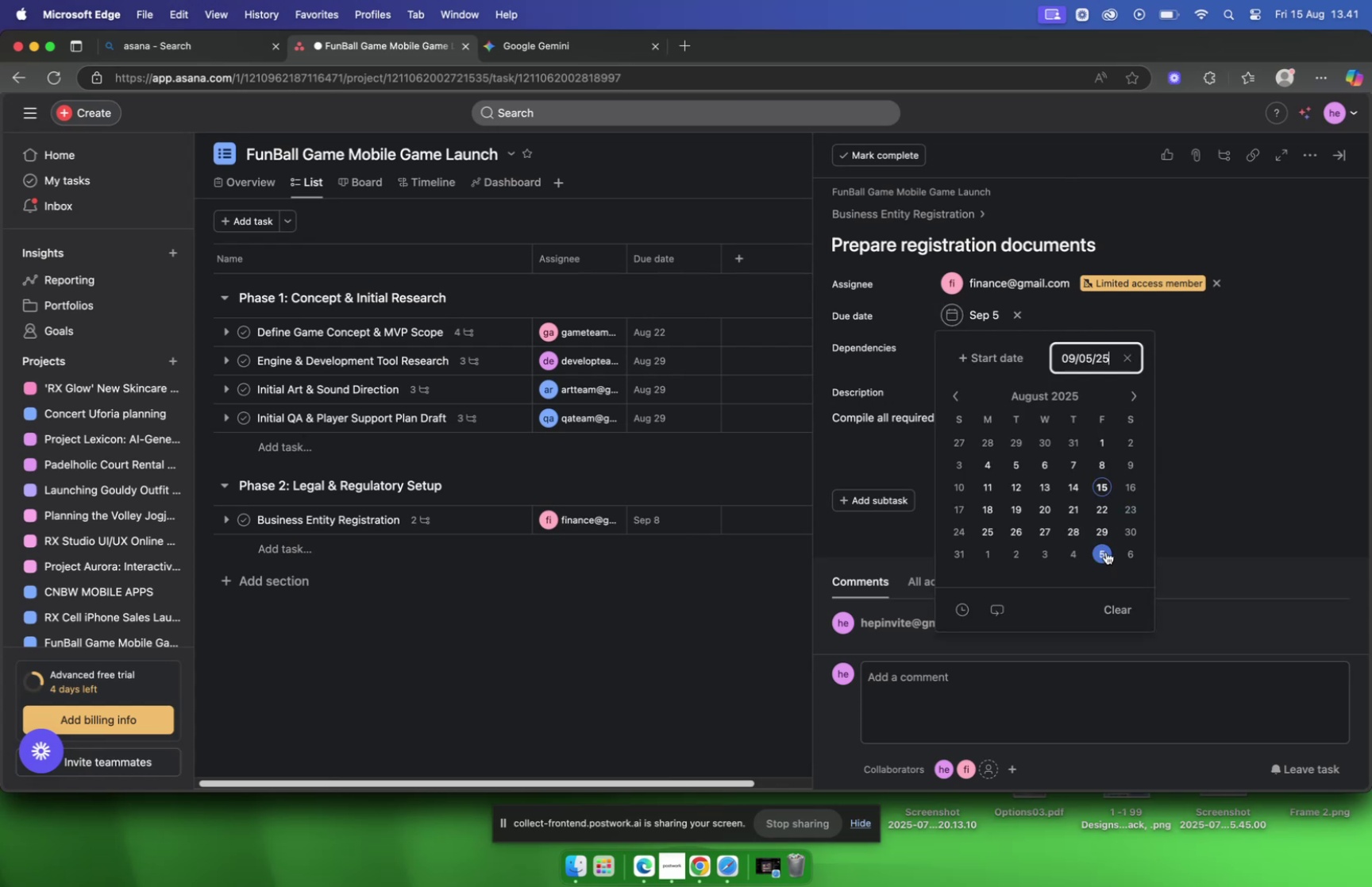 
left_click([1216, 536])
 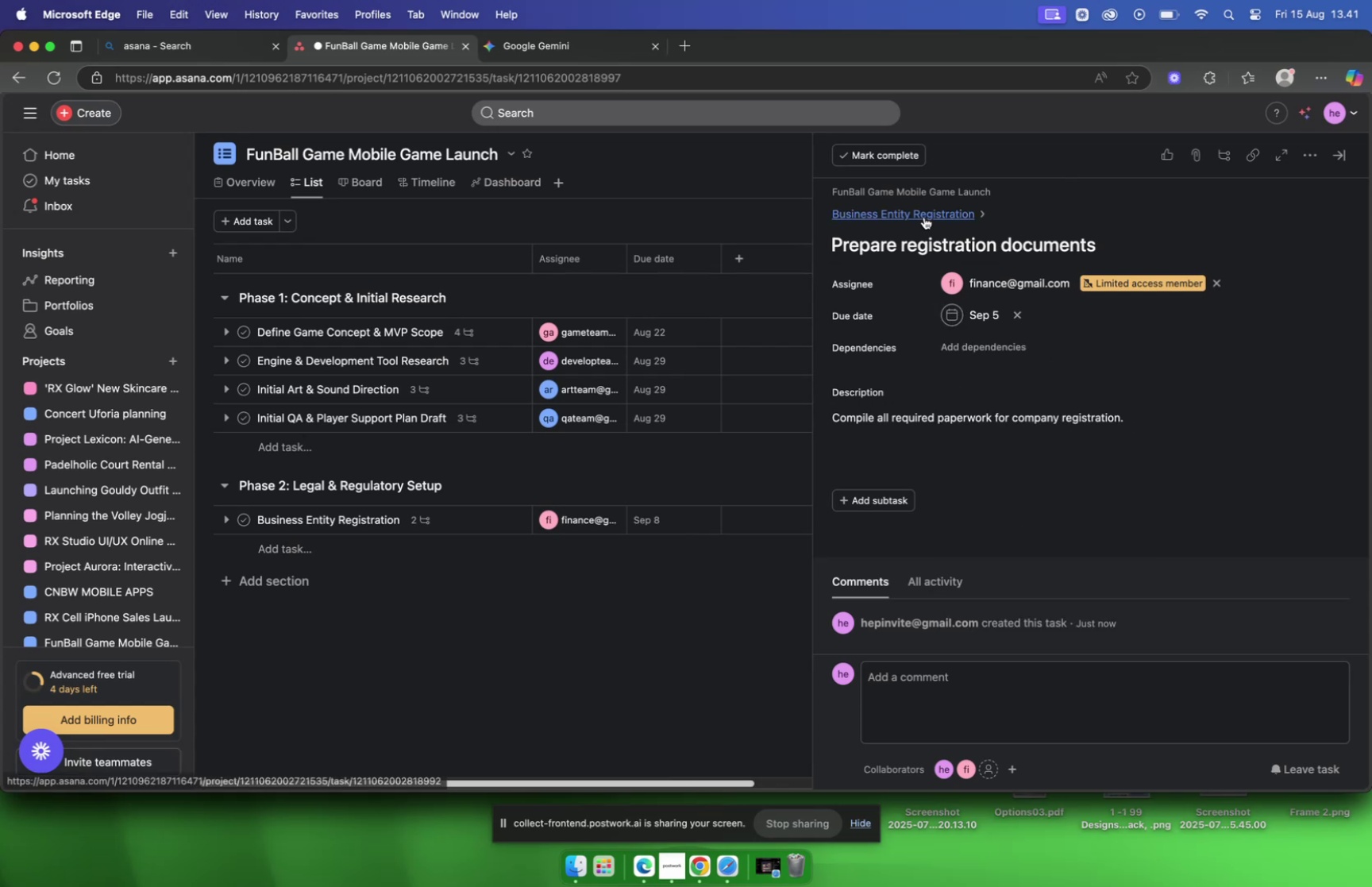 
left_click([924, 217])
 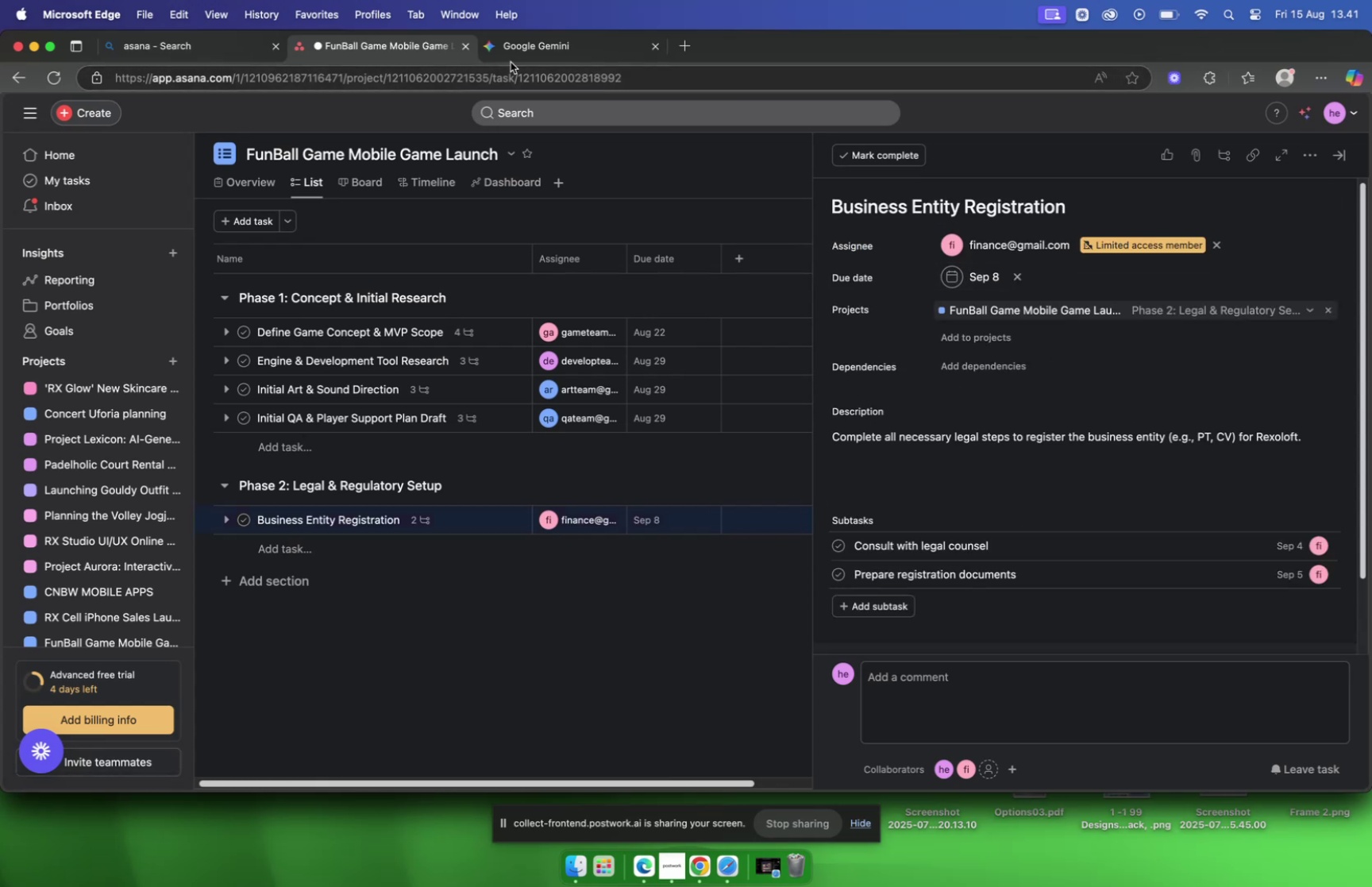 
left_click([511, 56])
 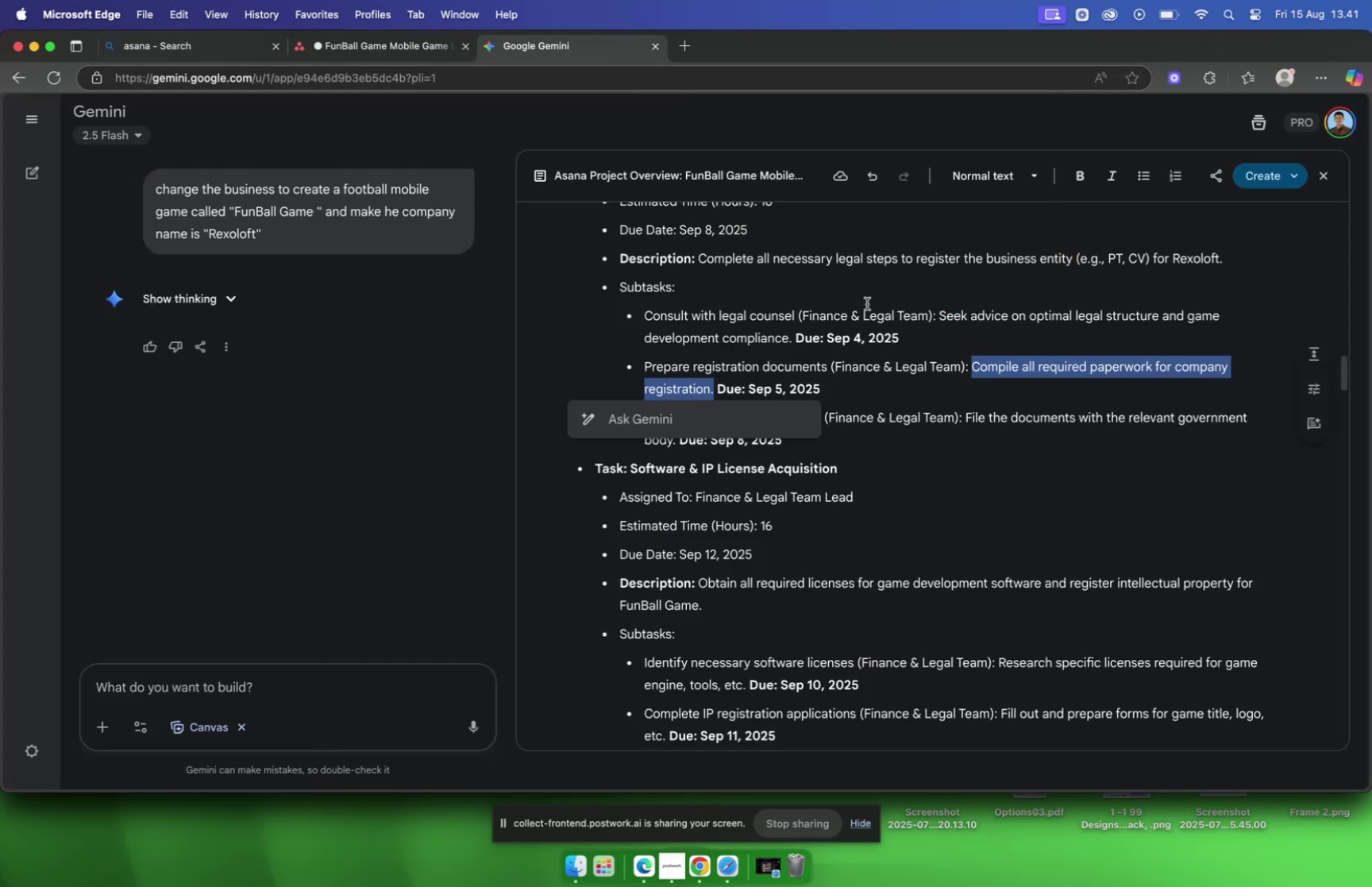 
left_click([896, 322])
 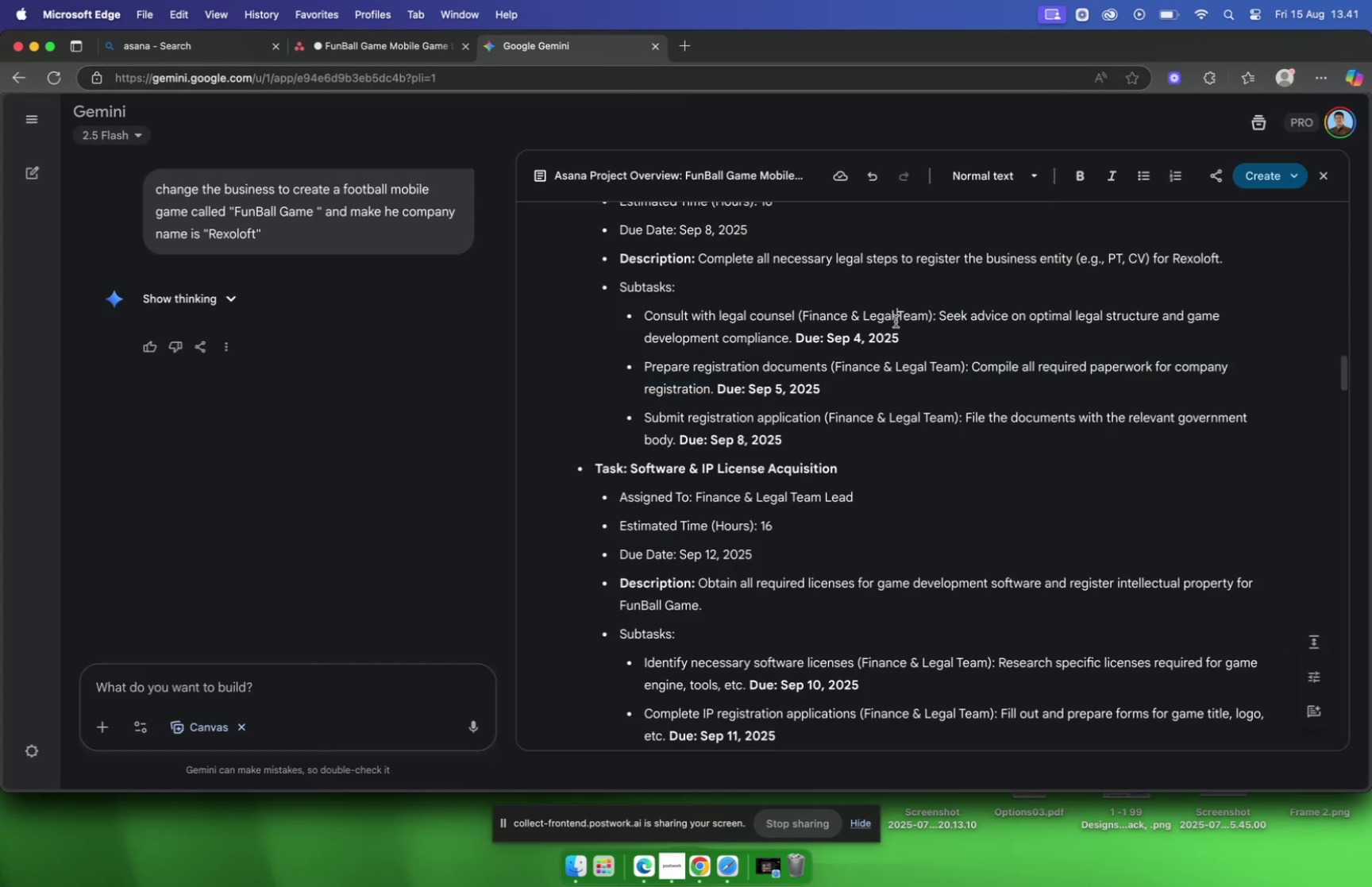 
scroll: coordinate [896, 320], scroll_direction: down, amount: 2.0
 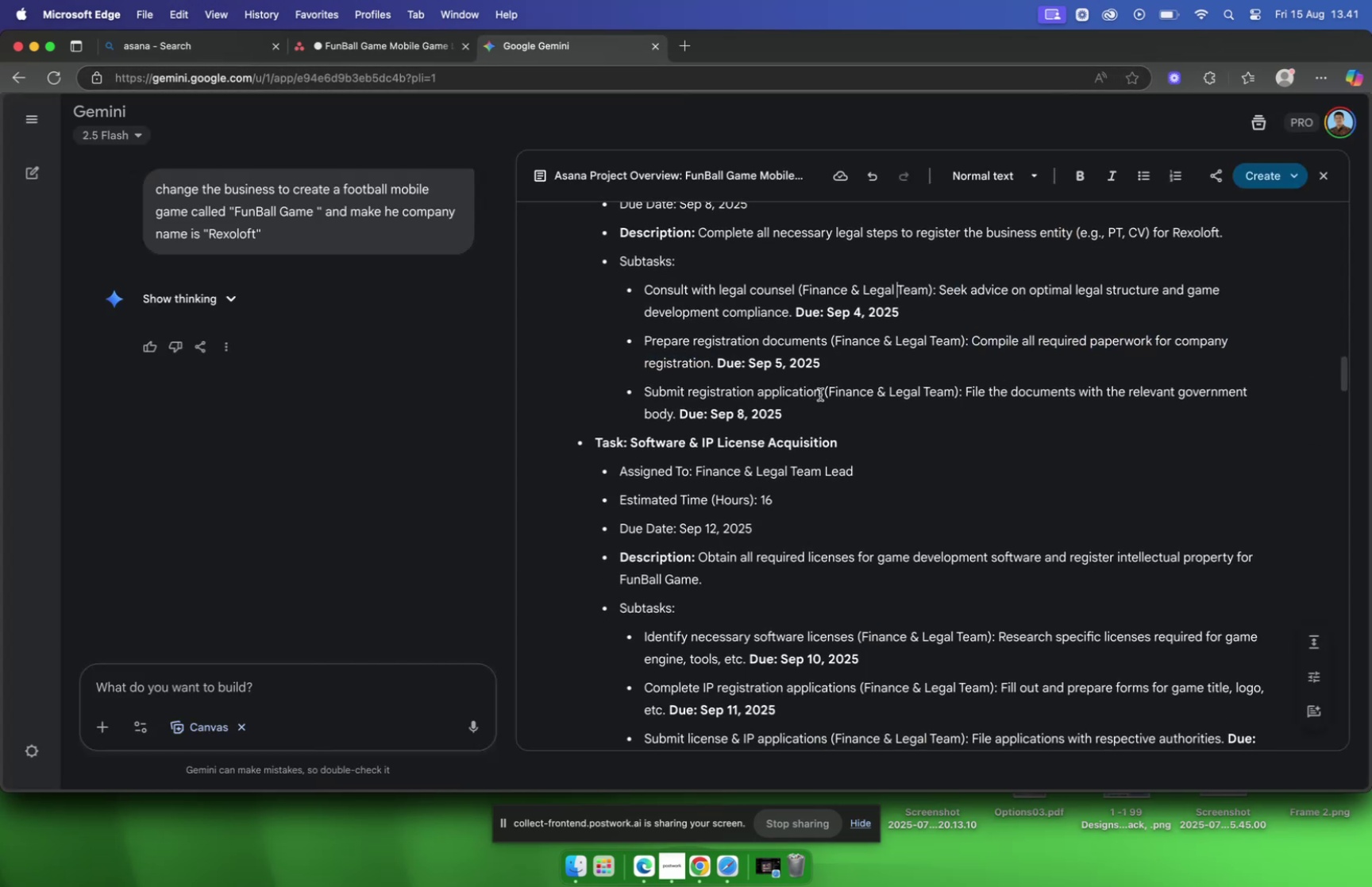 
left_click_drag(start_coordinate=[820, 394], to_coordinate=[646, 400])
 